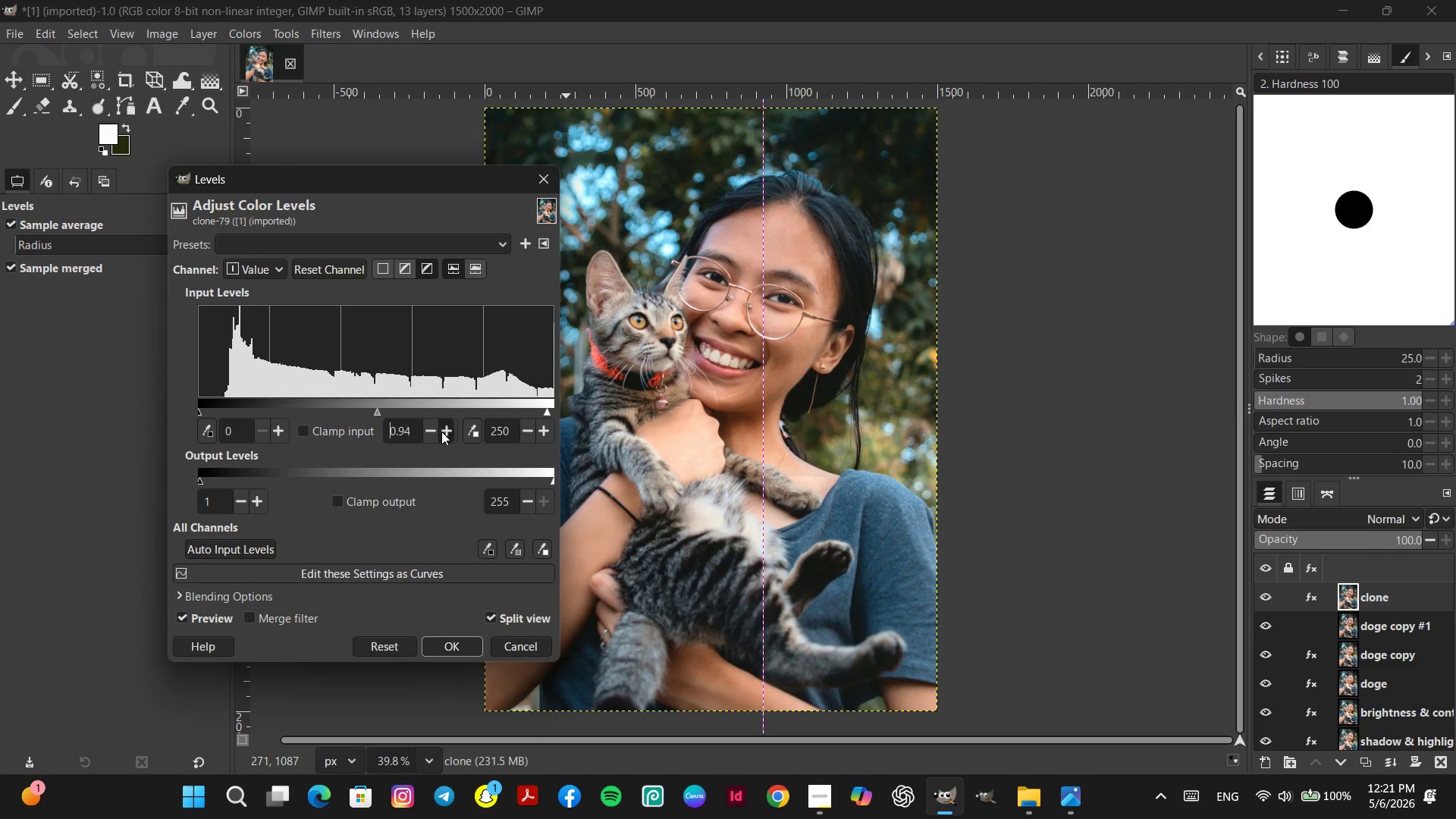 
triple_click([441, 431])
 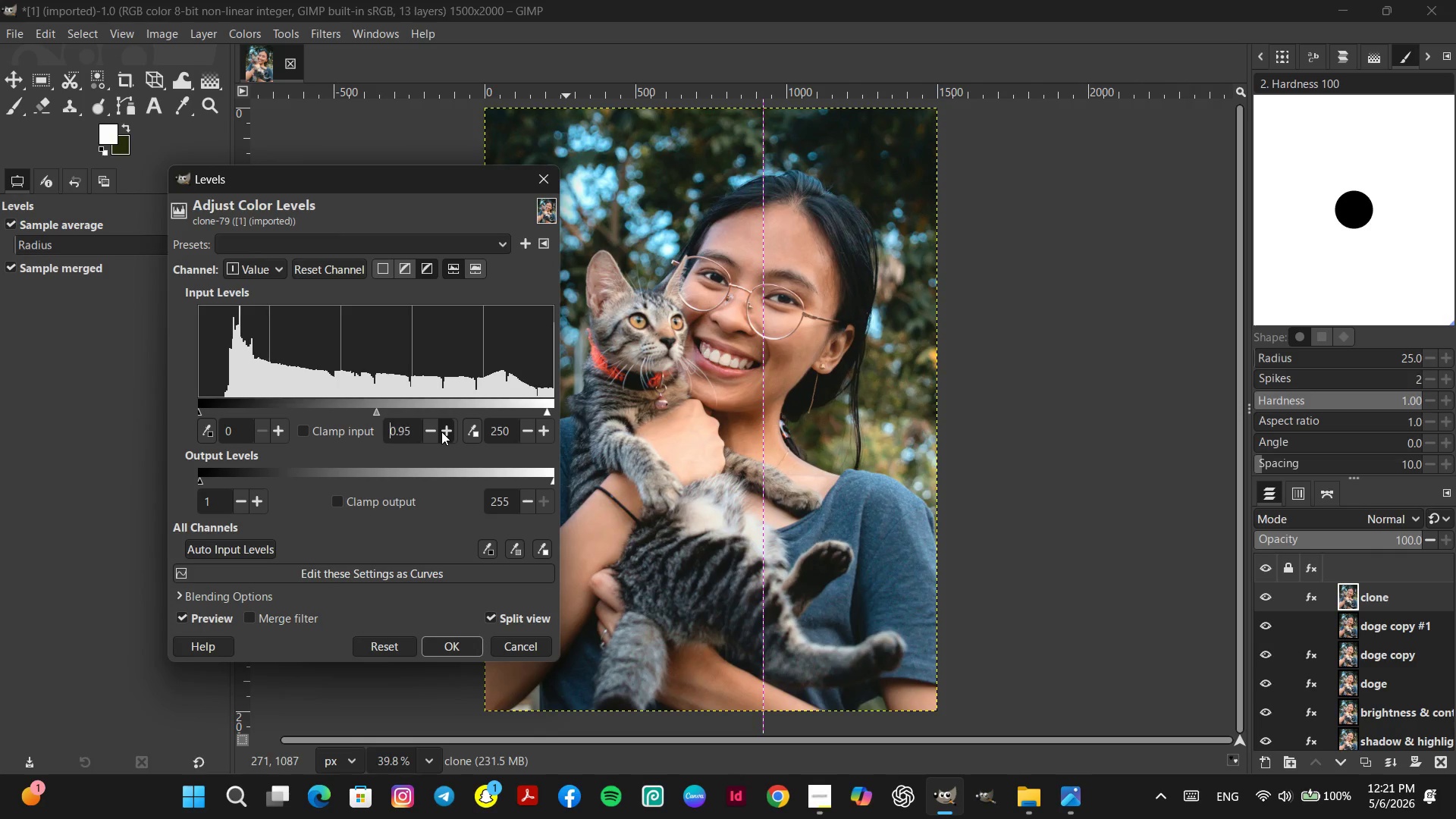 
triple_click([441, 431])
 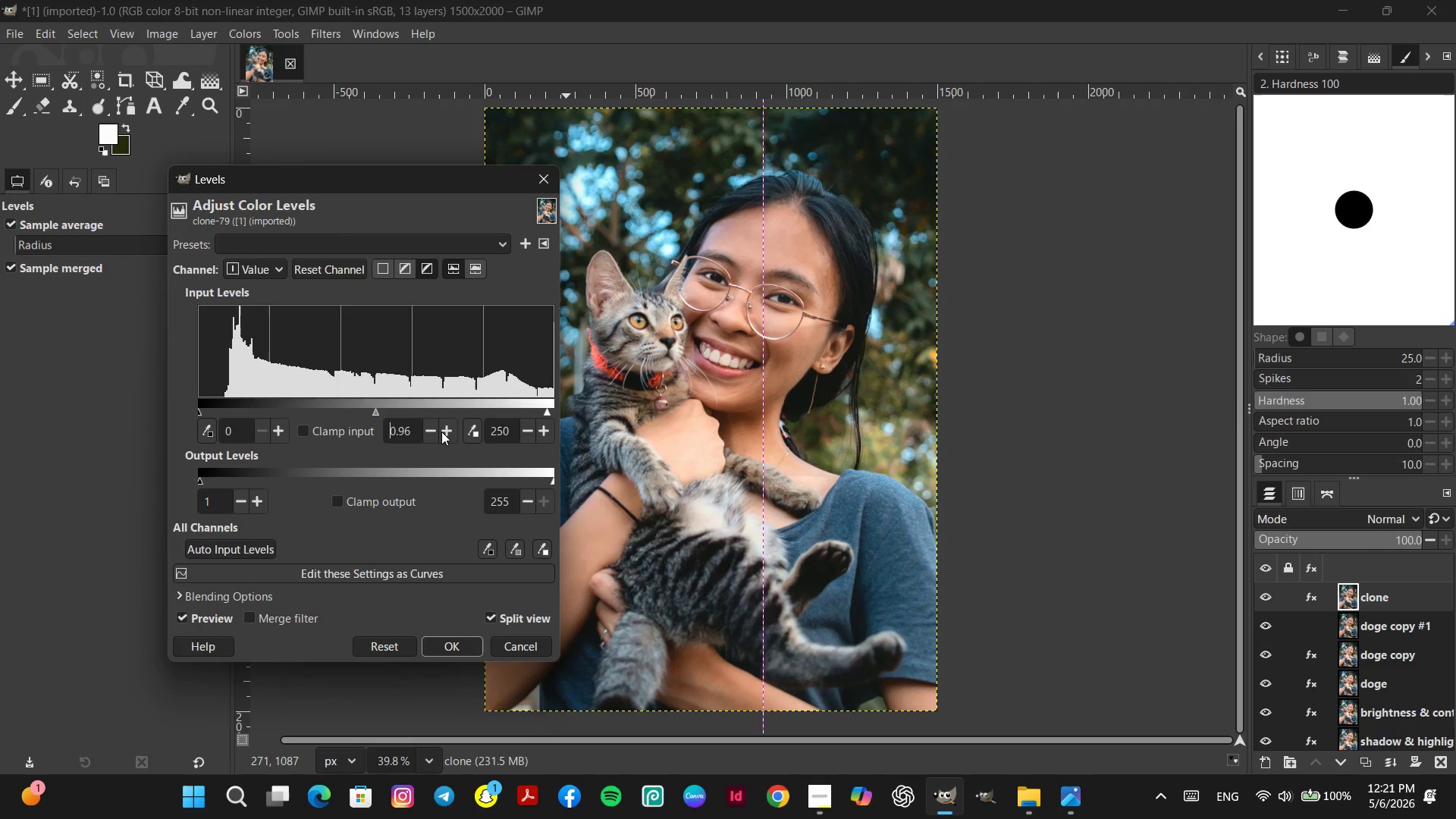 
triple_click([441, 431])
 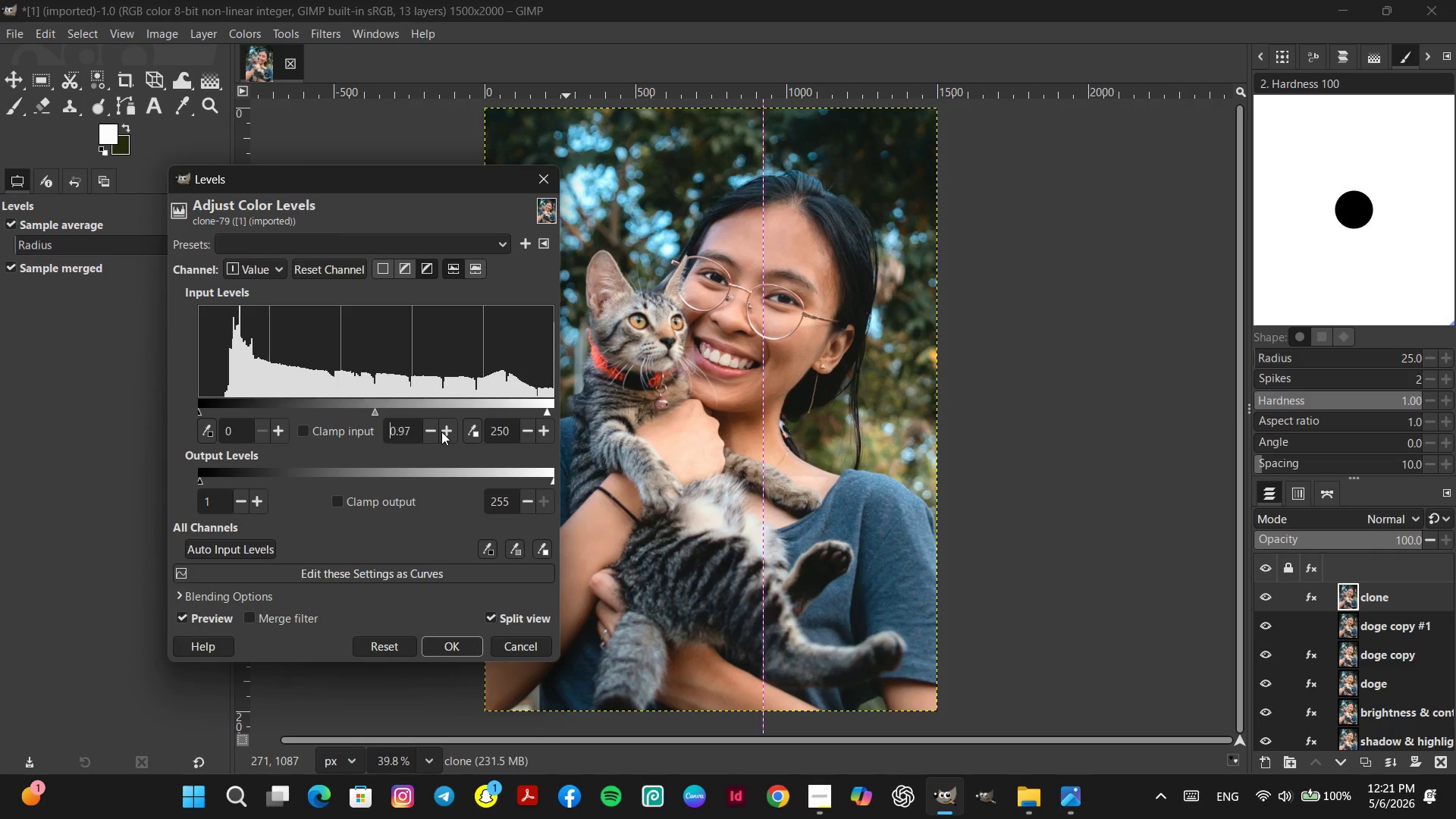 
triple_click([441, 431])
 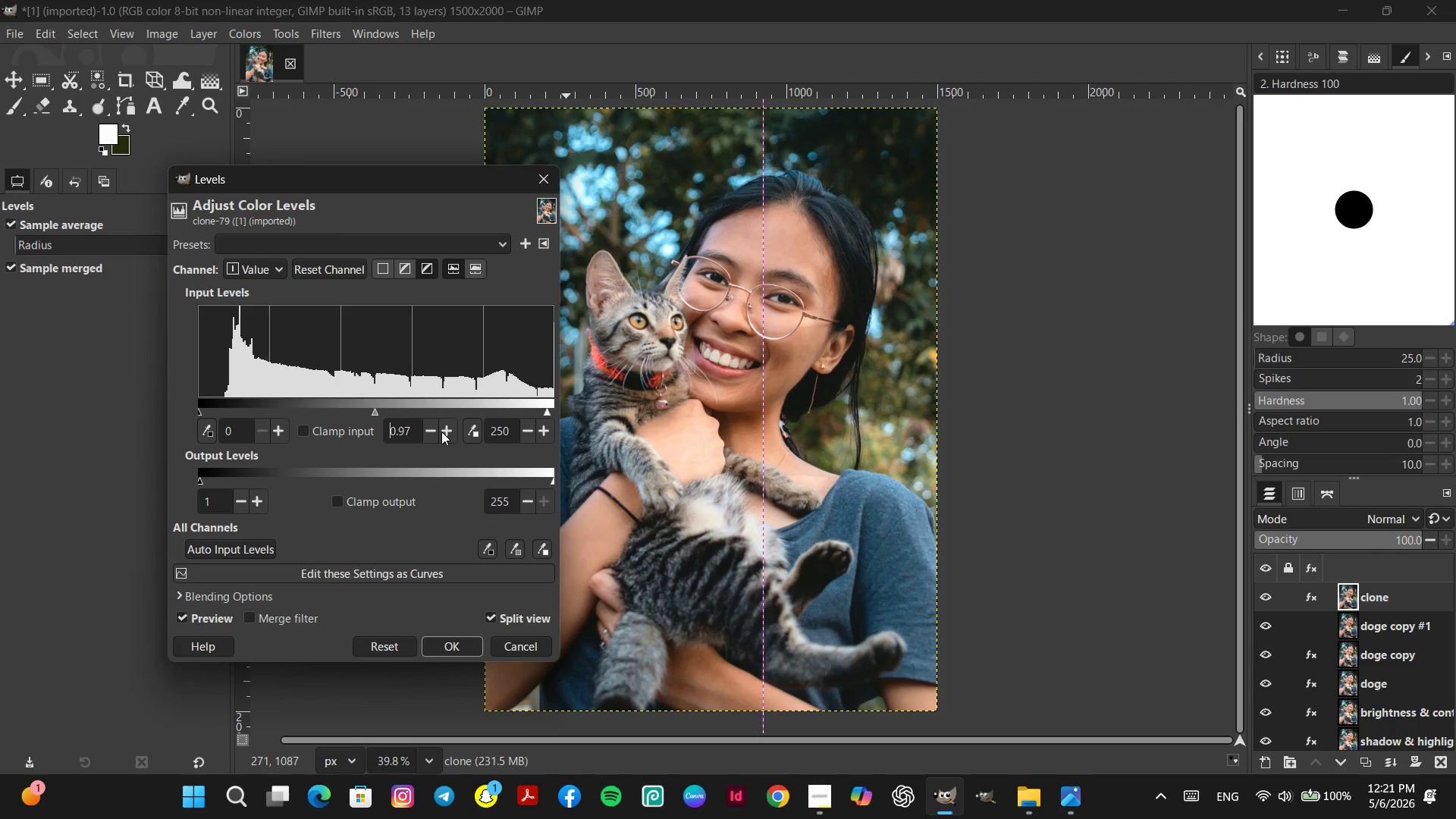 
triple_click([441, 431])
 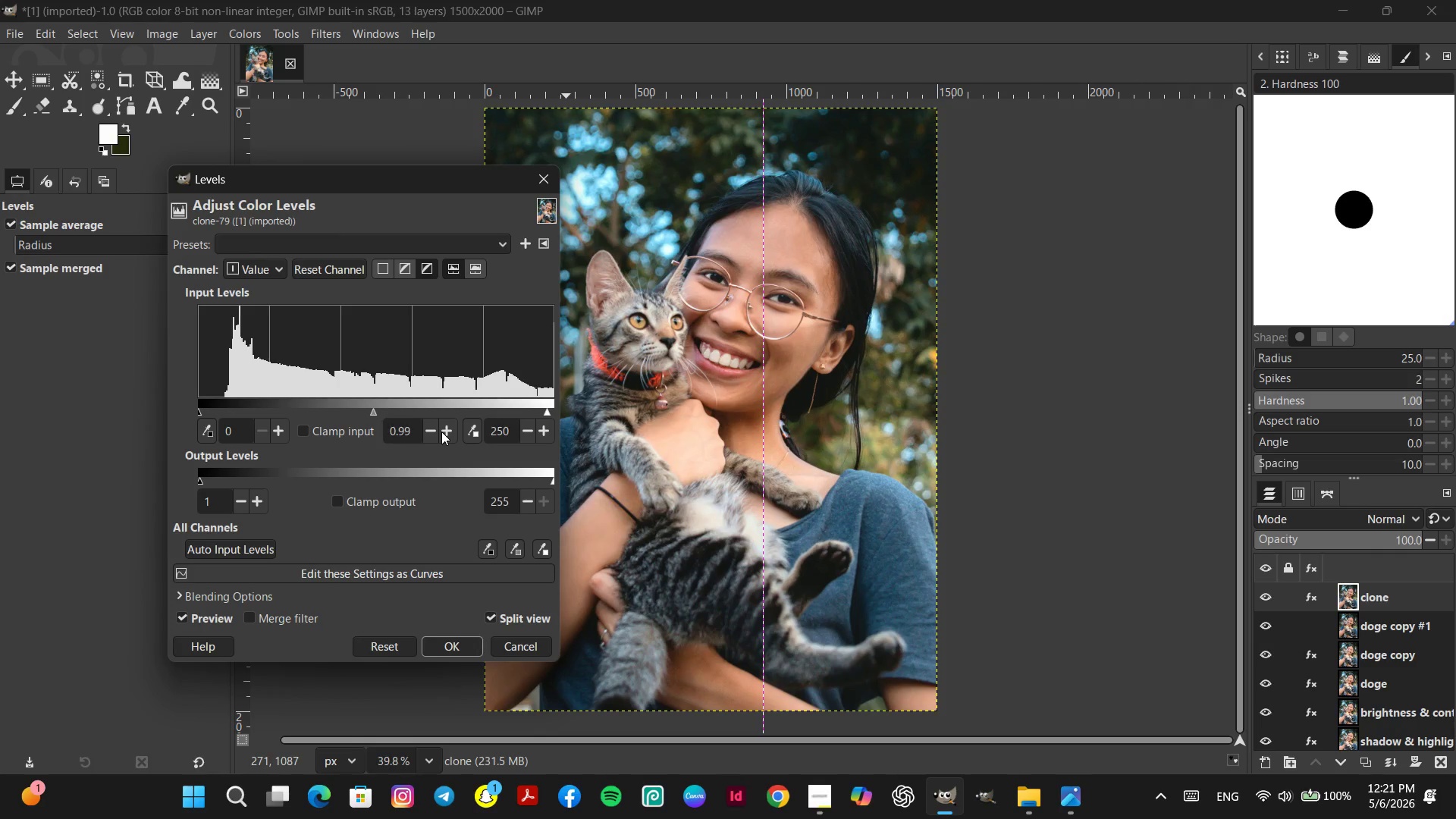 
triple_click([441, 431])
 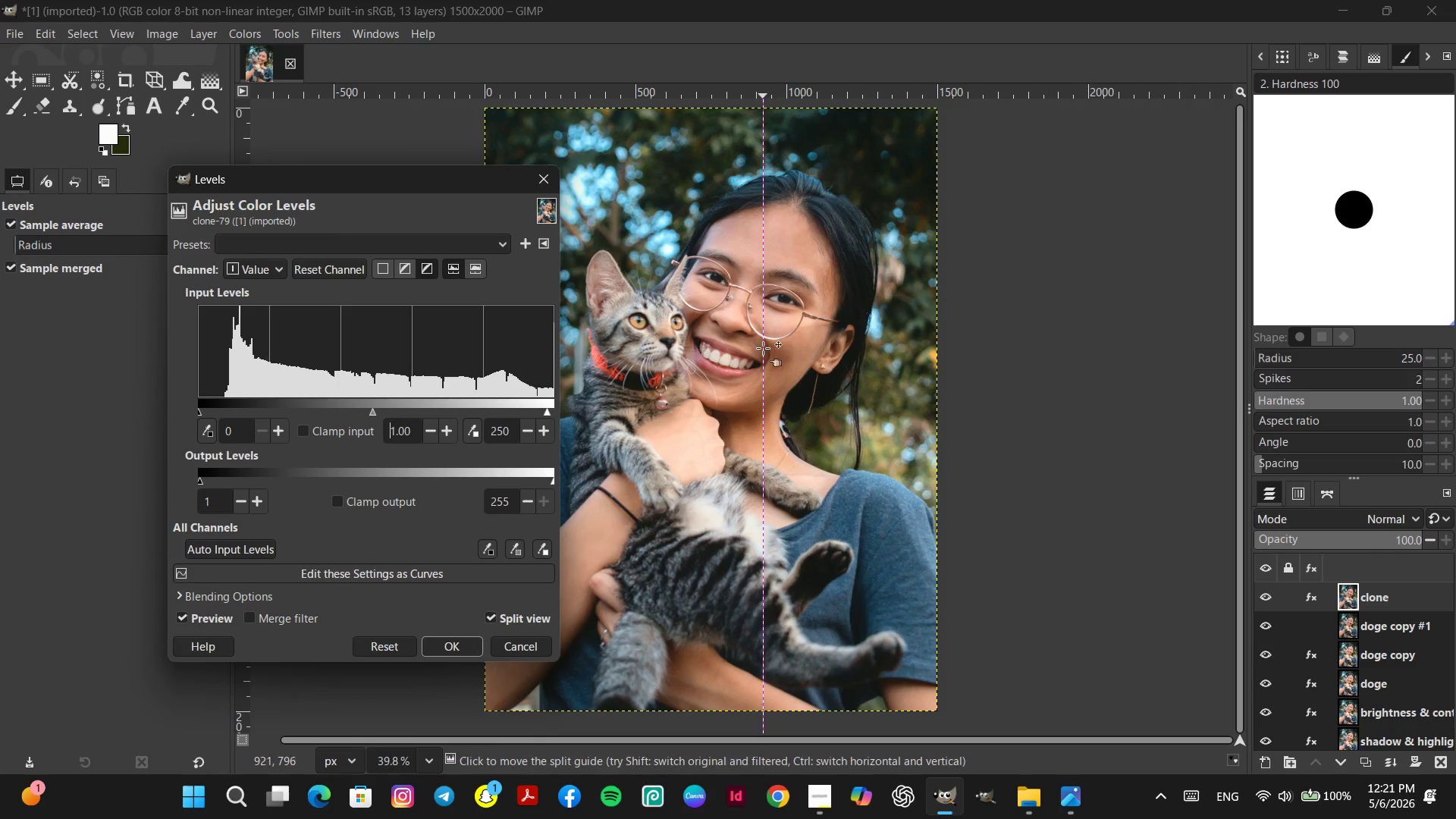 
left_click_drag(start_coordinate=[763, 348], to_coordinate=[1096, 390])
 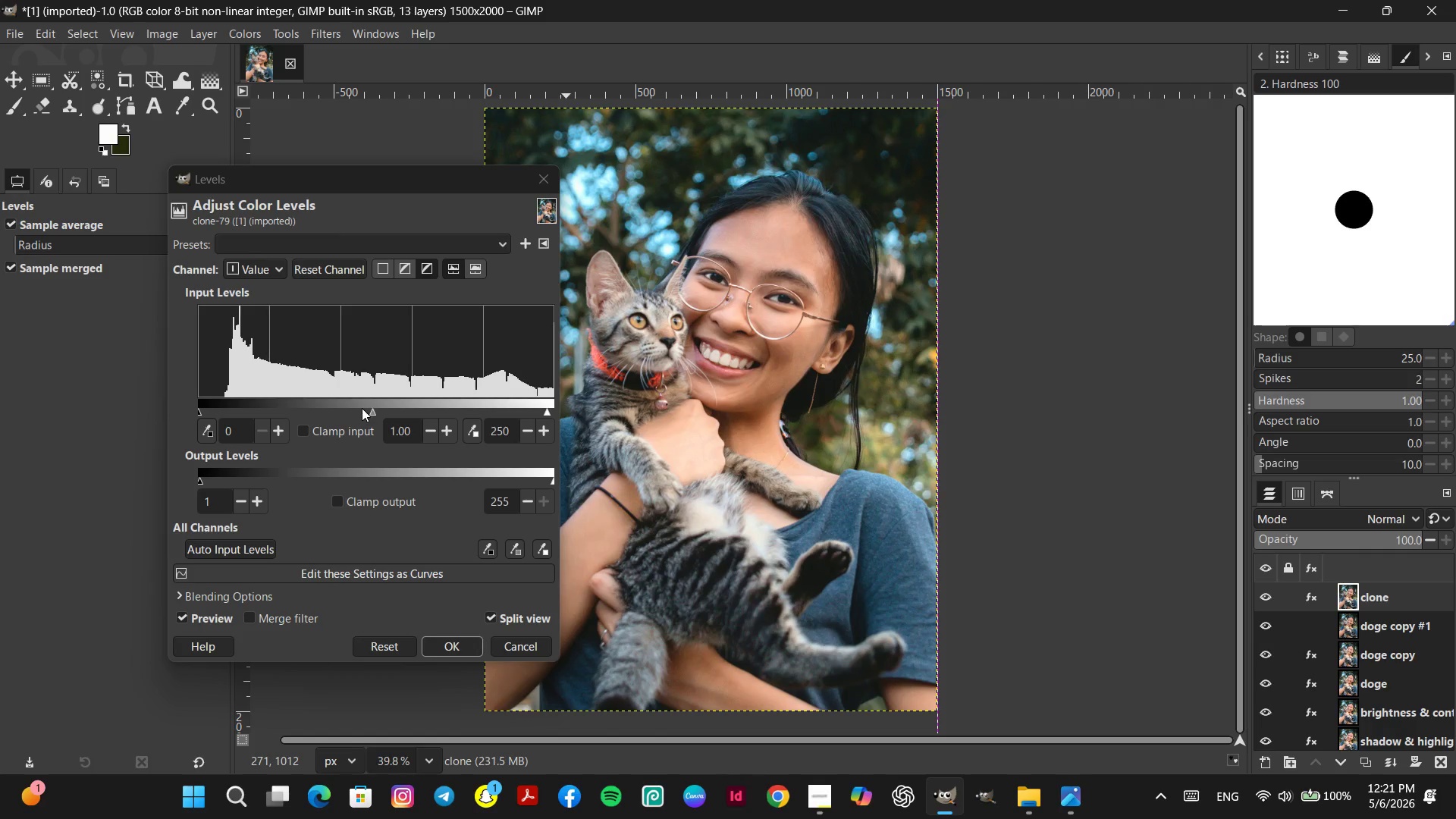 
left_click([362, 409])
 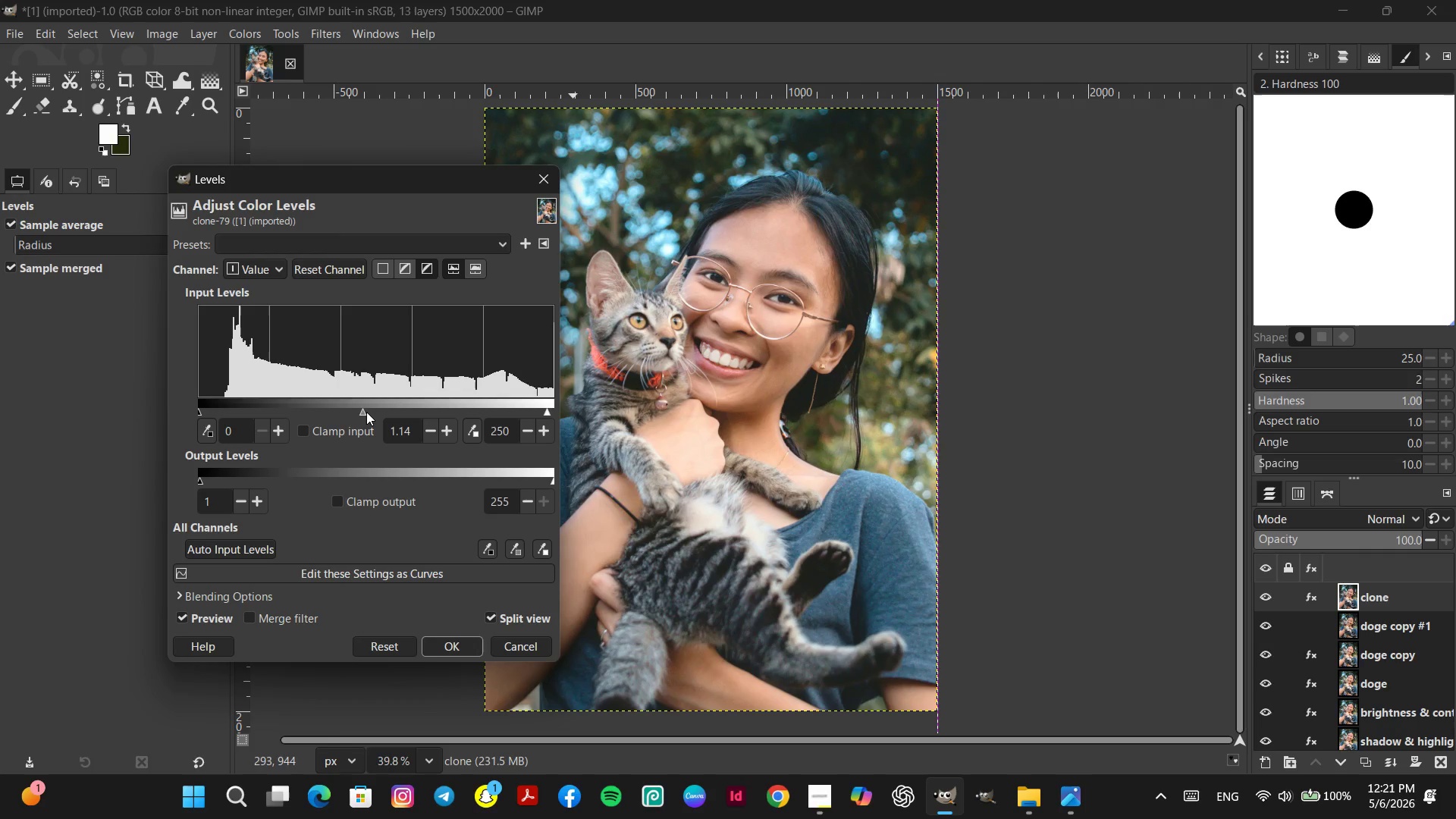 
left_click([367, 410])
 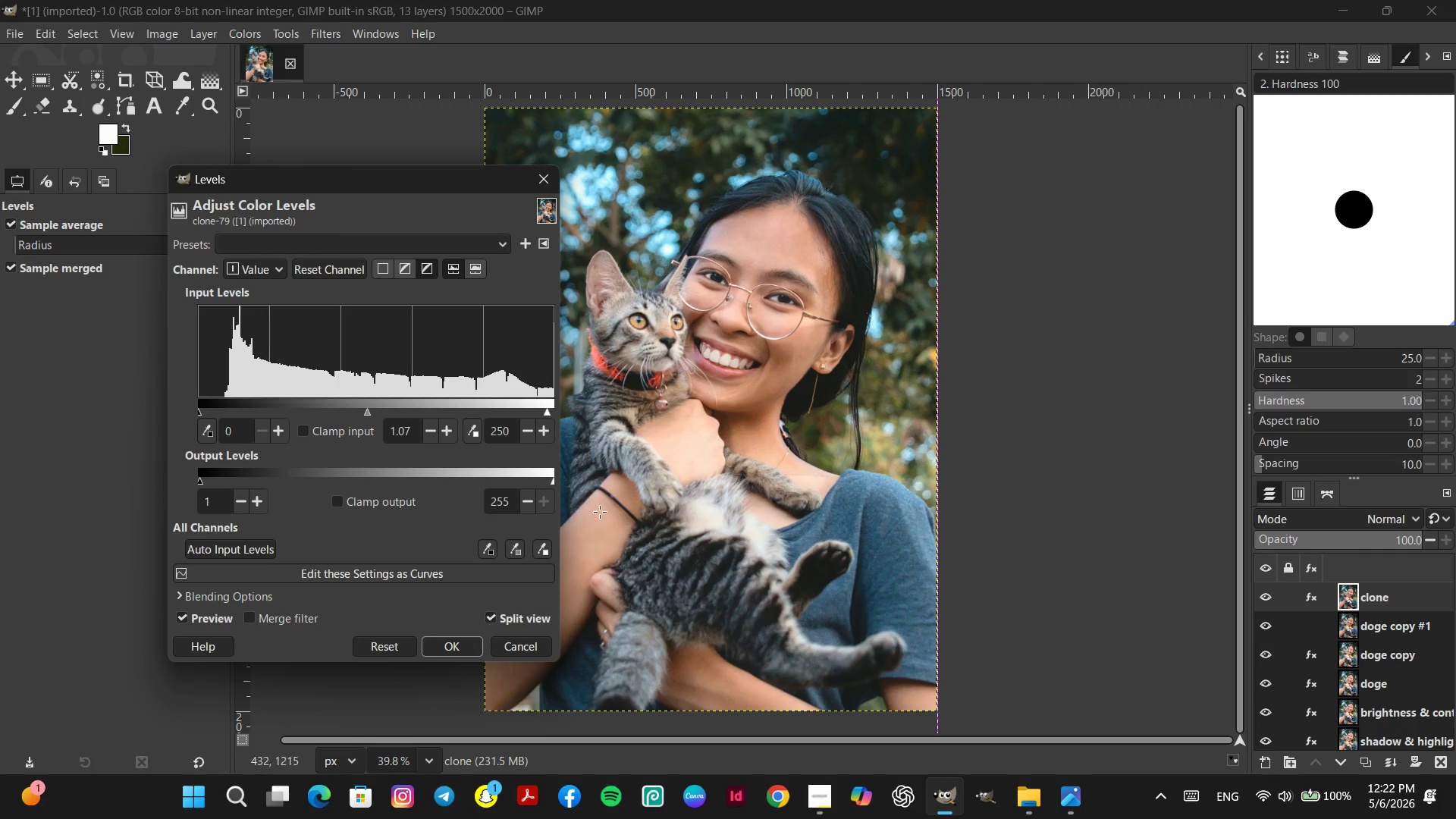 
double_click([488, 614])
 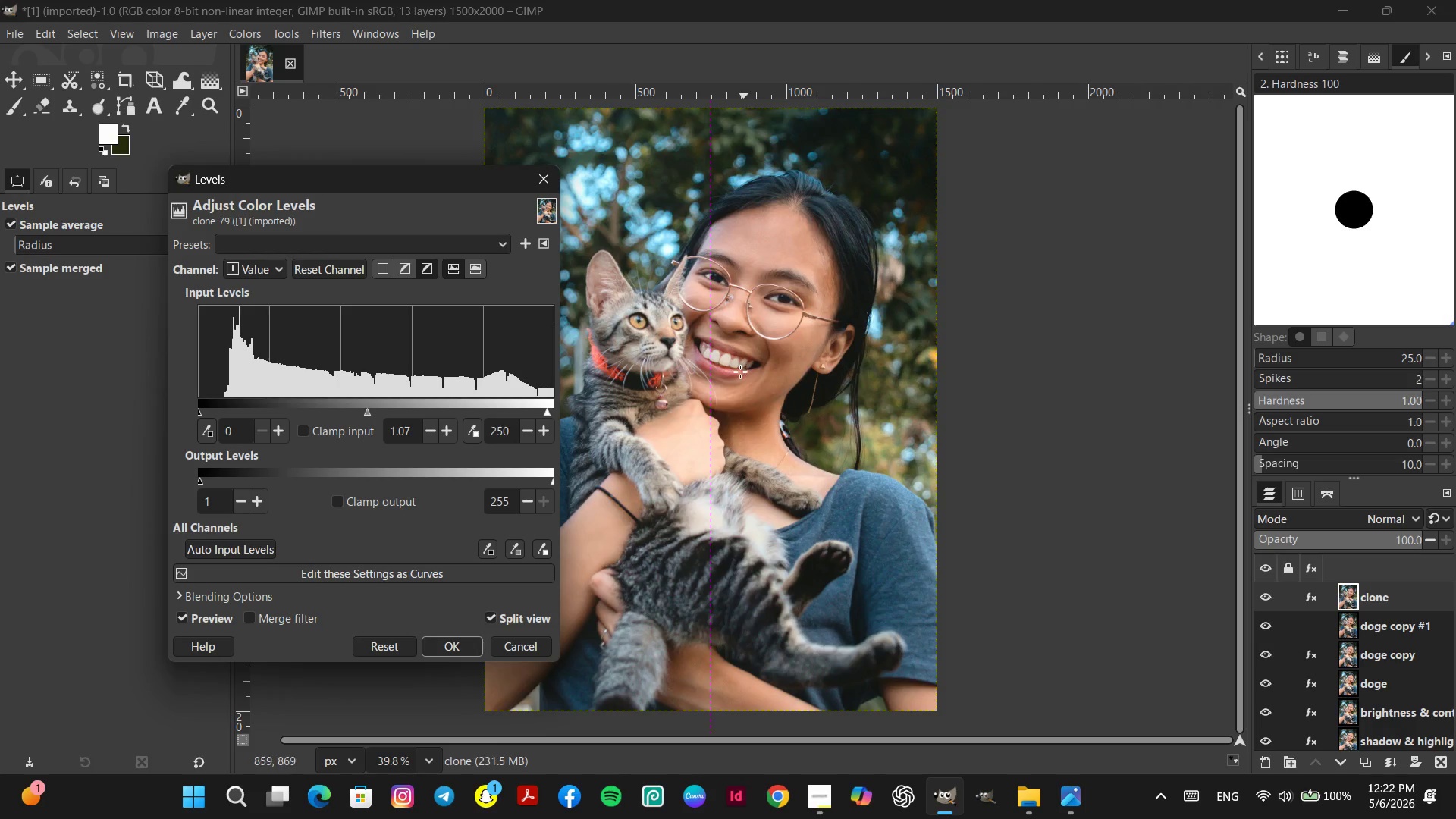 
left_click_drag(start_coordinate=[712, 381], to_coordinate=[1106, 442])
 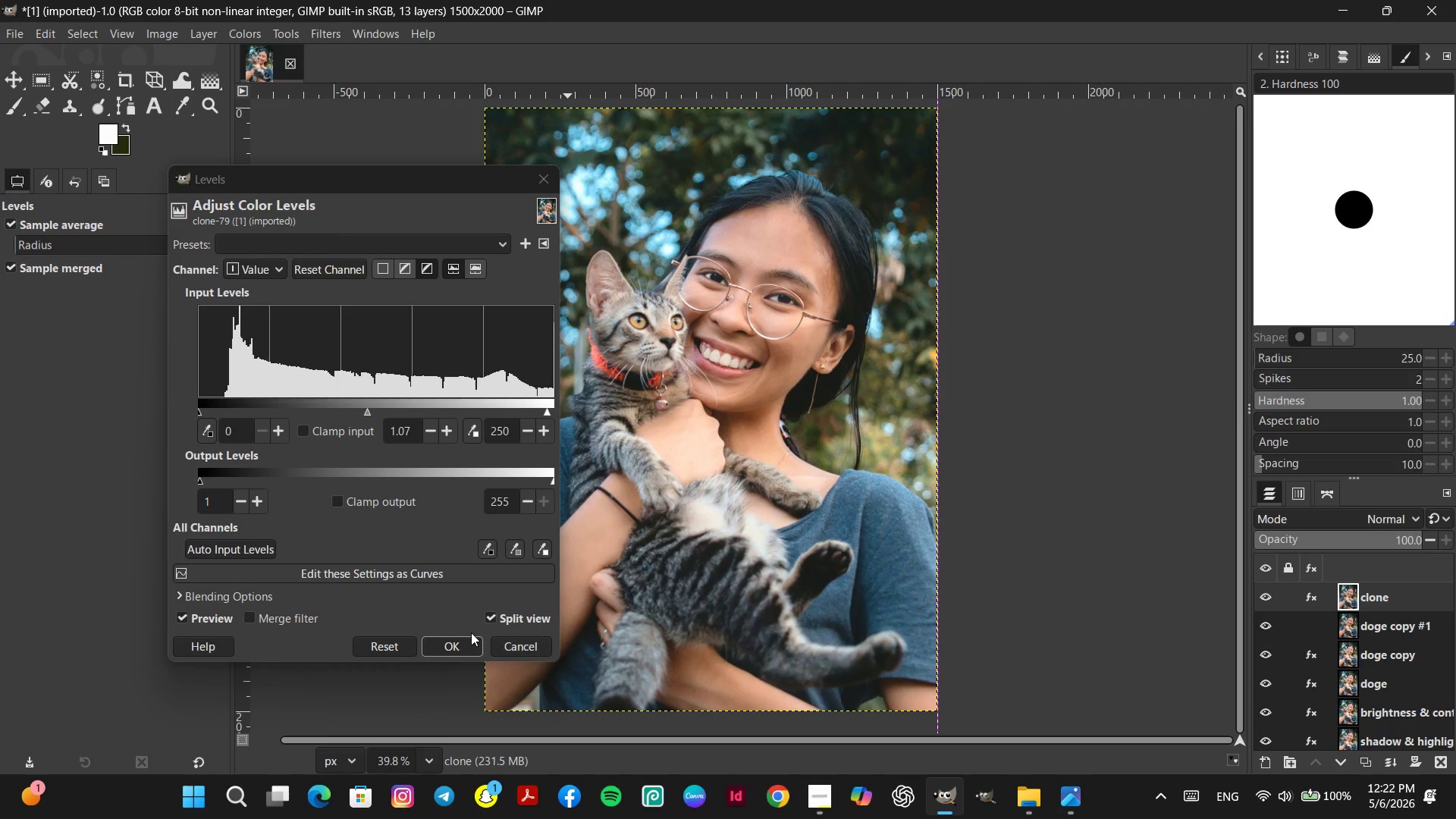 
left_click([464, 637])
 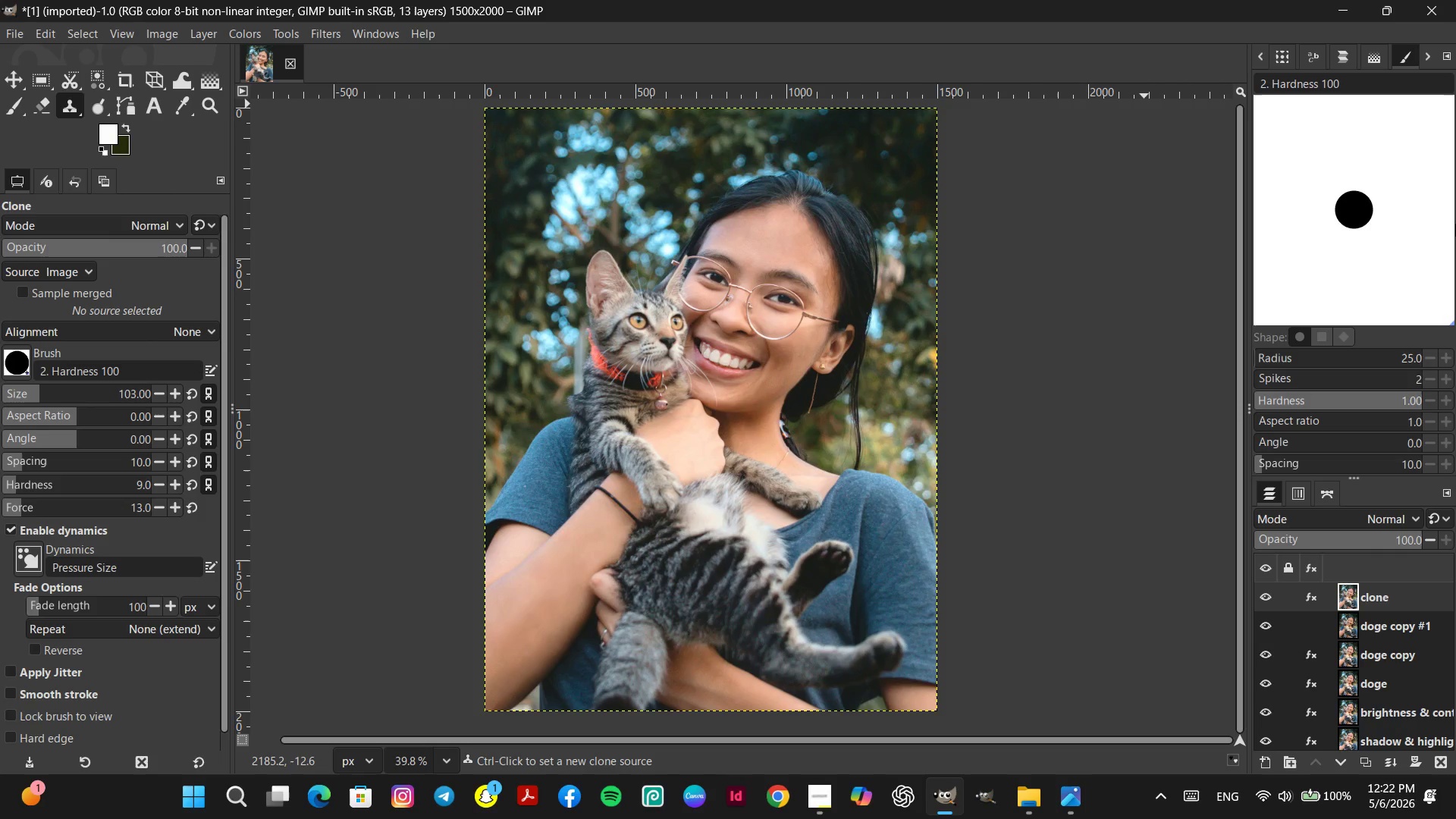 
wait(24.42)
 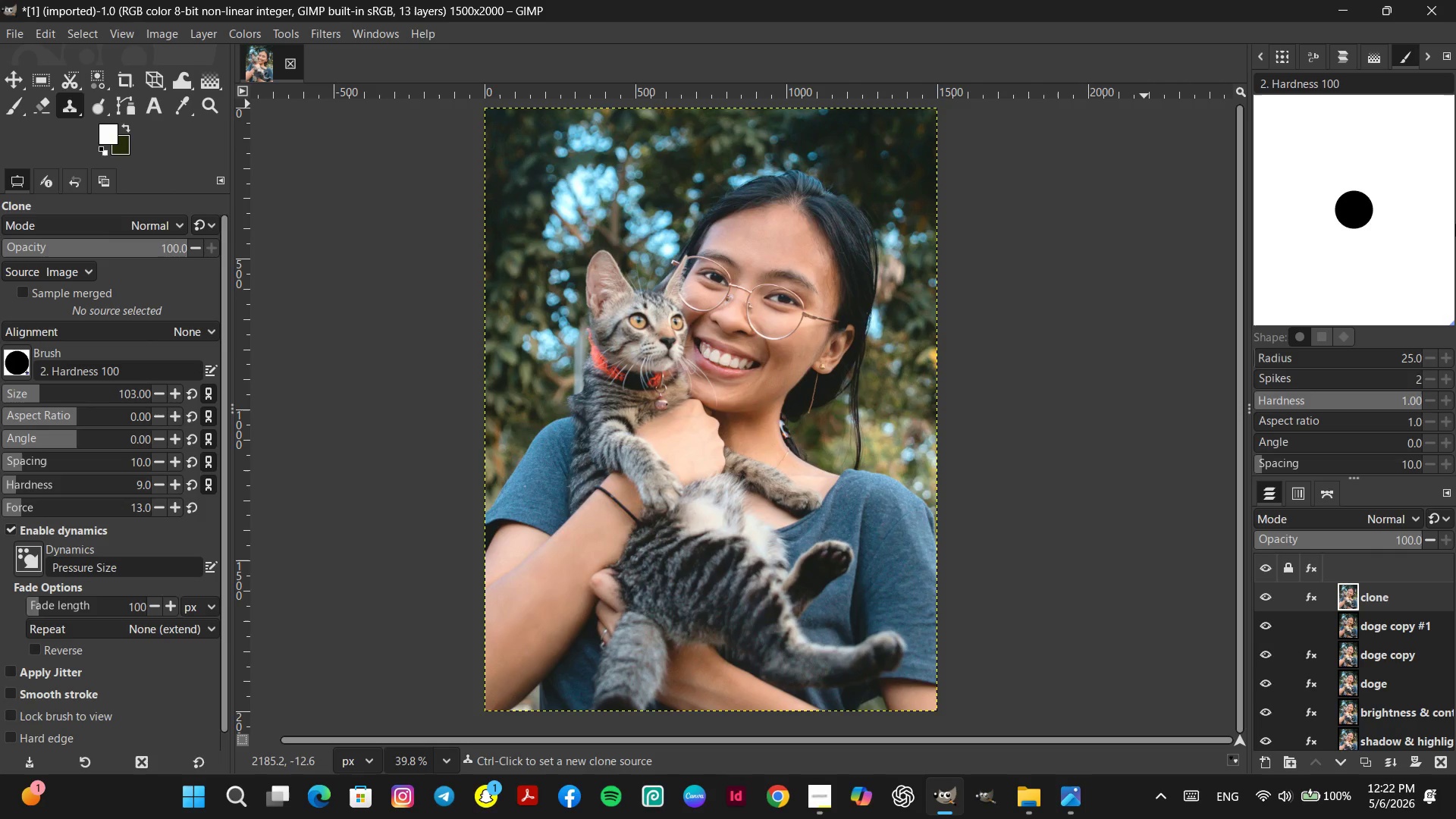 
left_click([235, 33])
 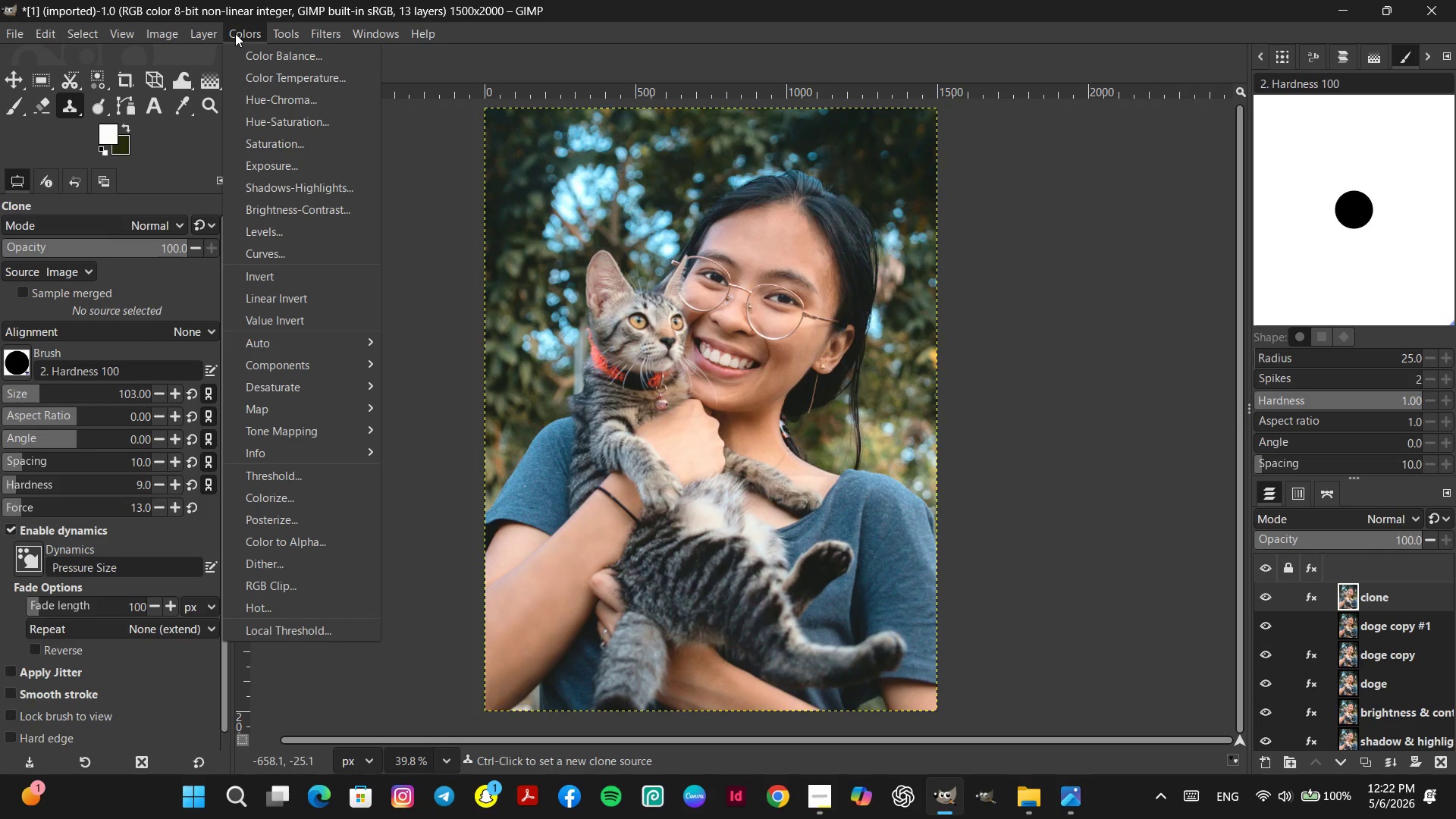 
wait(9.75)
 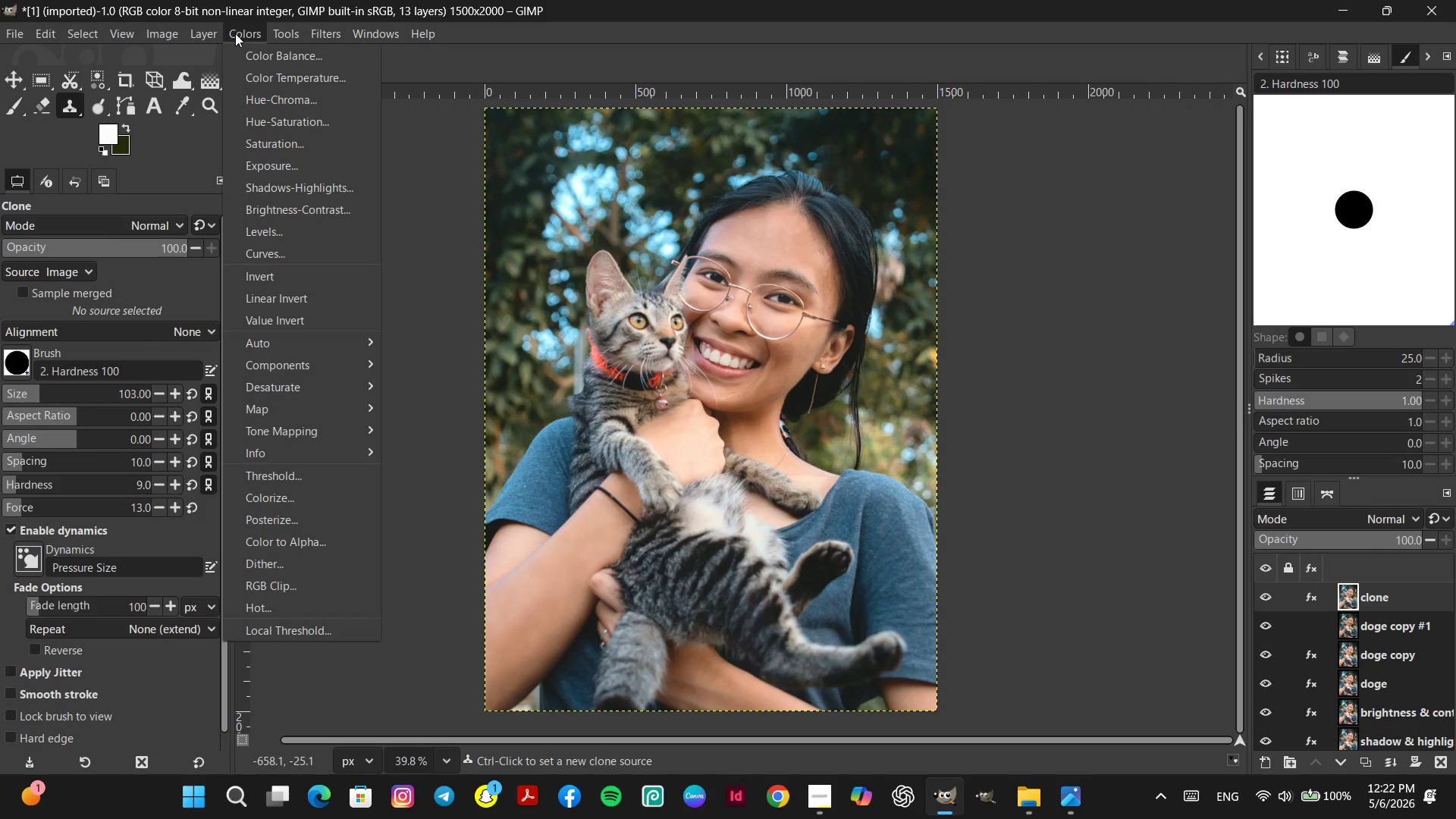 
left_click([240, 121])
 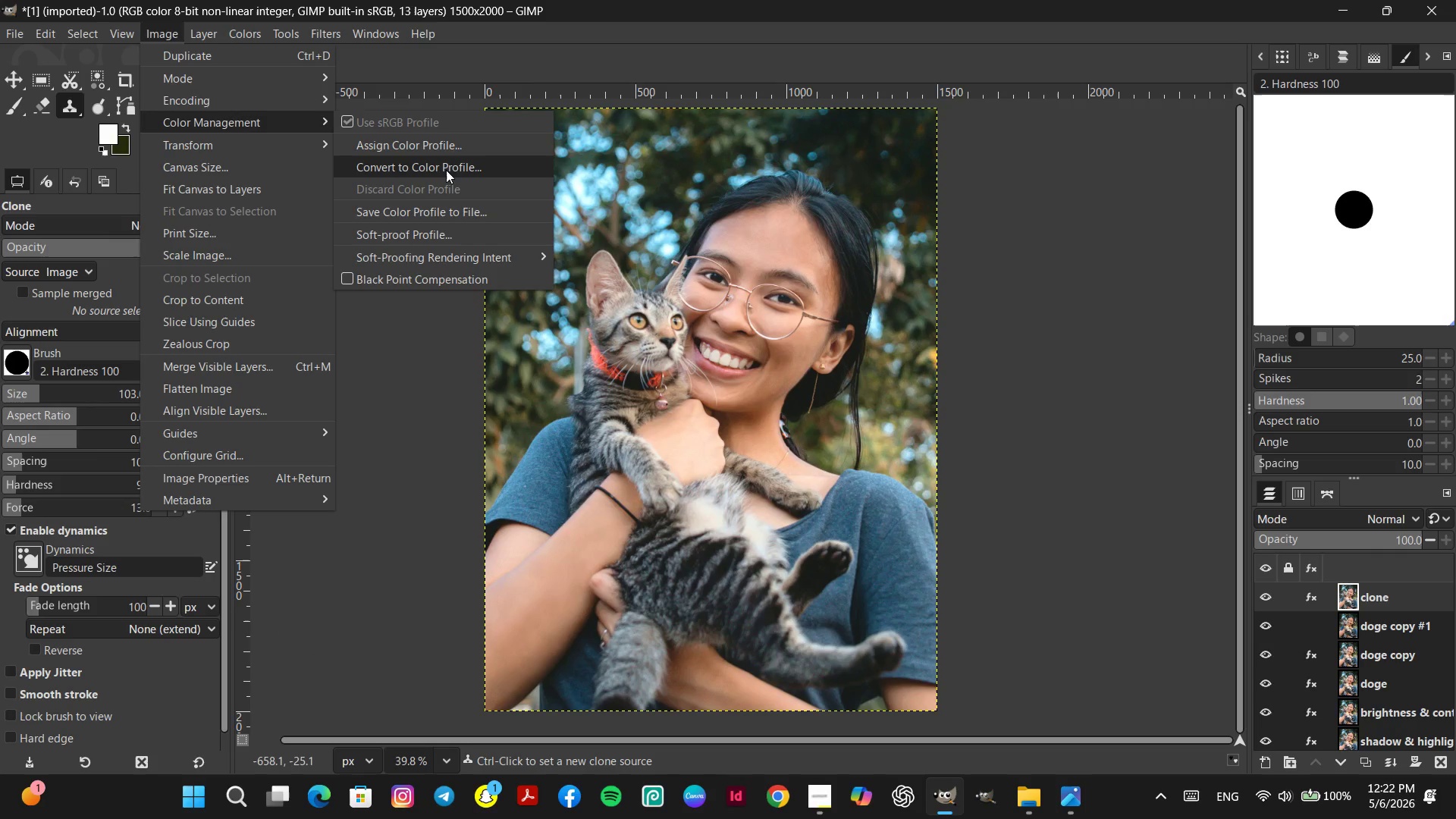 
left_click([446, 170])
 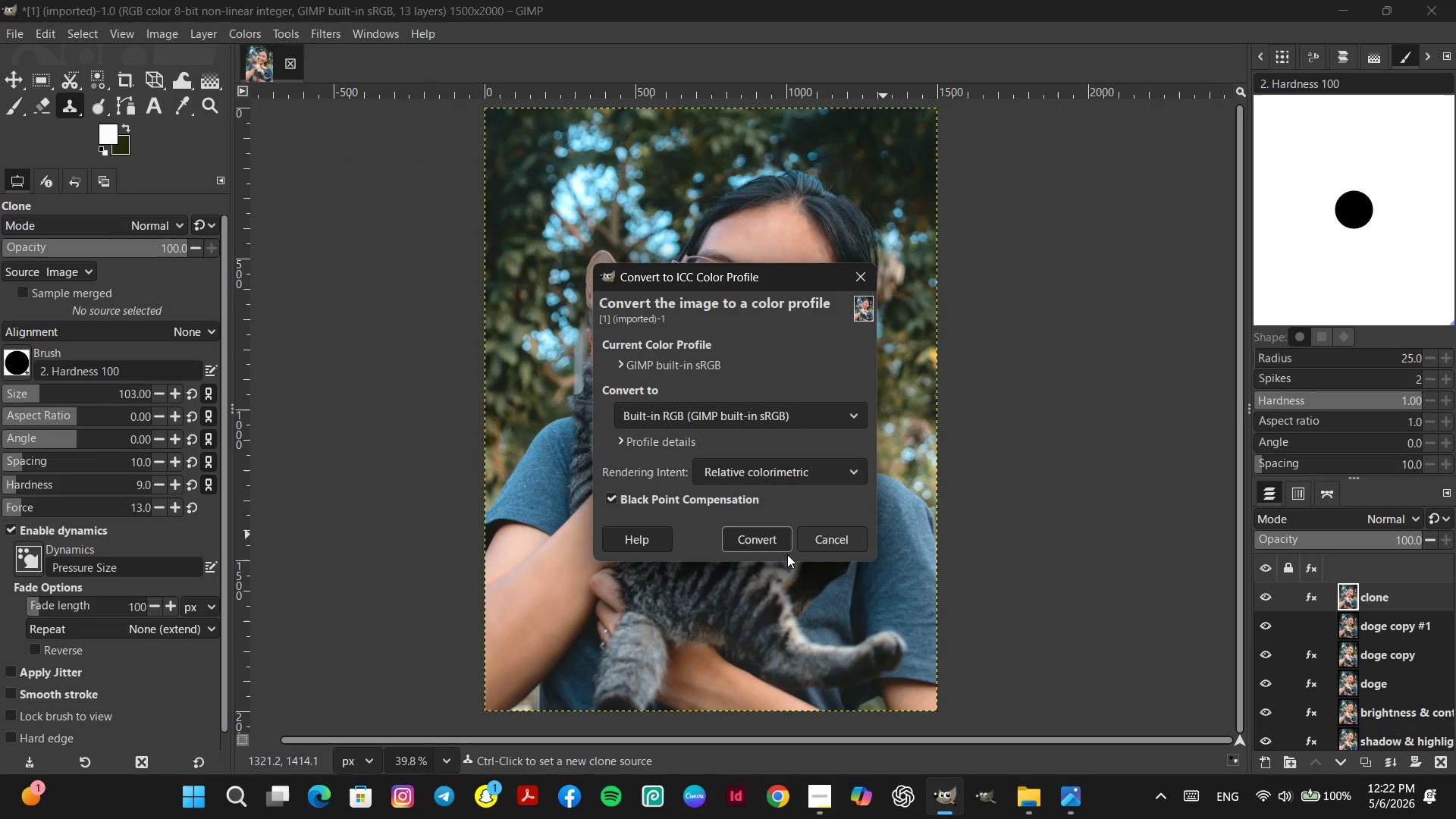 
left_click([760, 541])
 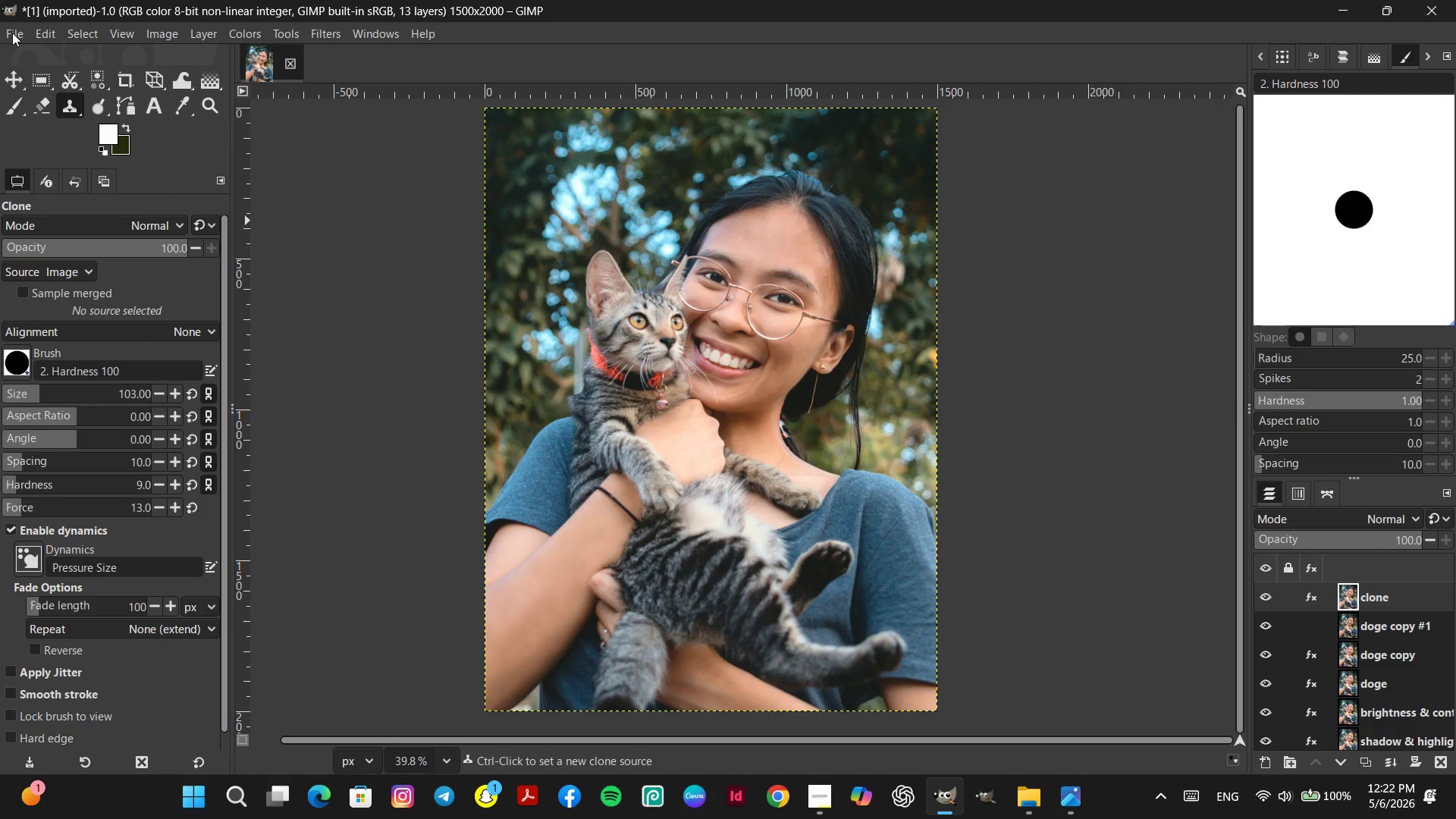 
wait(6.62)
 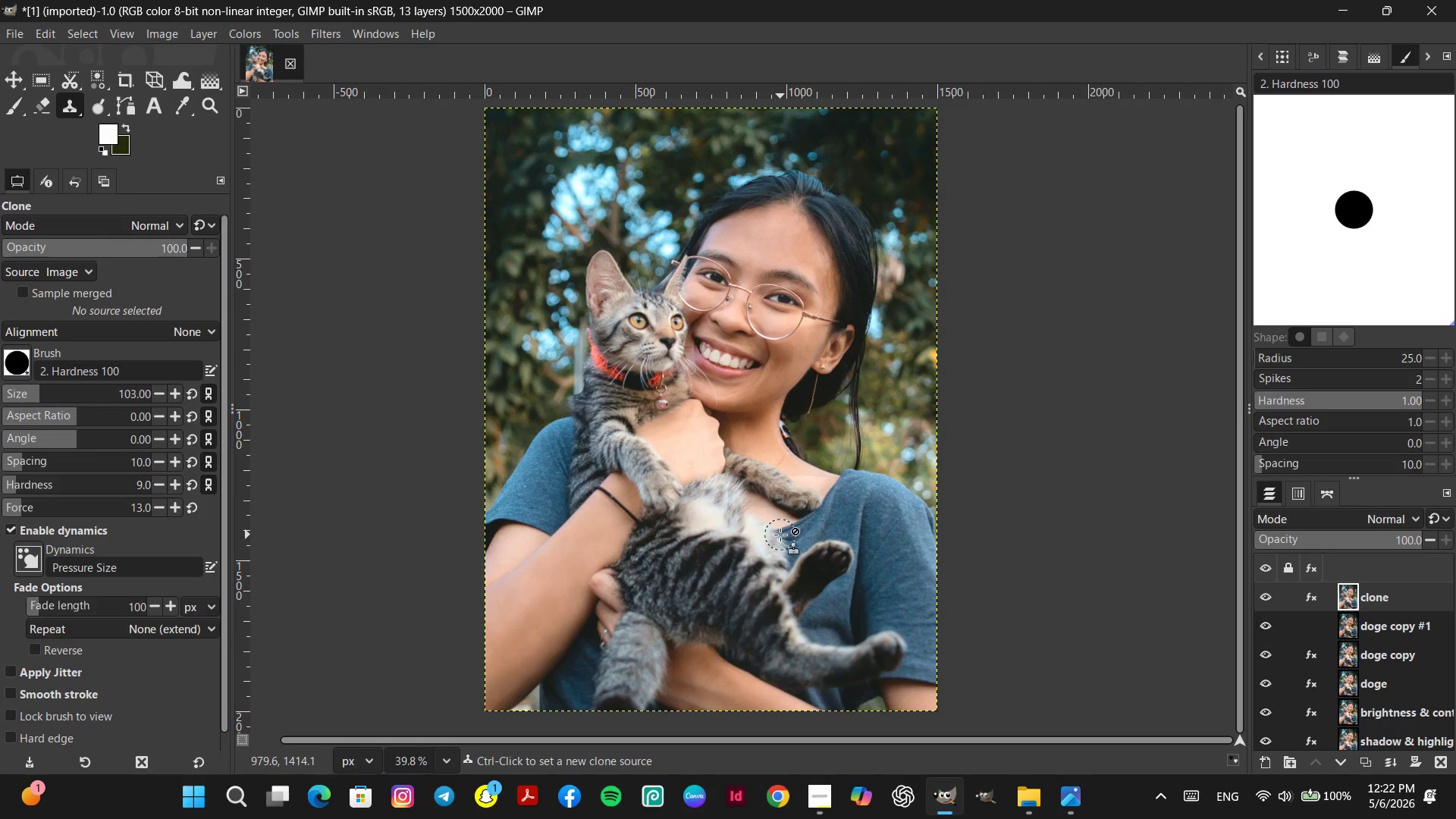 
left_click([12, 33])
 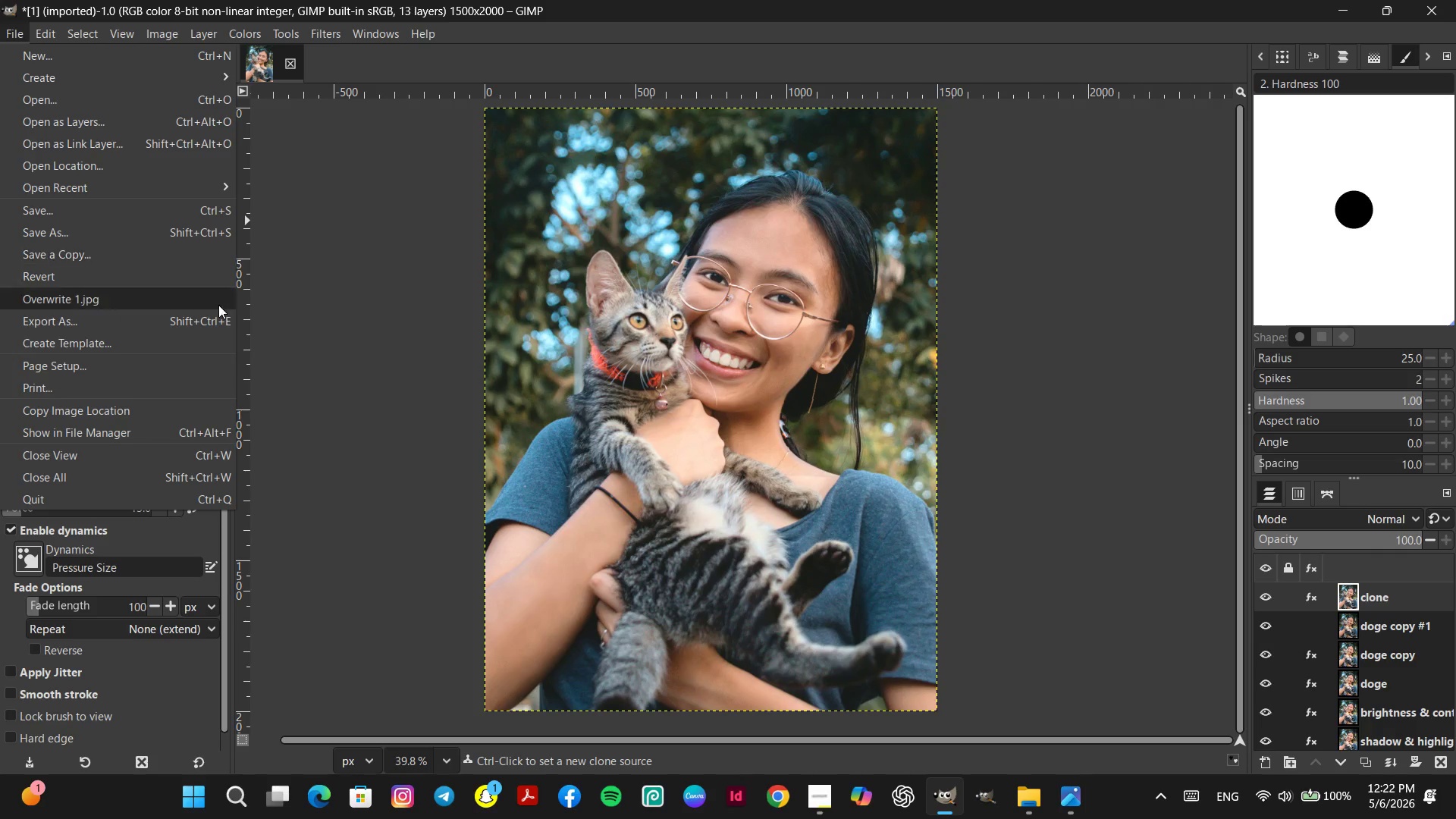 
left_click([215, 315])
 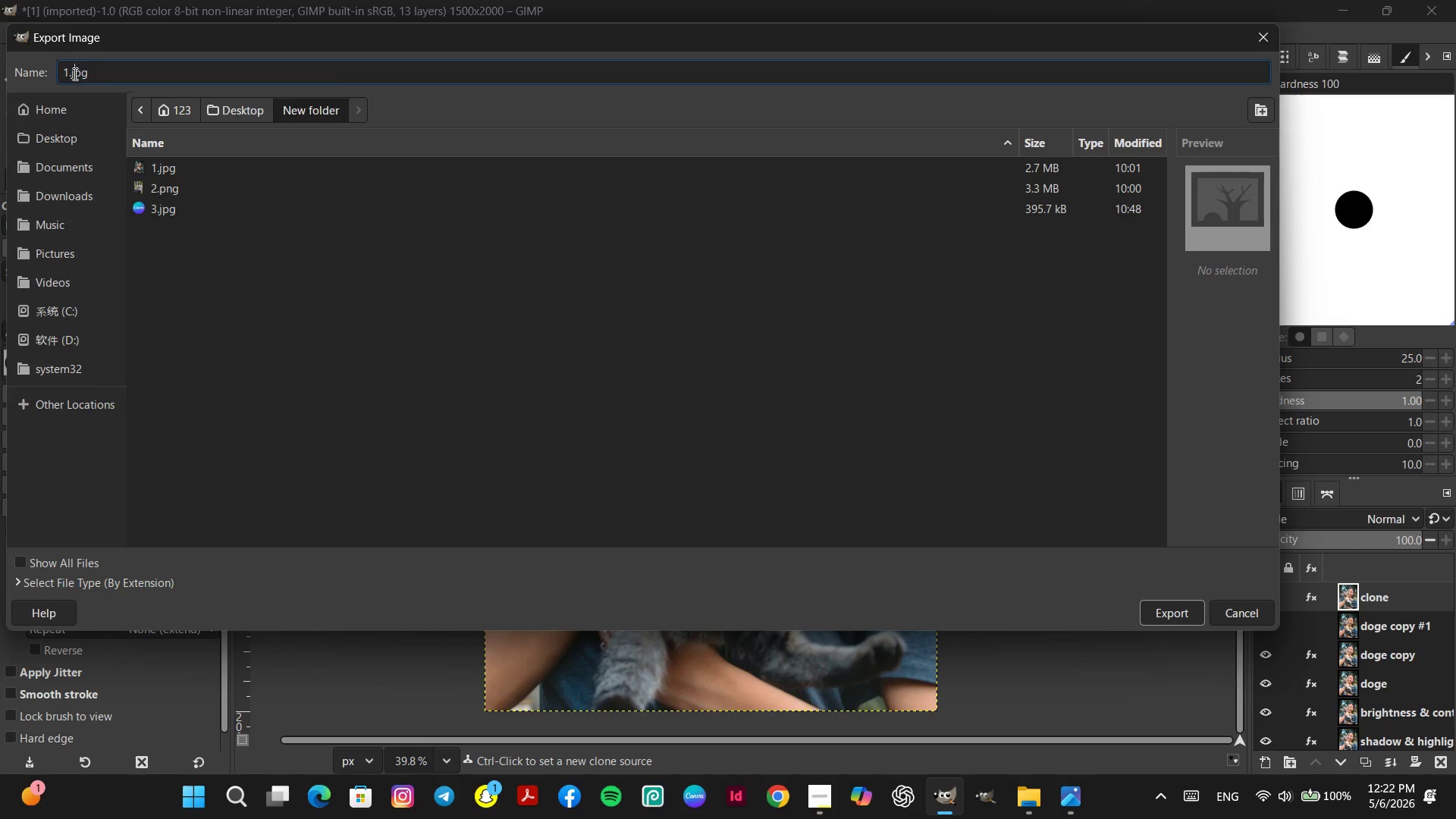 
key(ArrowLeft)
 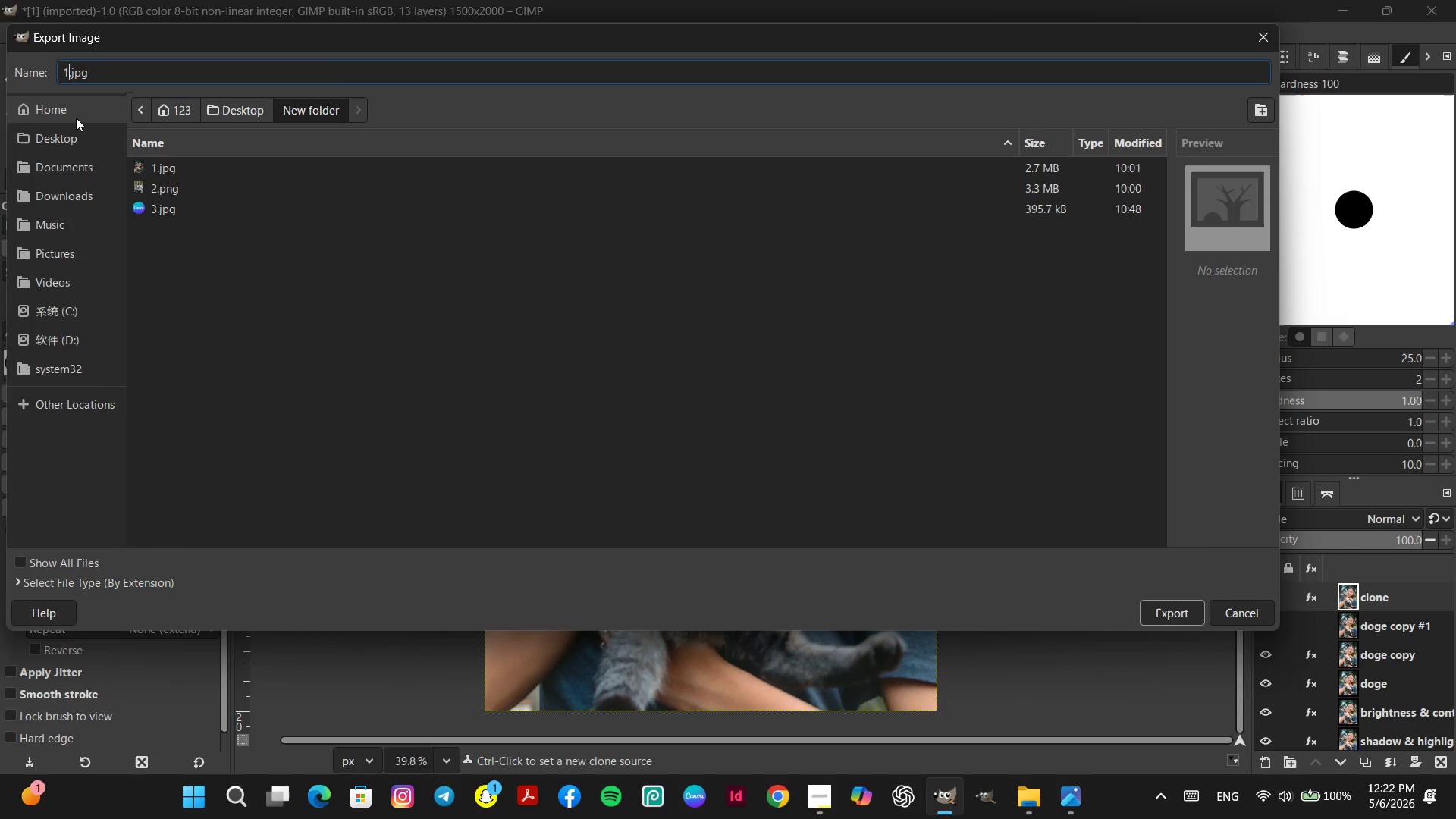 
key(ArrowLeft)
 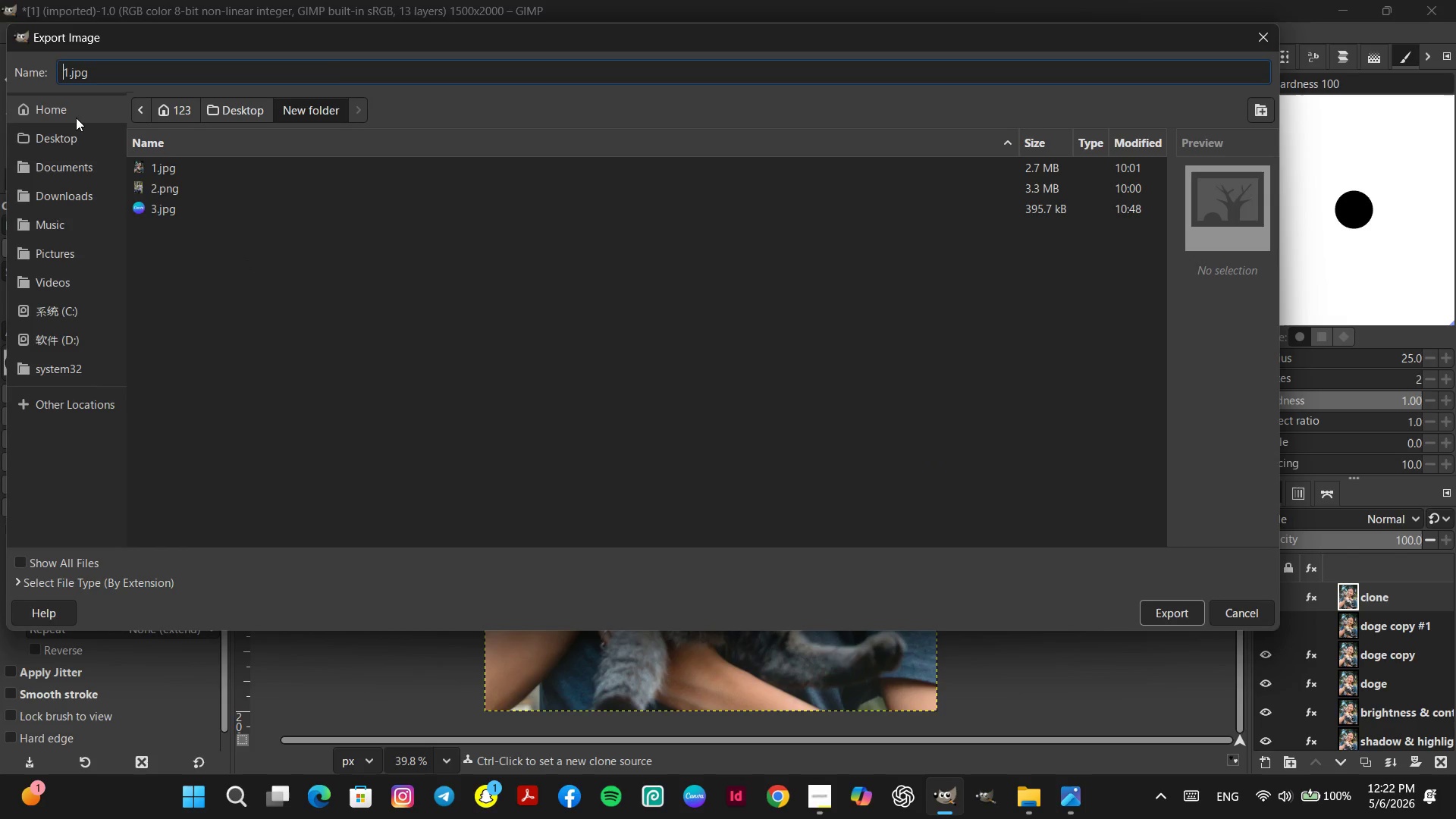 
key(ArrowLeft)
 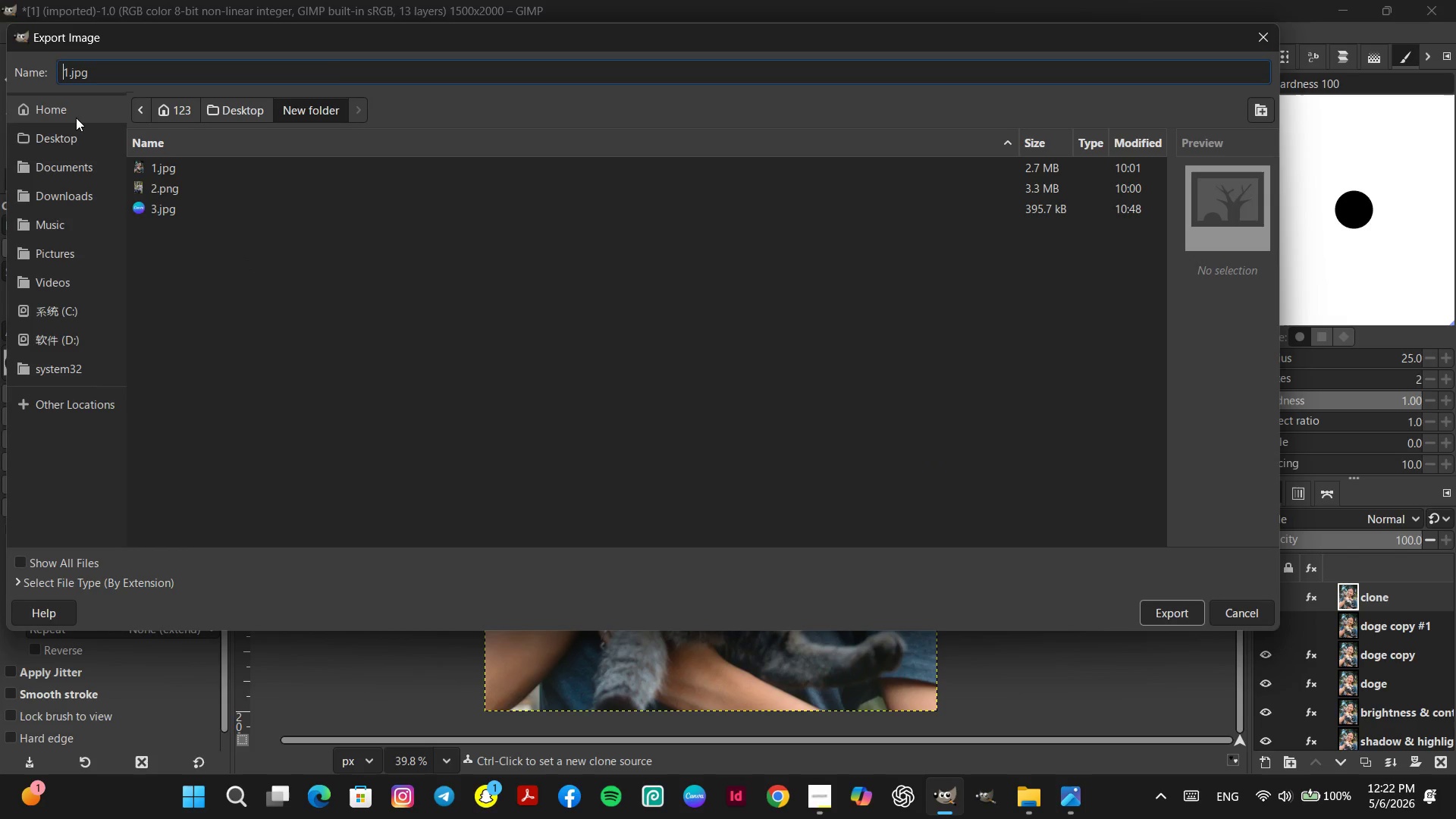 
key(ArrowLeft)
 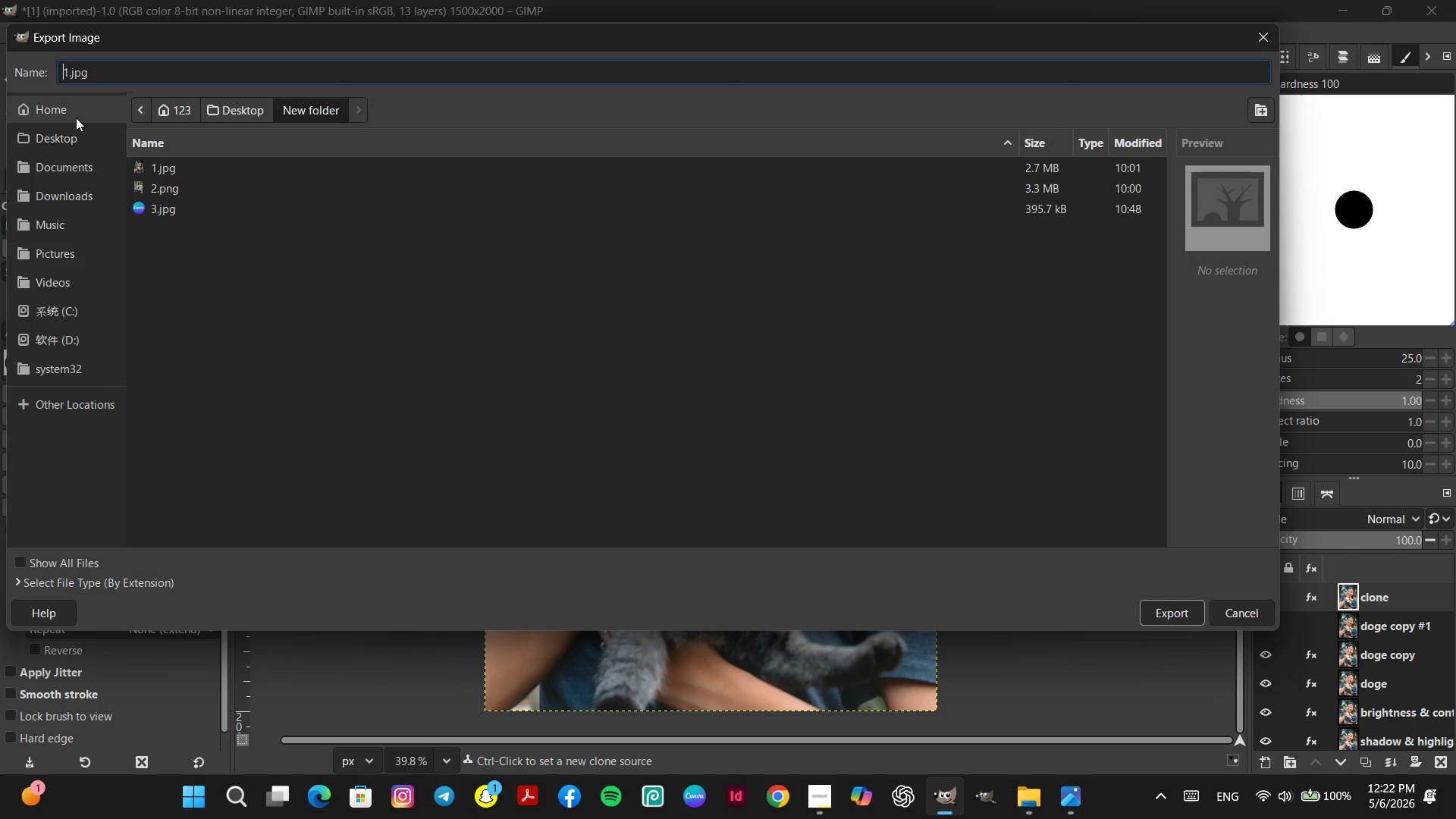 
type(edited)
 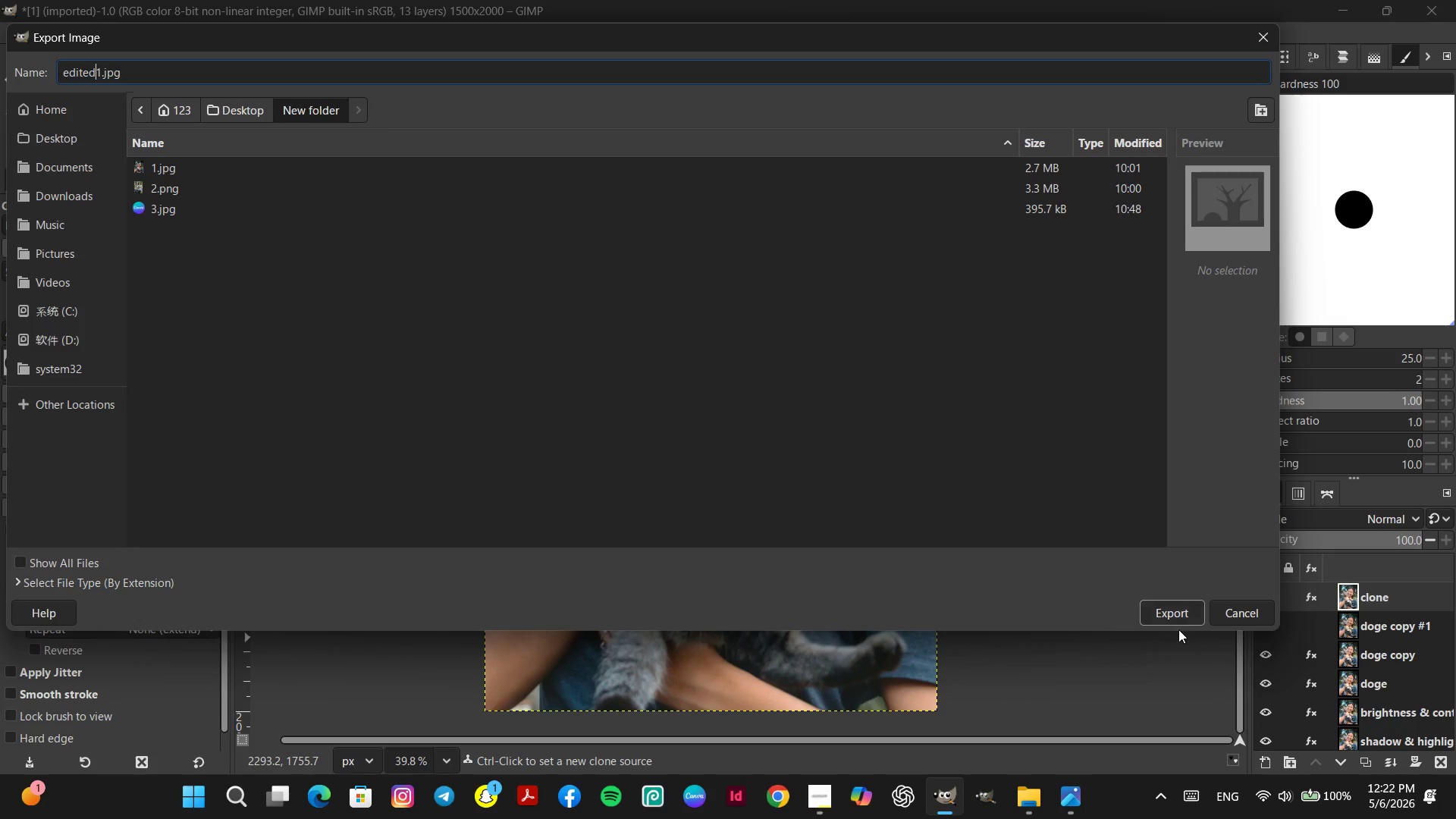 
left_click([1180, 609])
 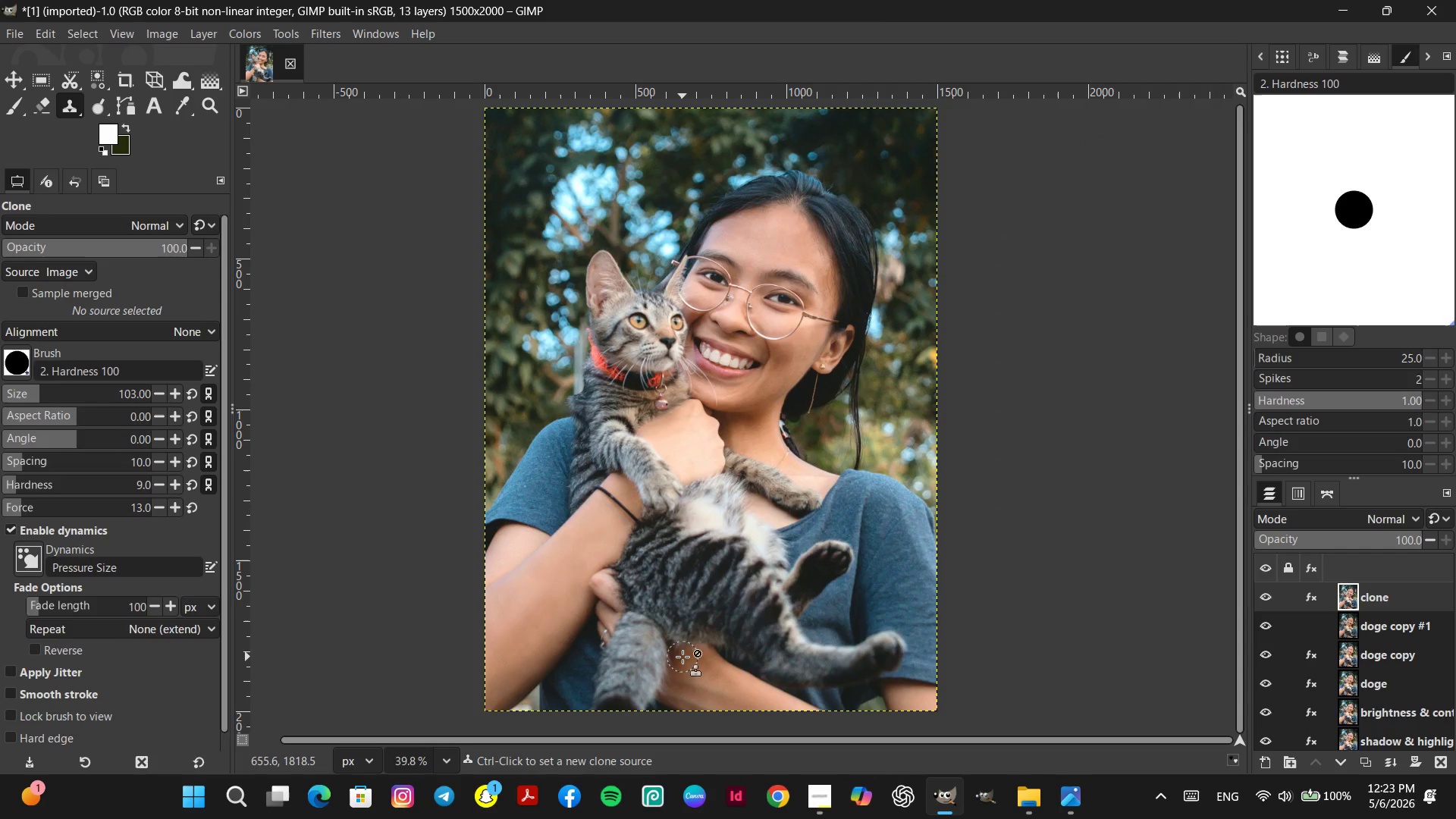 
wait(12.09)
 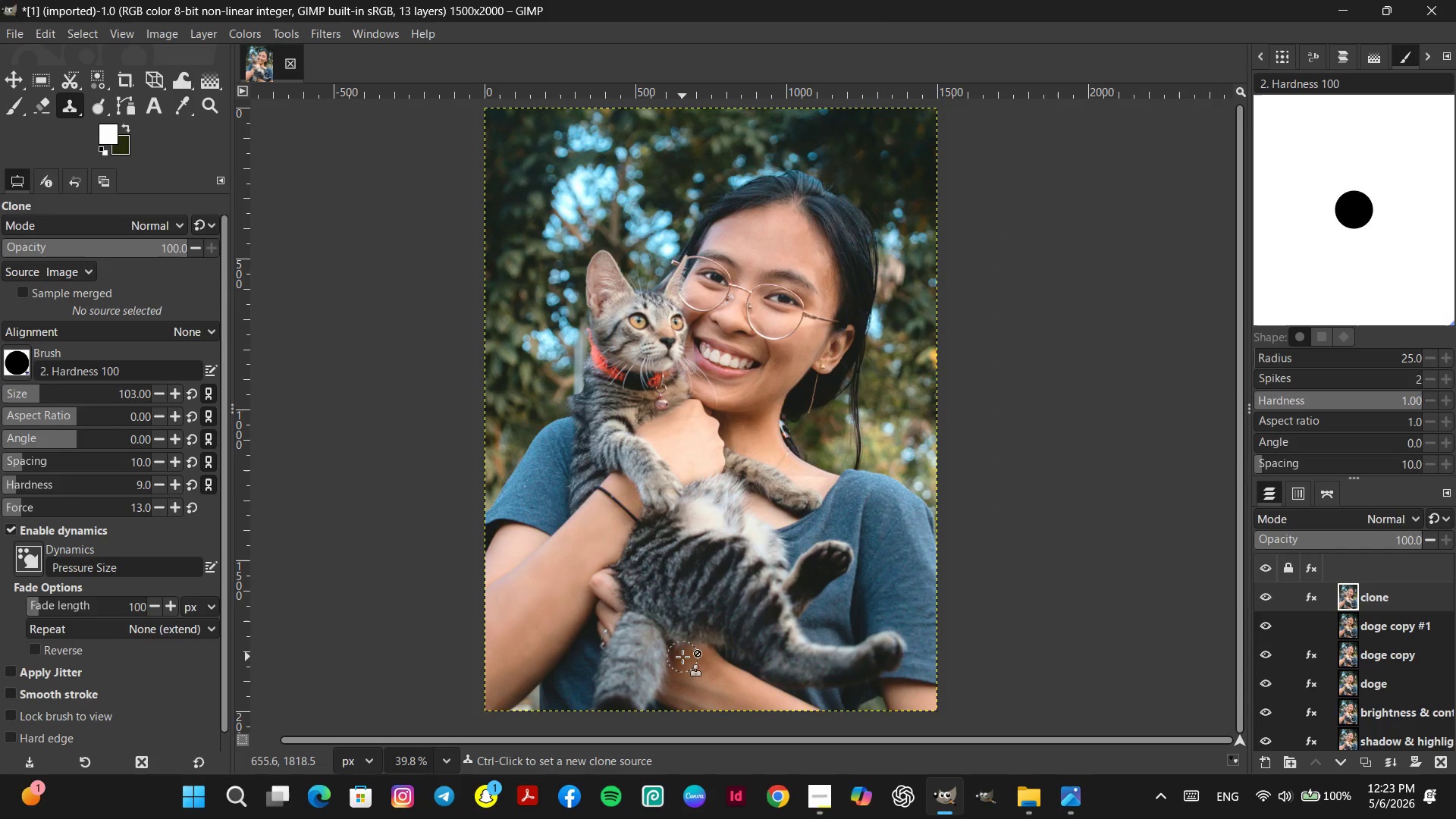 
left_click([946, 797])
 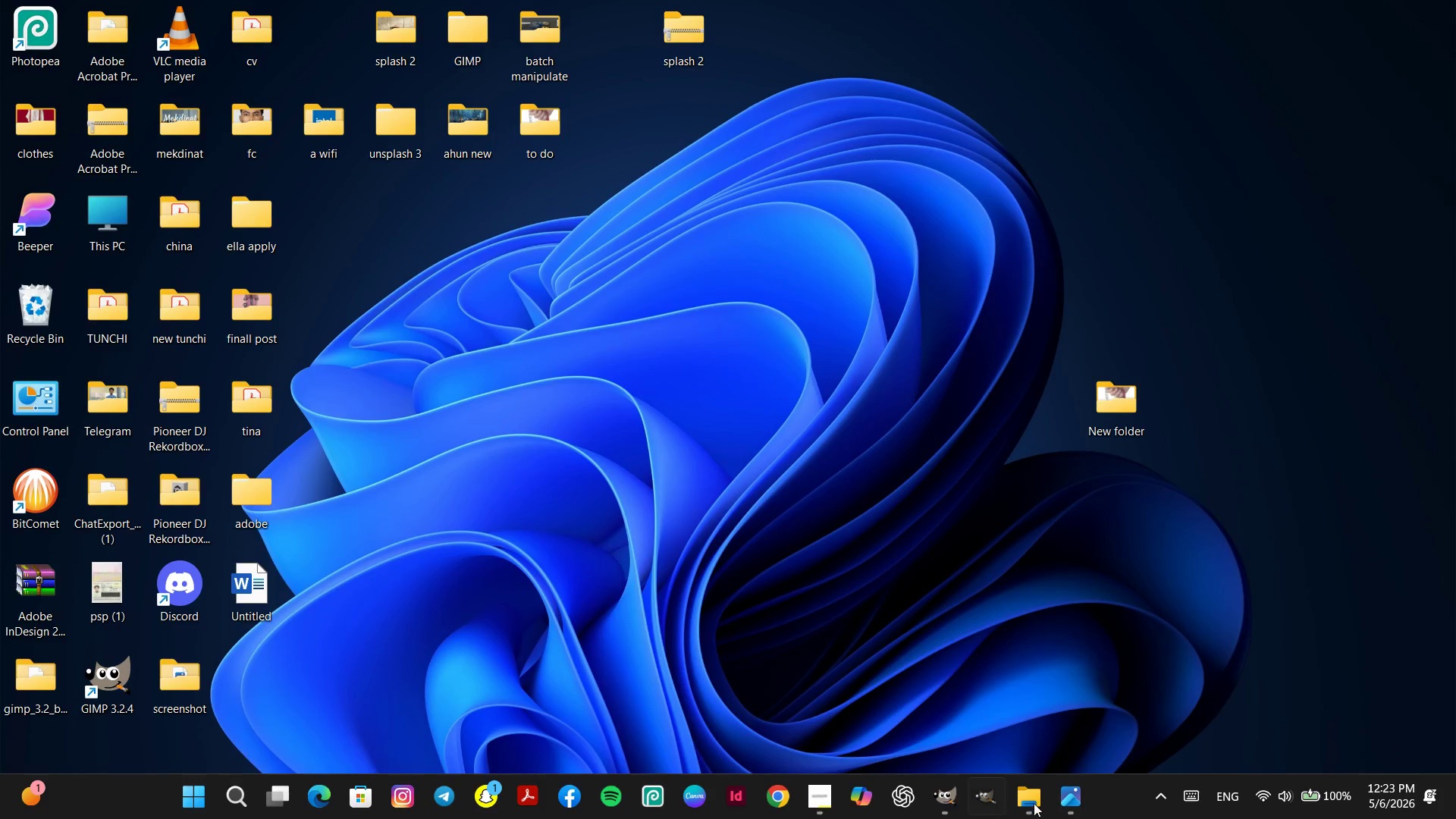 
left_click([1028, 803])
 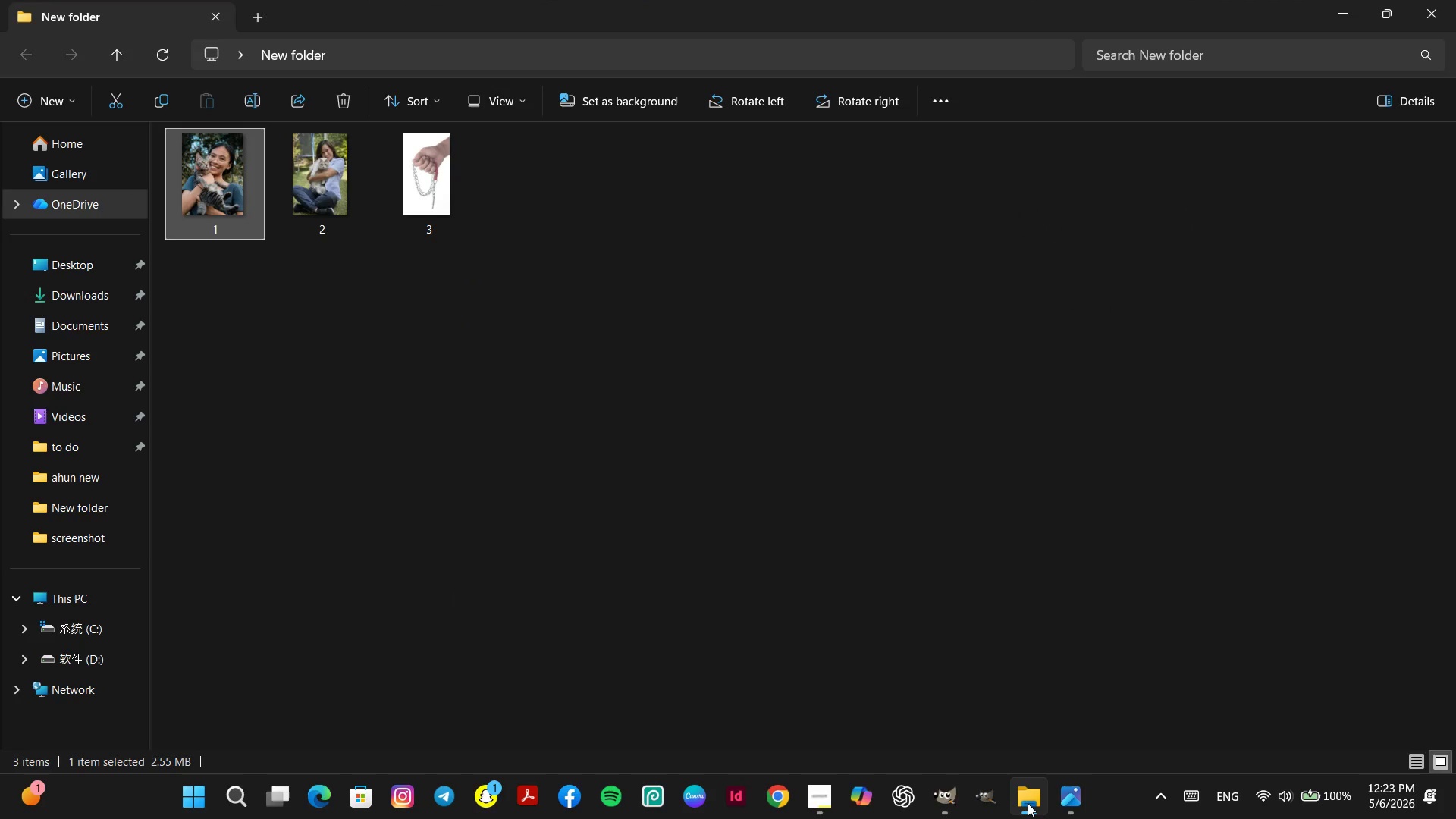 
left_click([1028, 803])
 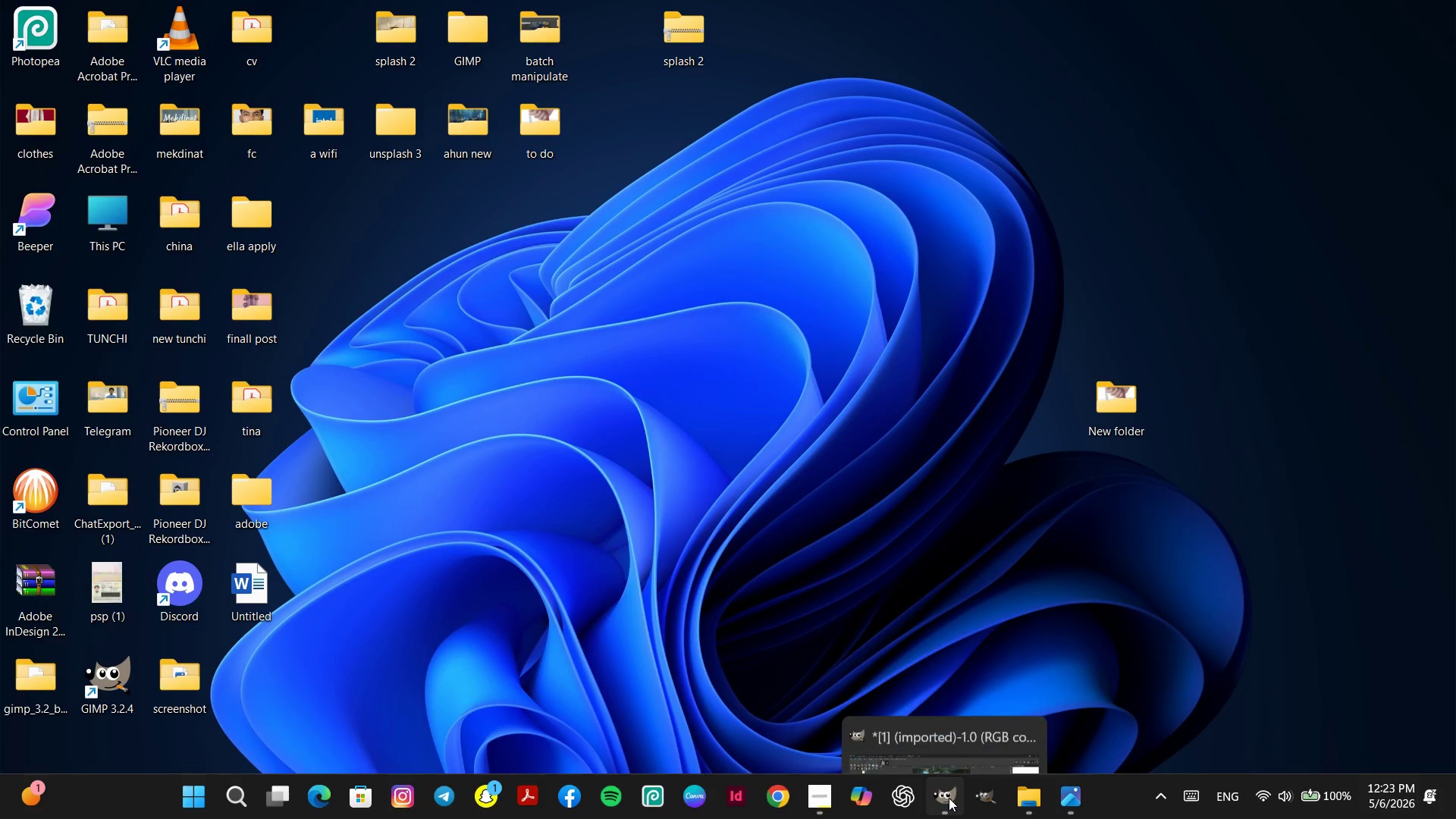 
left_click([949, 798])
 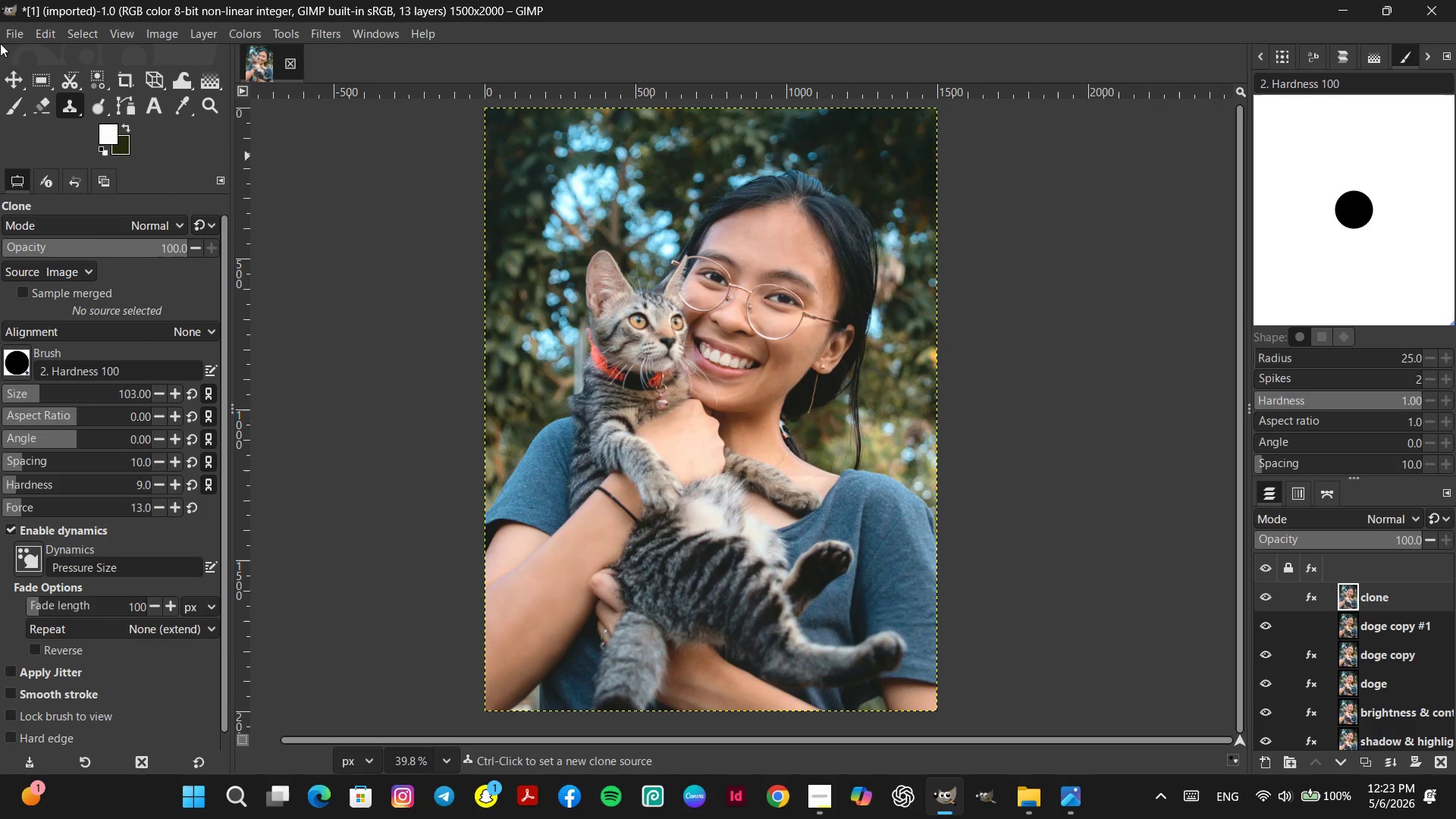 
left_click([8, 39])
 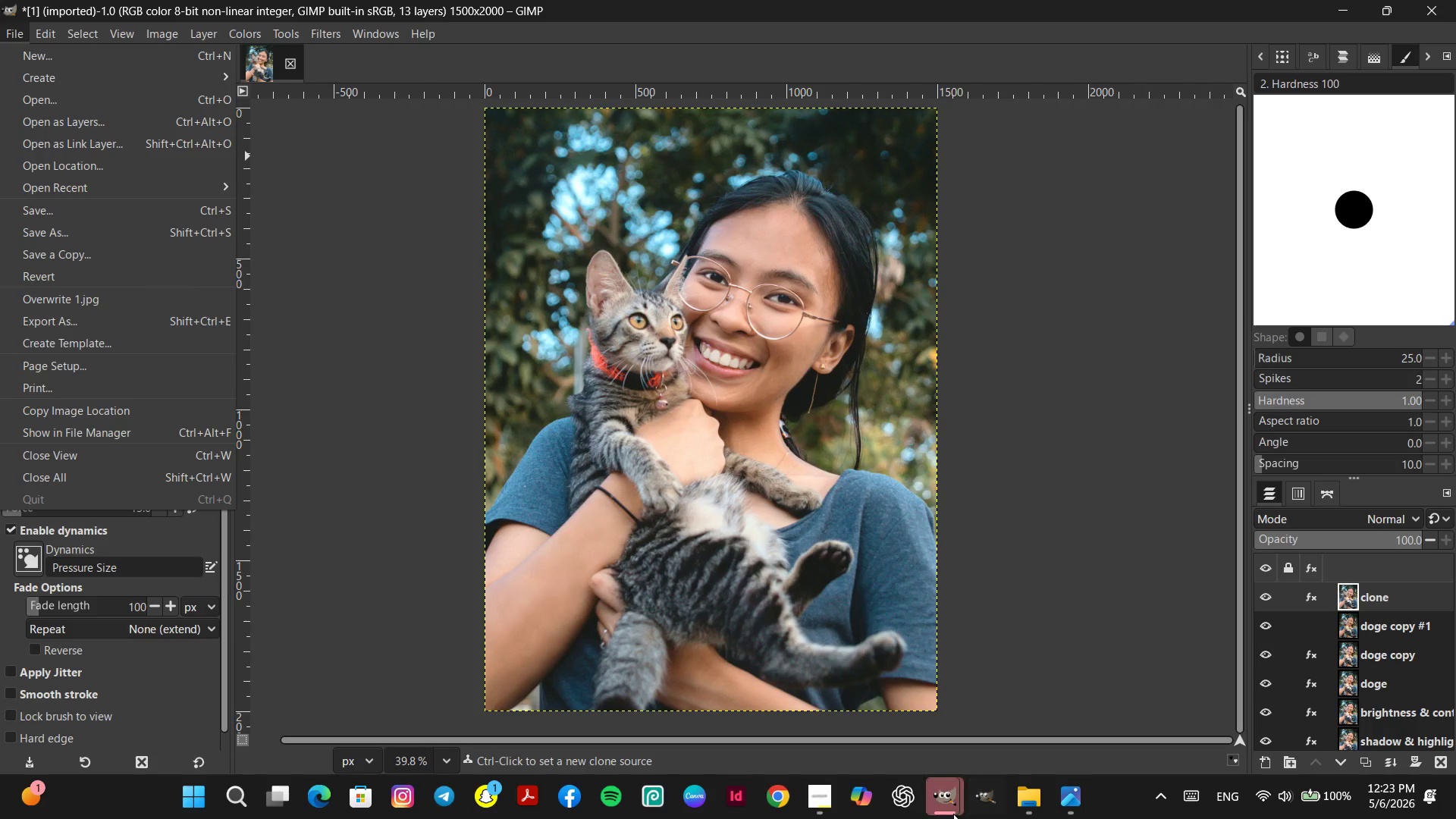 
left_click([1045, 717])
 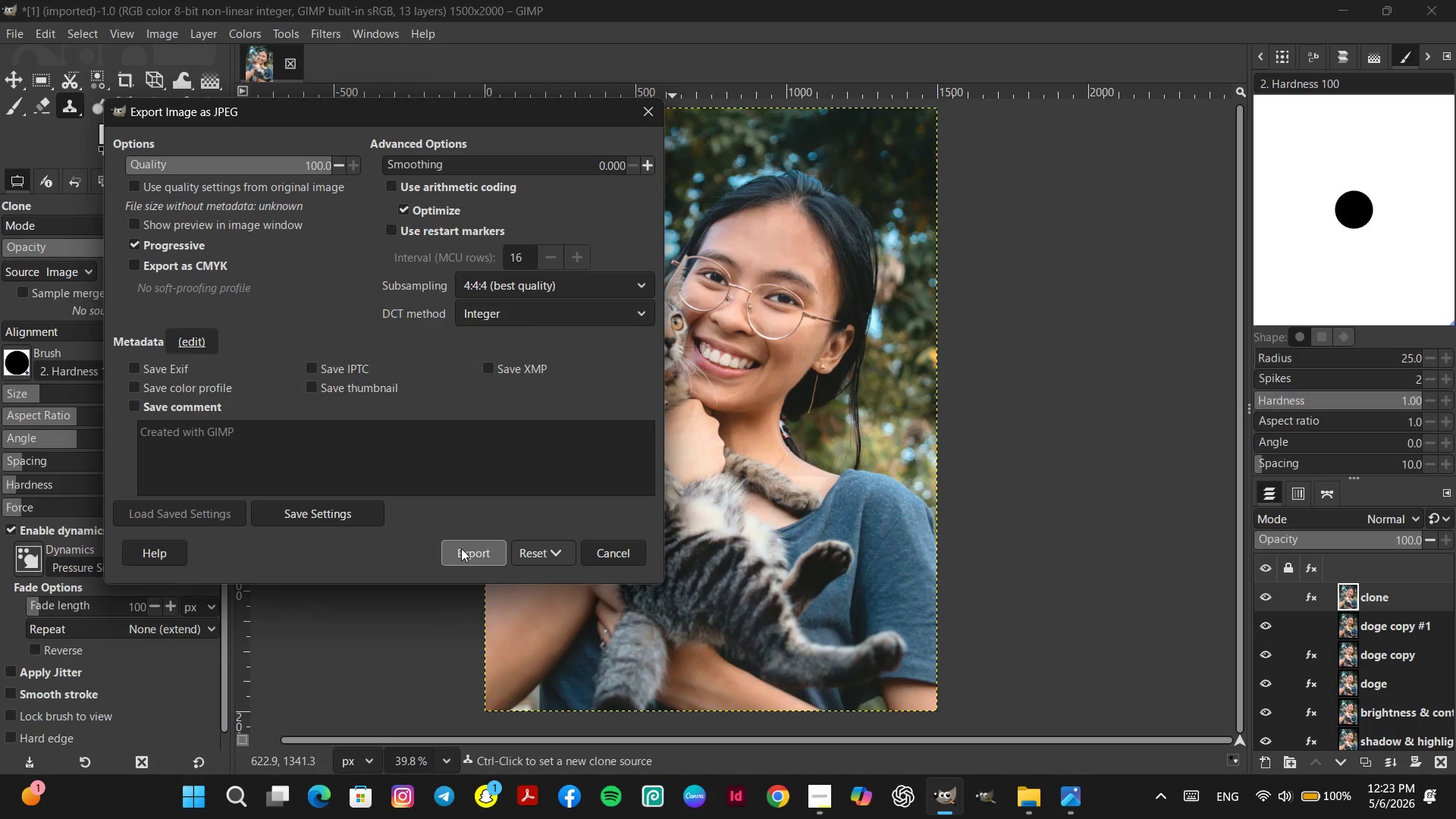 
wait(32.58)
 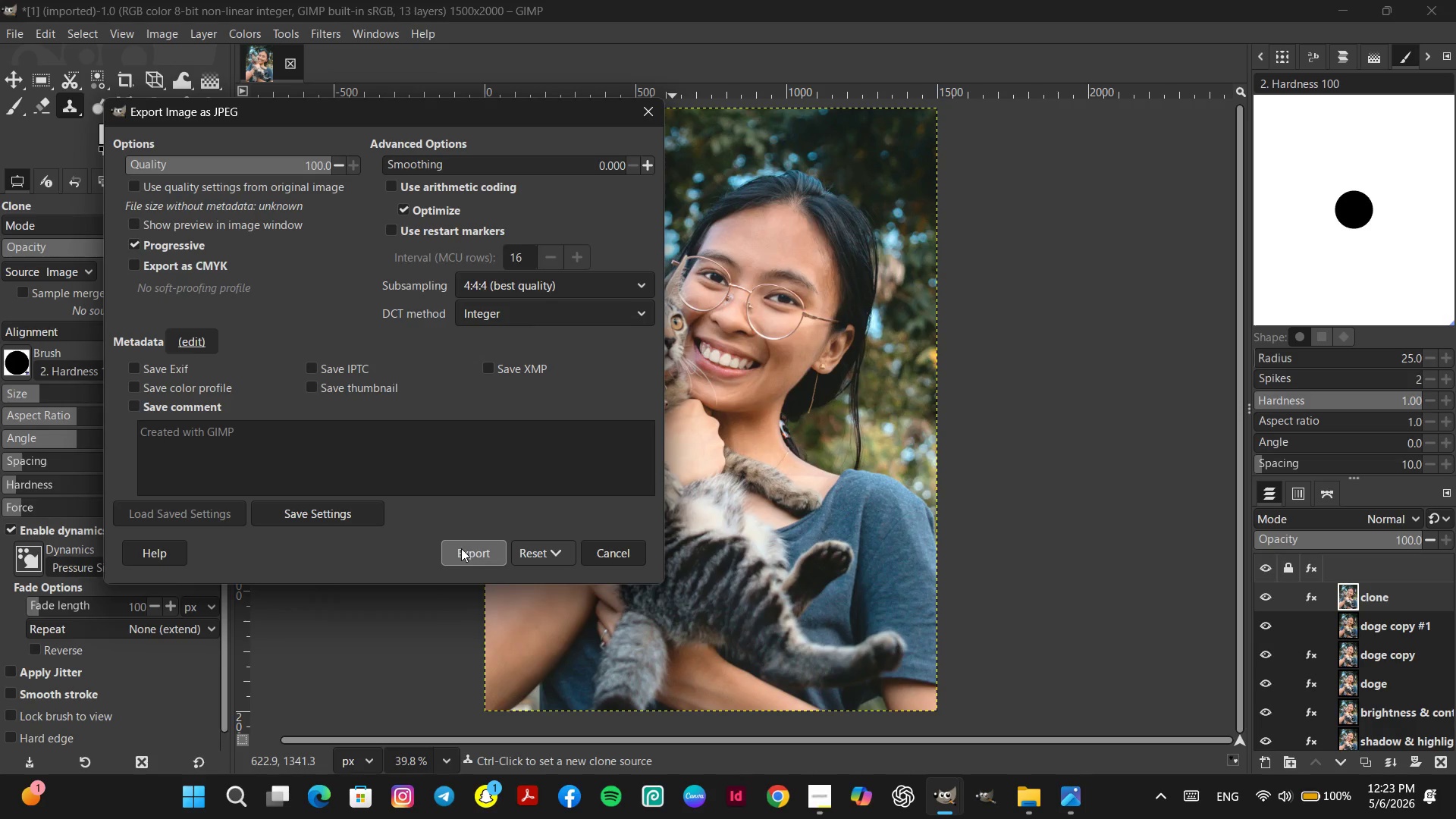 
left_click([471, 552])
 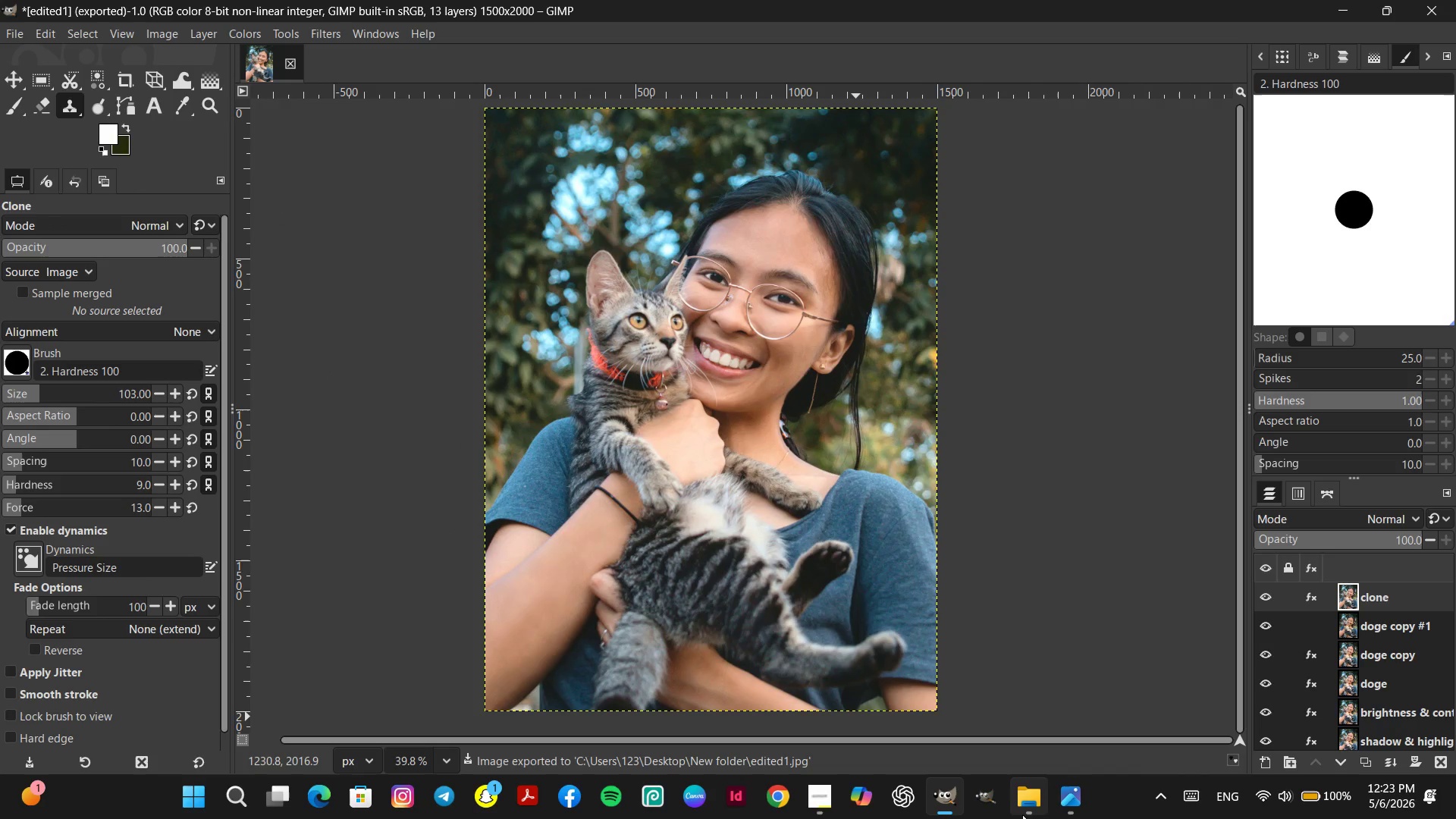 
left_click([1031, 806])
 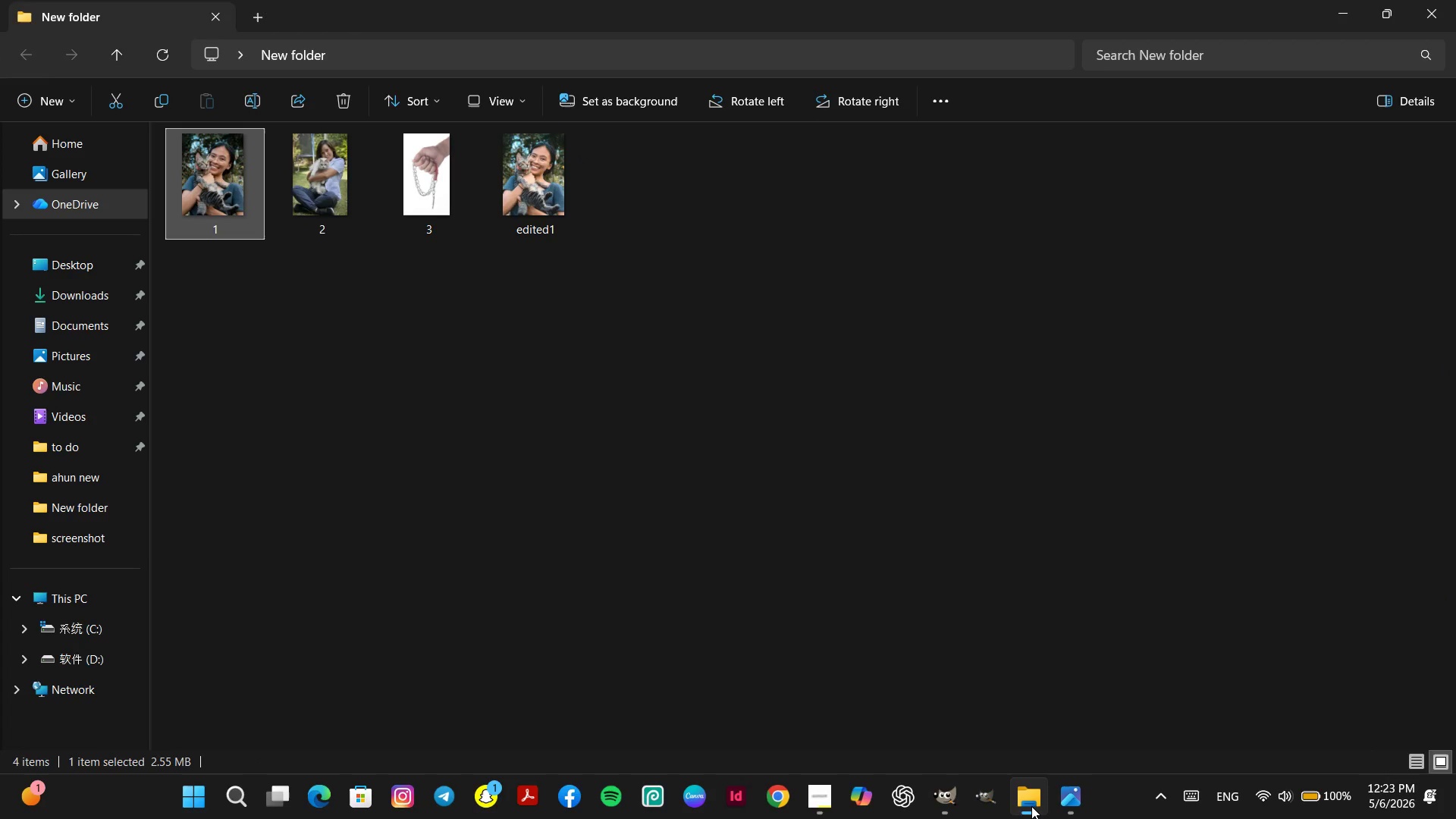 
left_click([1028, 806])
 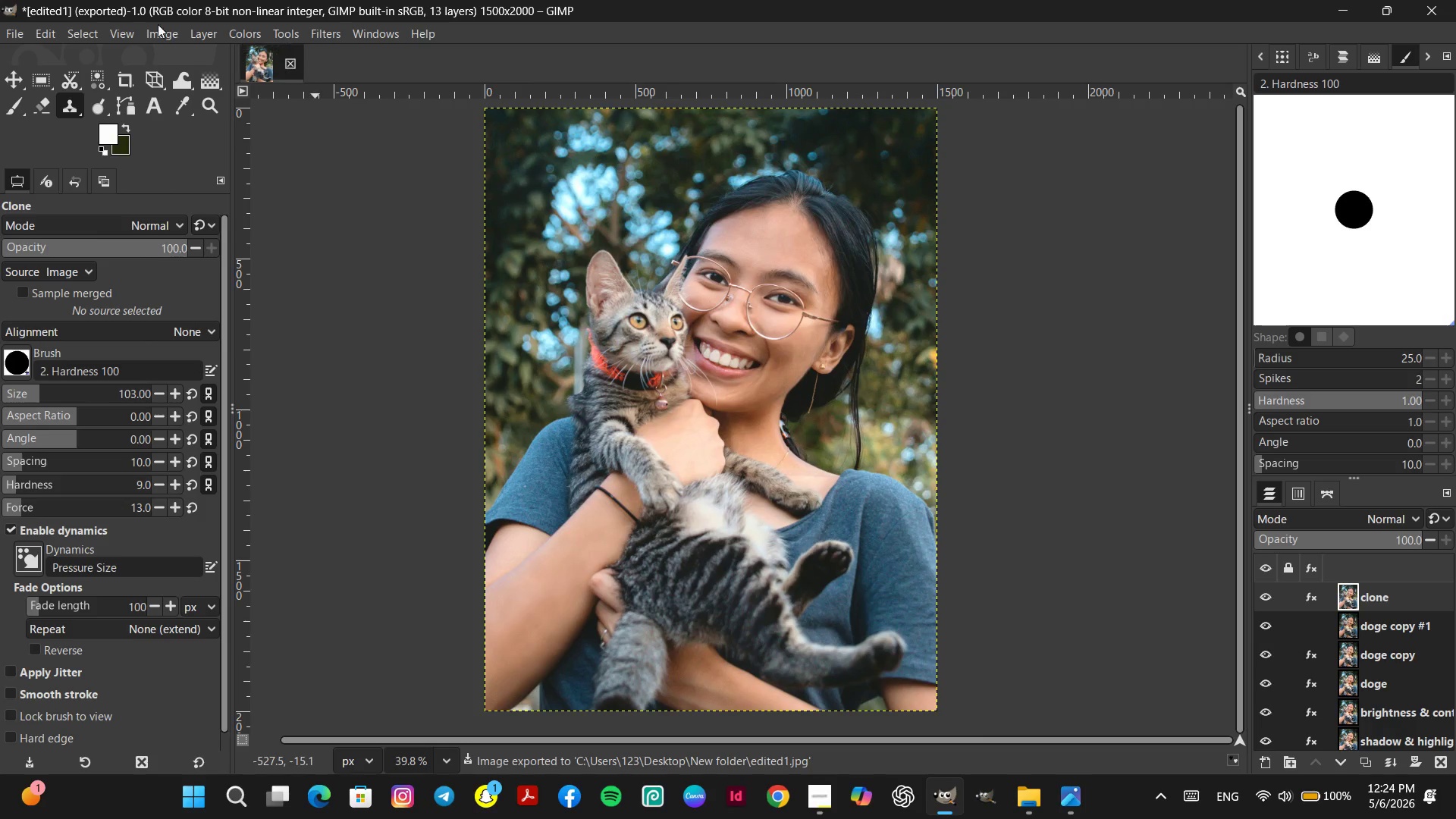 
left_click([155, 36])
 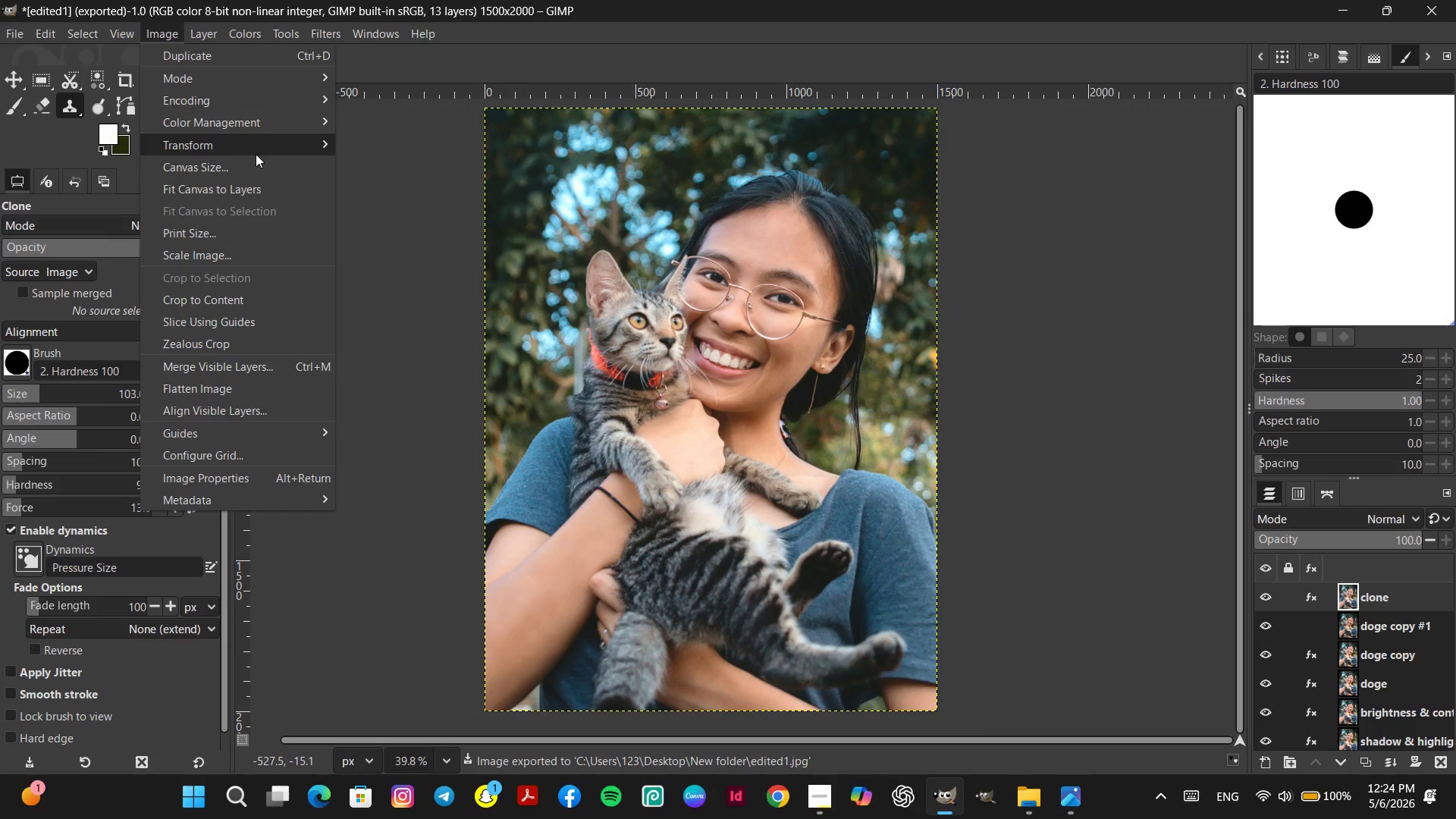 
left_click([248, 165])
 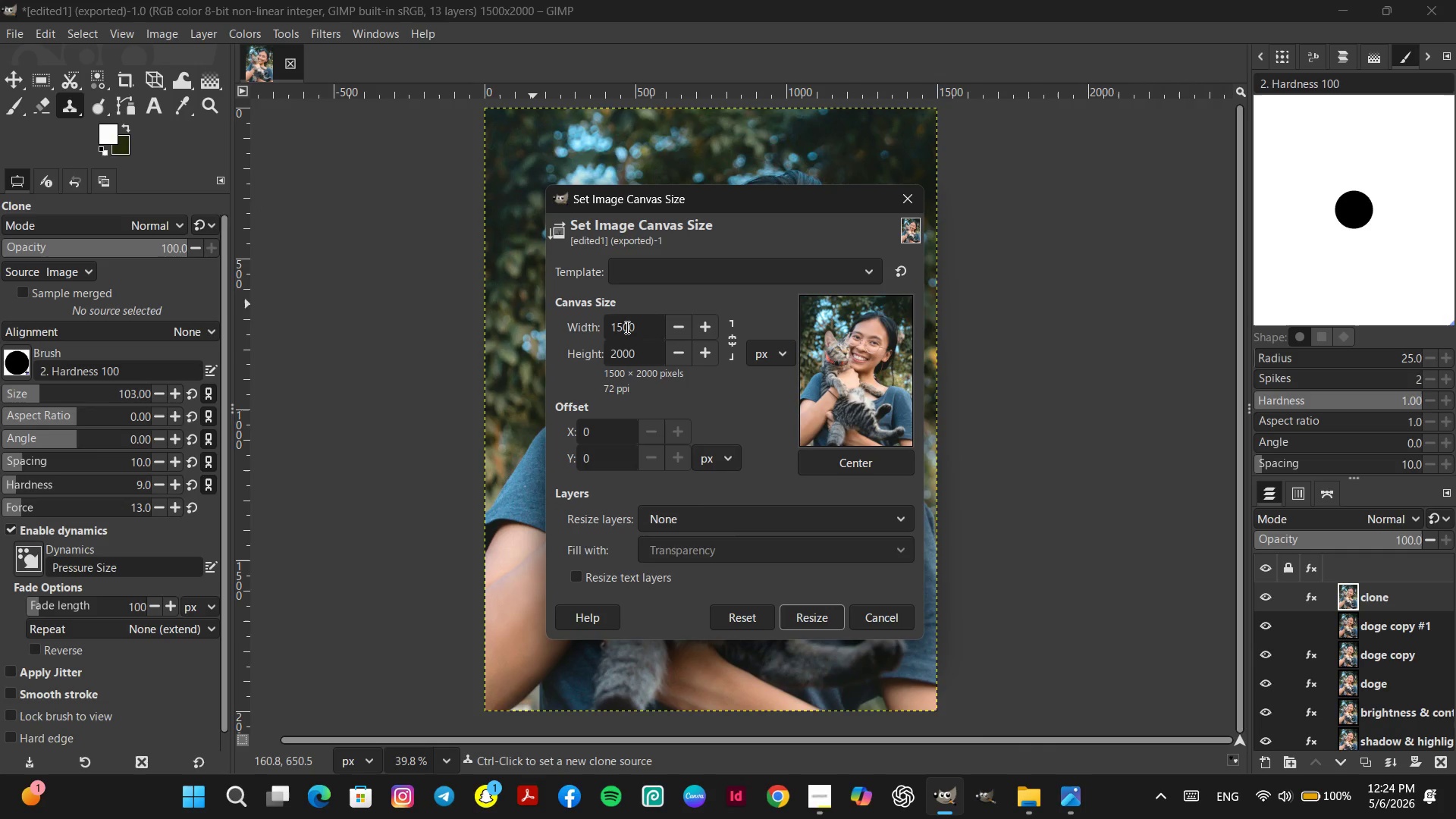 
double_click([626, 327])
 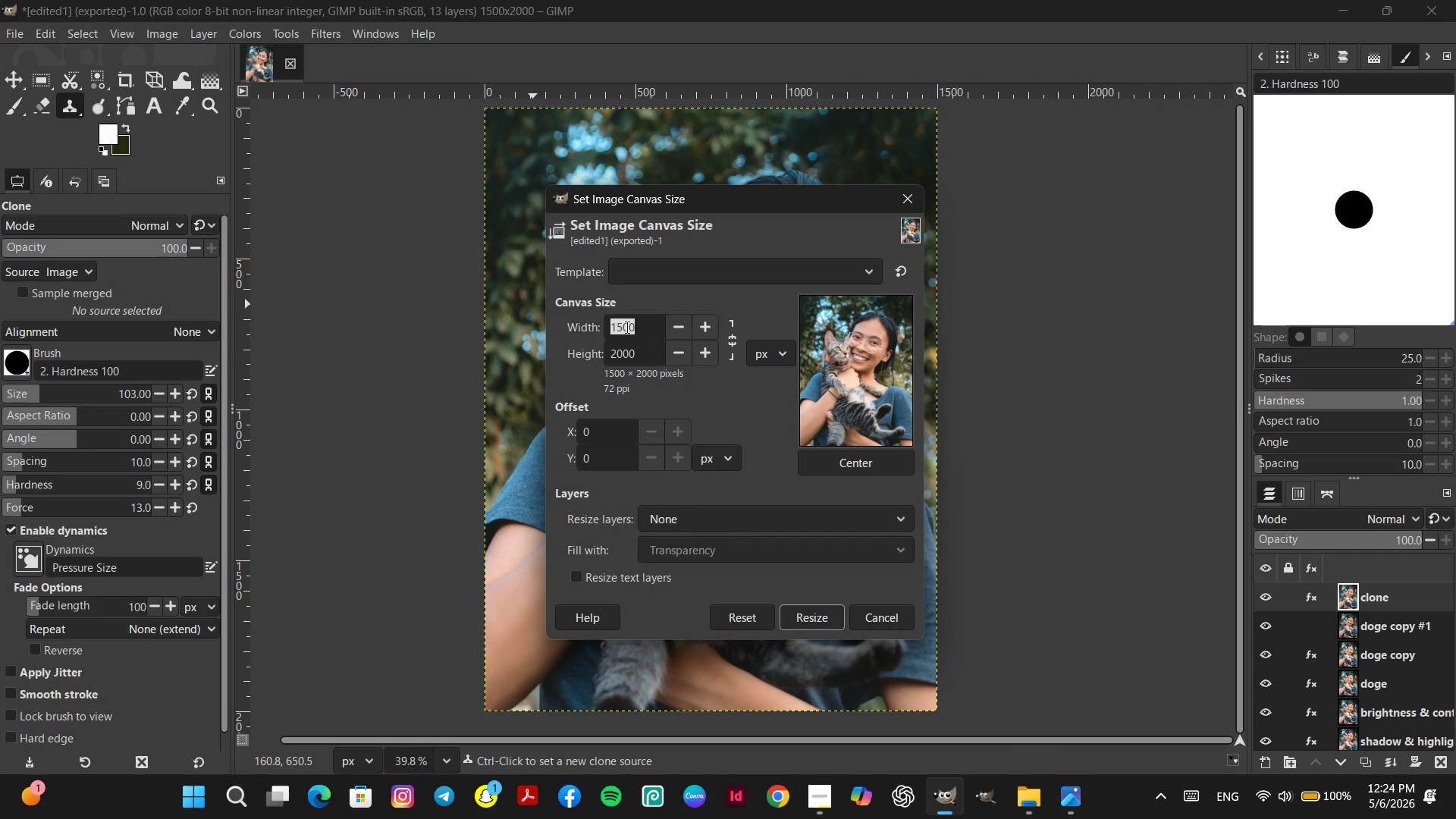 
type(r)
key(Backspace)
type(2)
key(Backspace)
type(3000)
 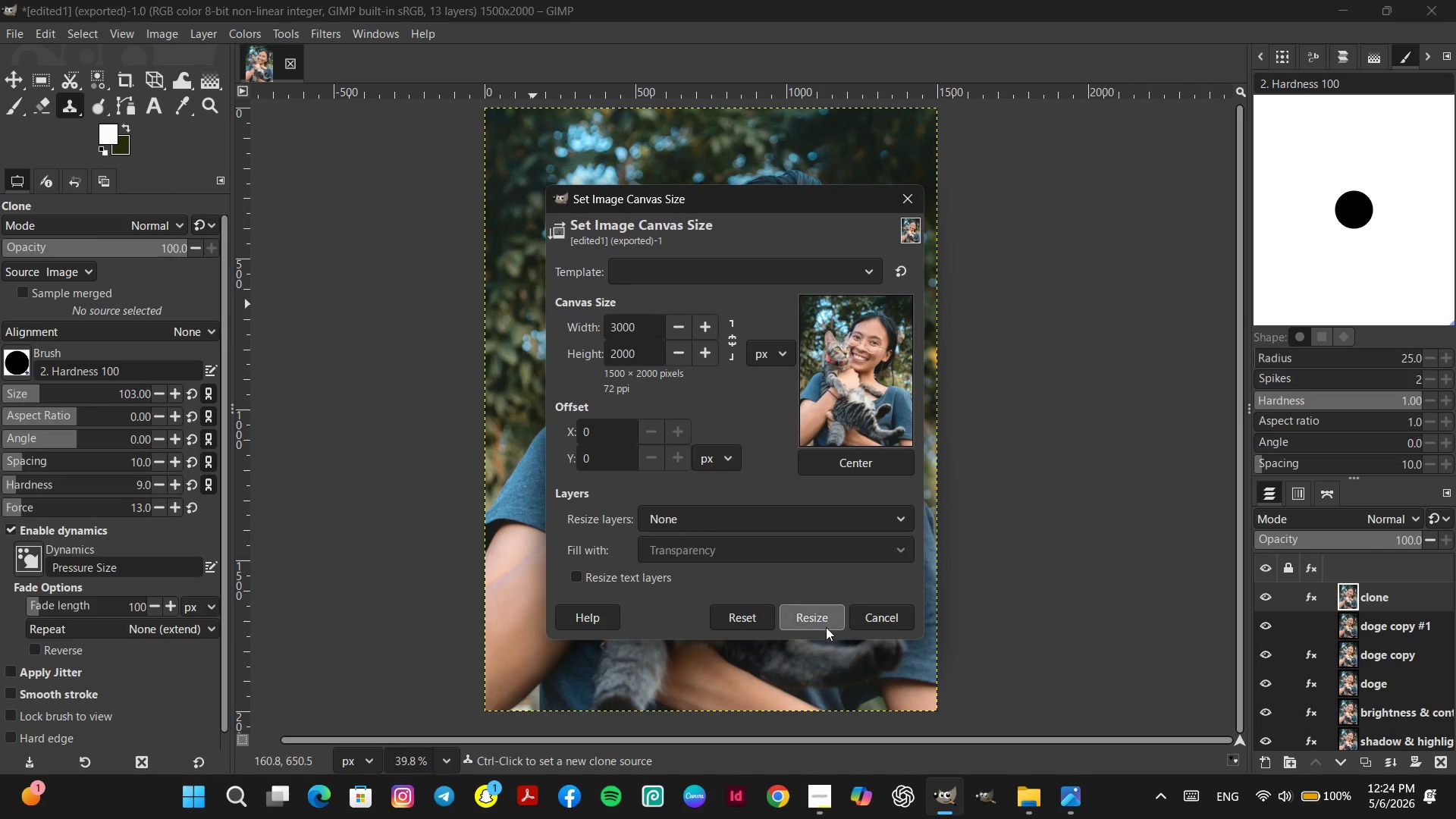 
left_click([827, 623])
 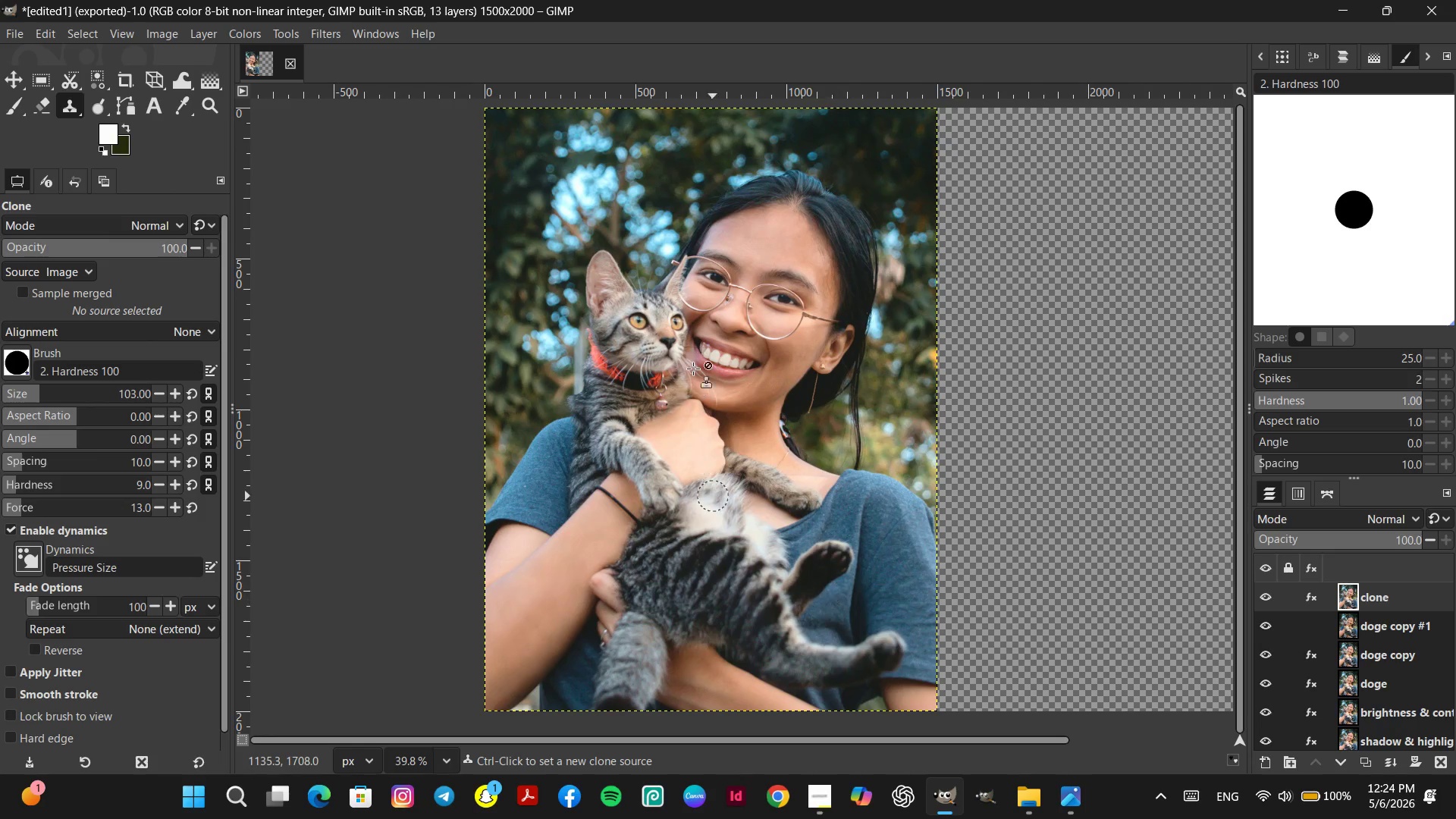 
key(Space)
 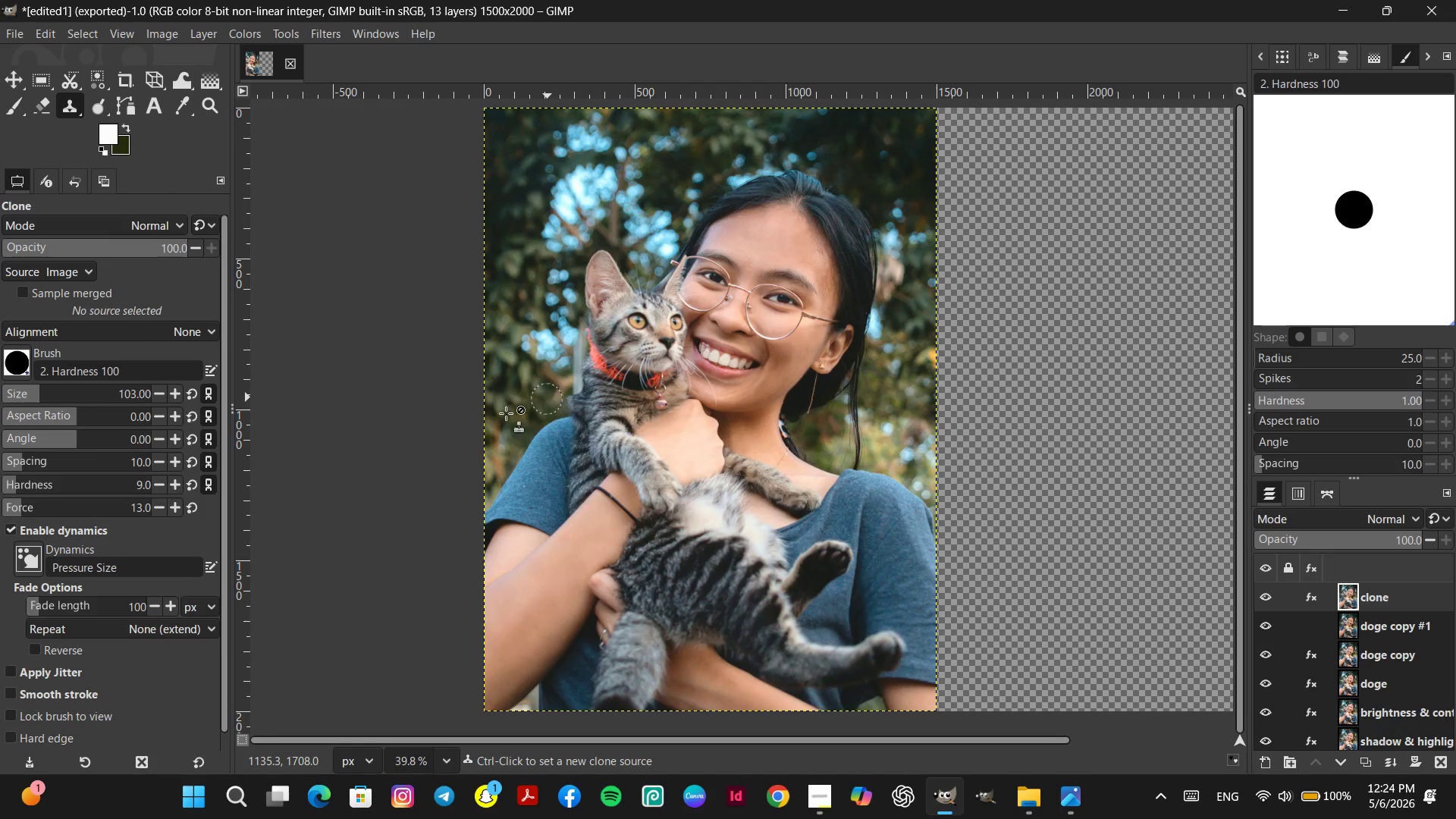 
hold_key(key=ControlLeft, duration=0.55)
 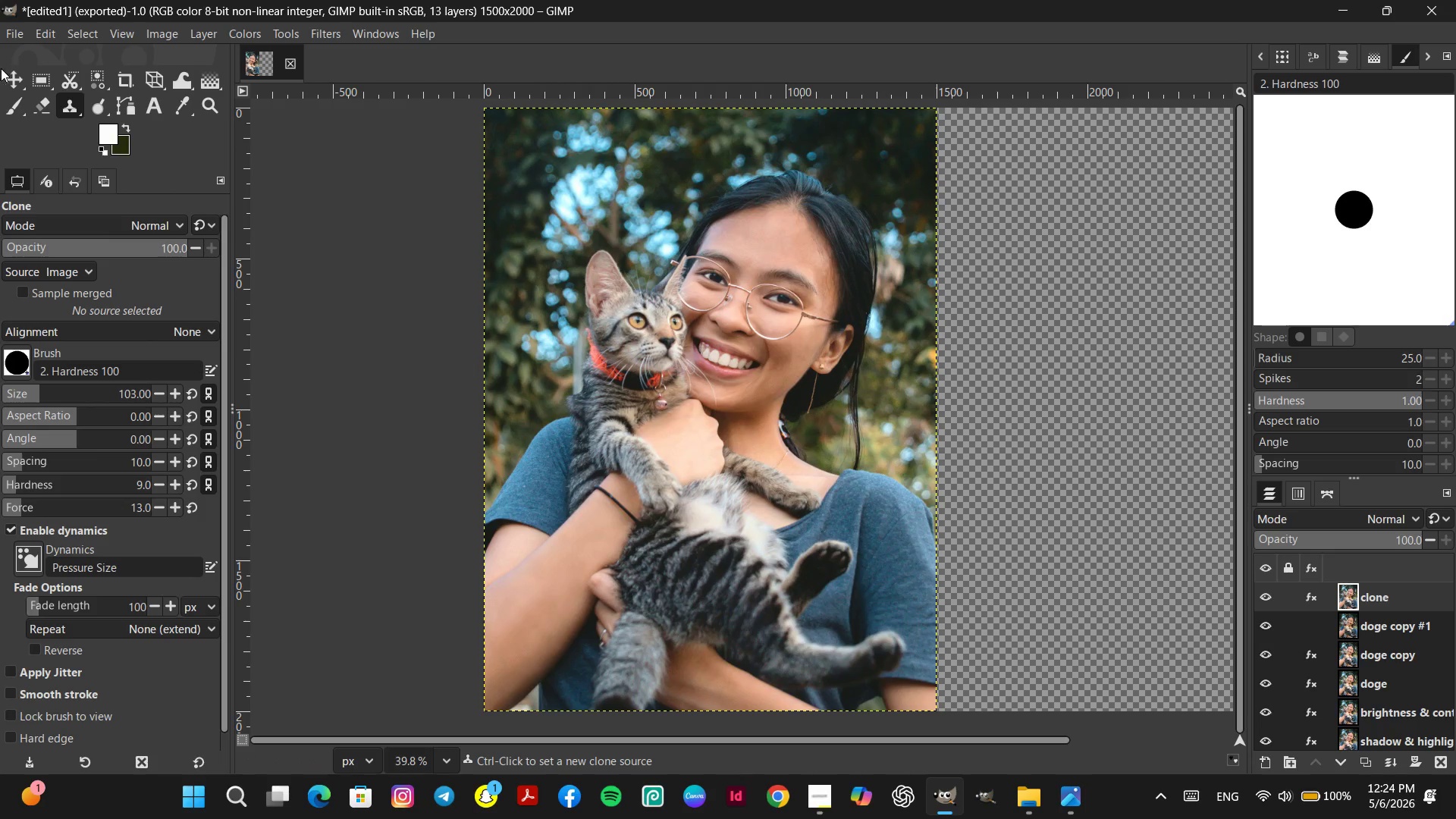 
left_click([5, 74])
 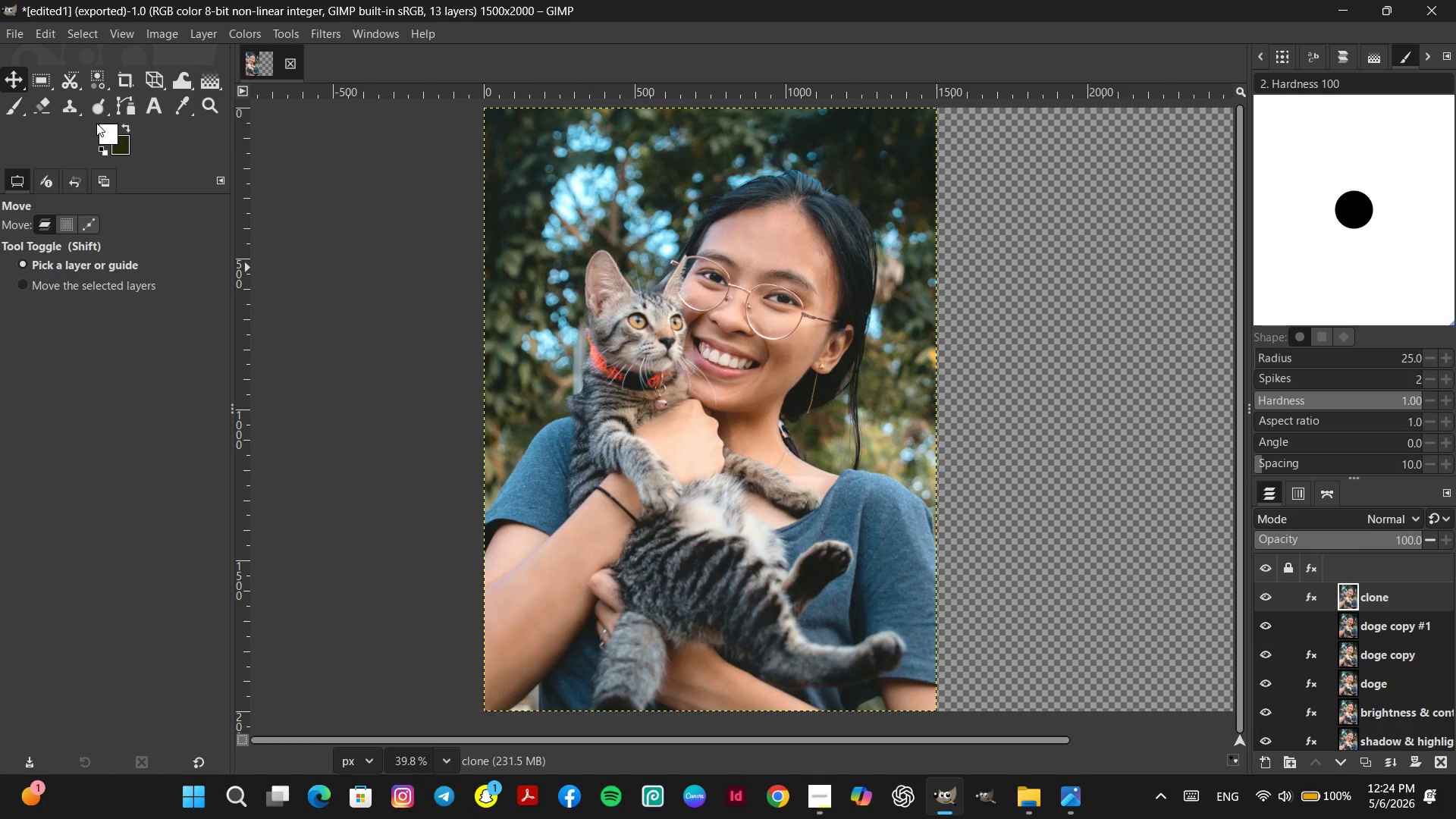 
wait(10.03)
 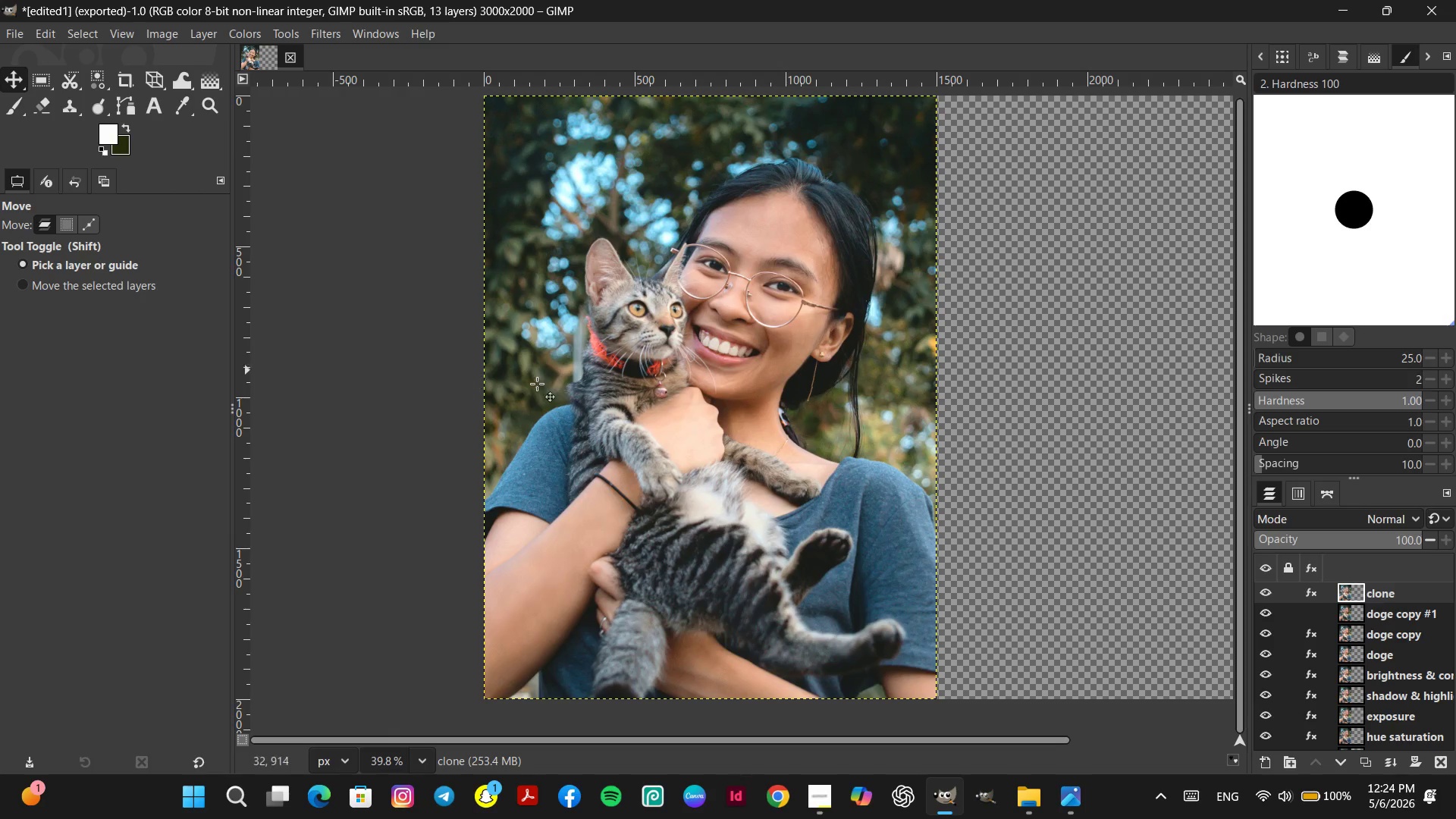 
key(Control+Z)
 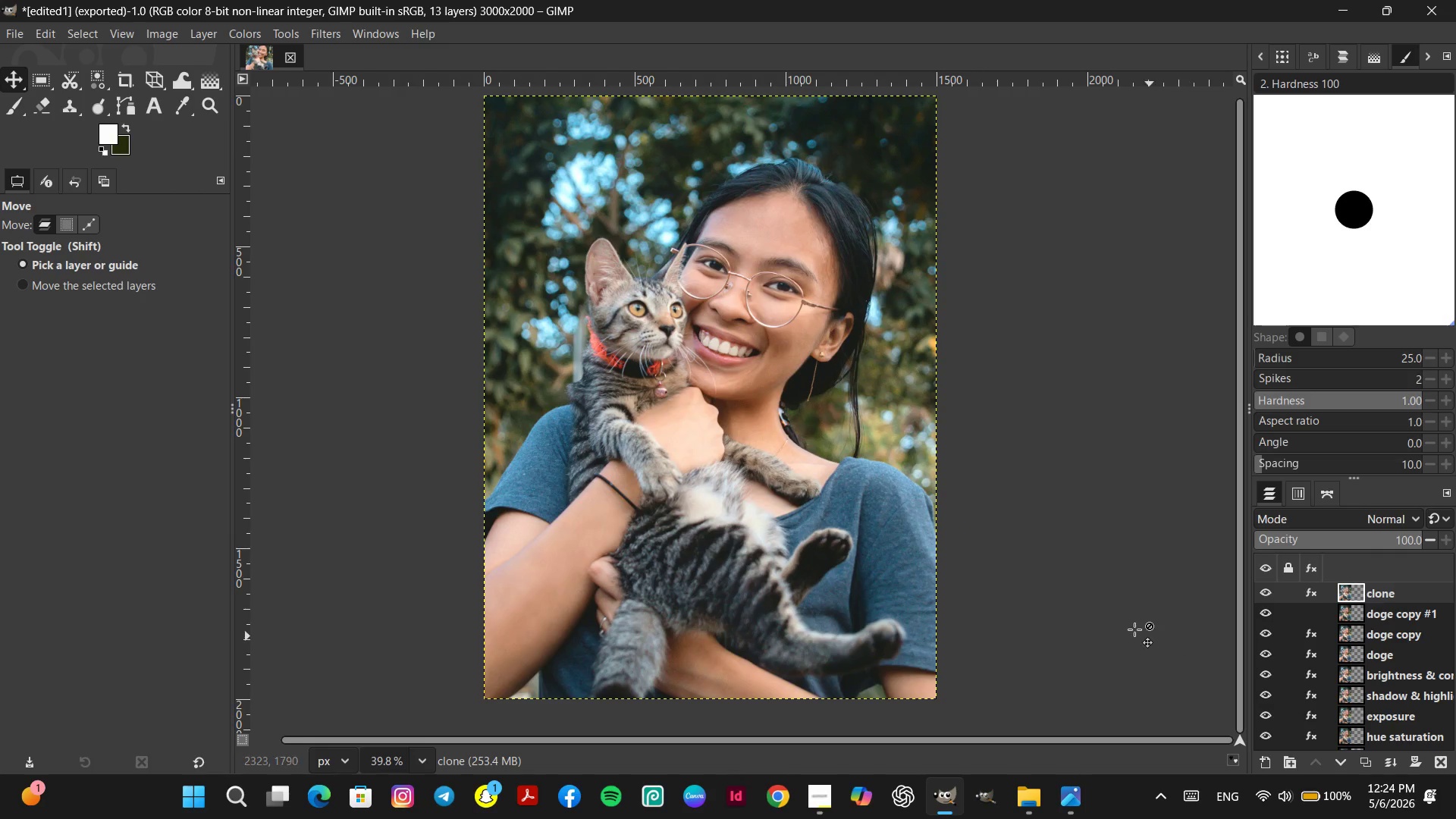 
hold_key(key=Space, duration=0.34)
 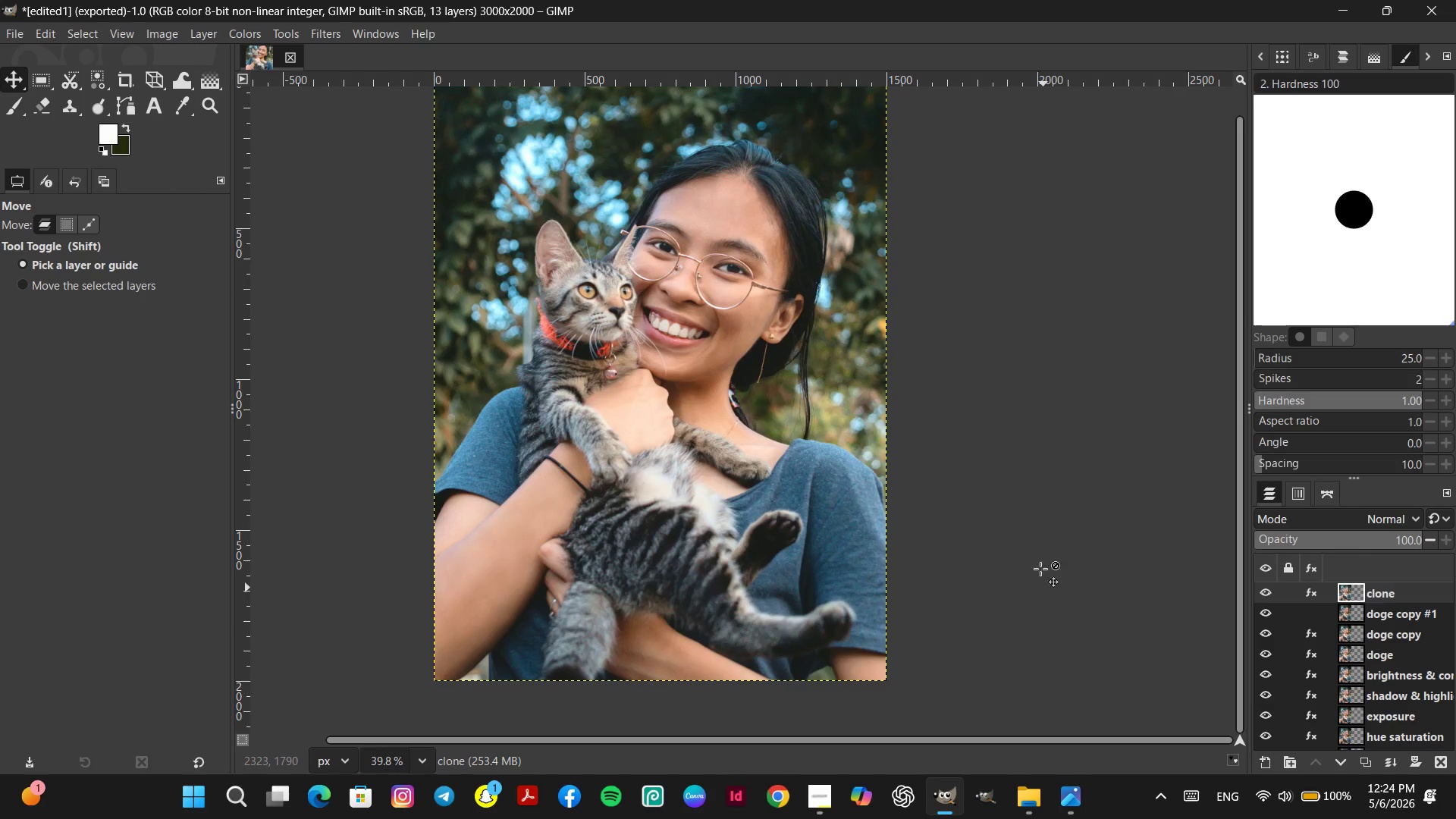 
hold_key(key=Space, duration=1.34)
 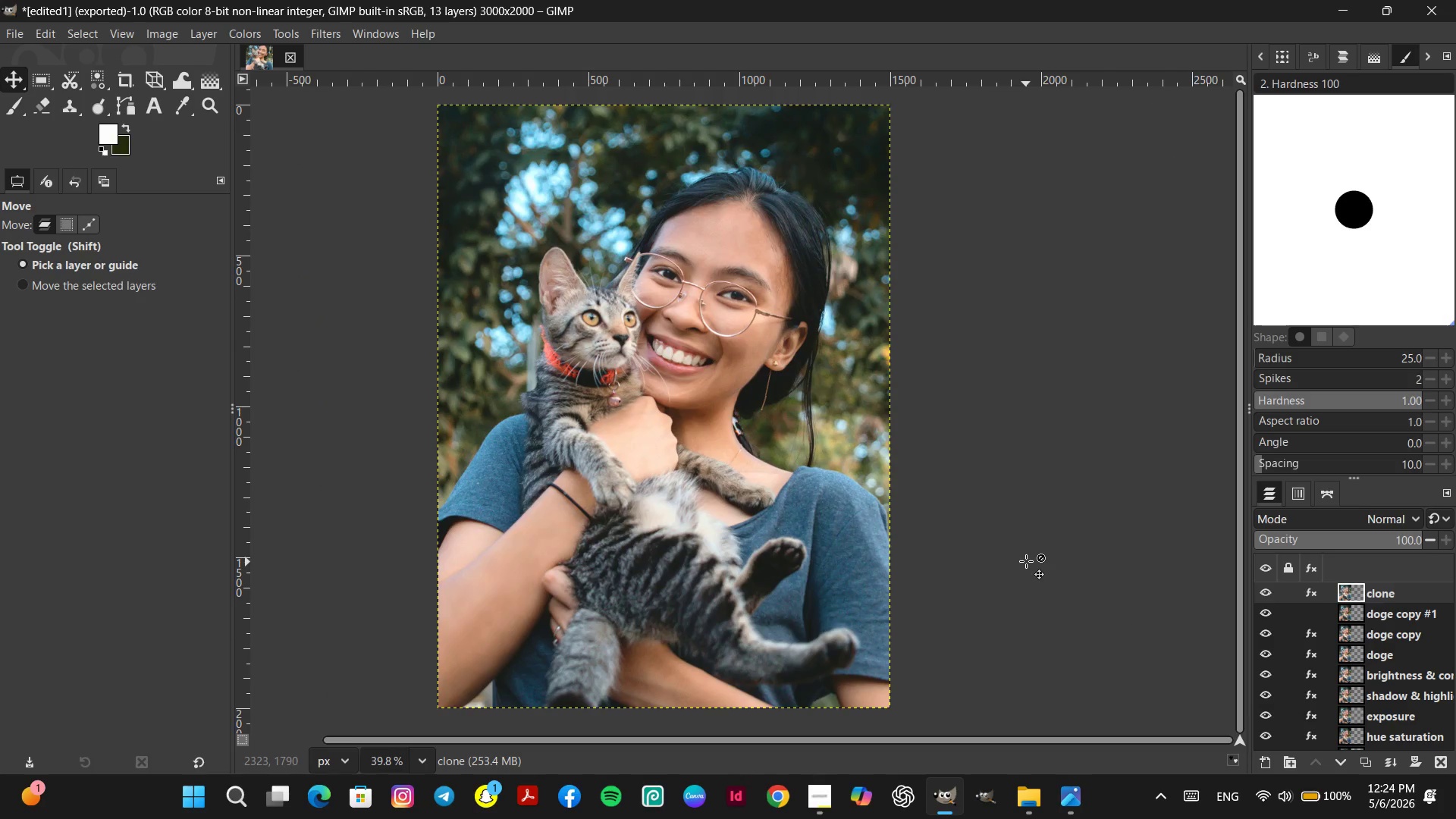 
hold_key(key=ControlLeft, duration=0.7)
scroll: coordinate [1026, 561], scroll_direction: down, amount: 1.0
 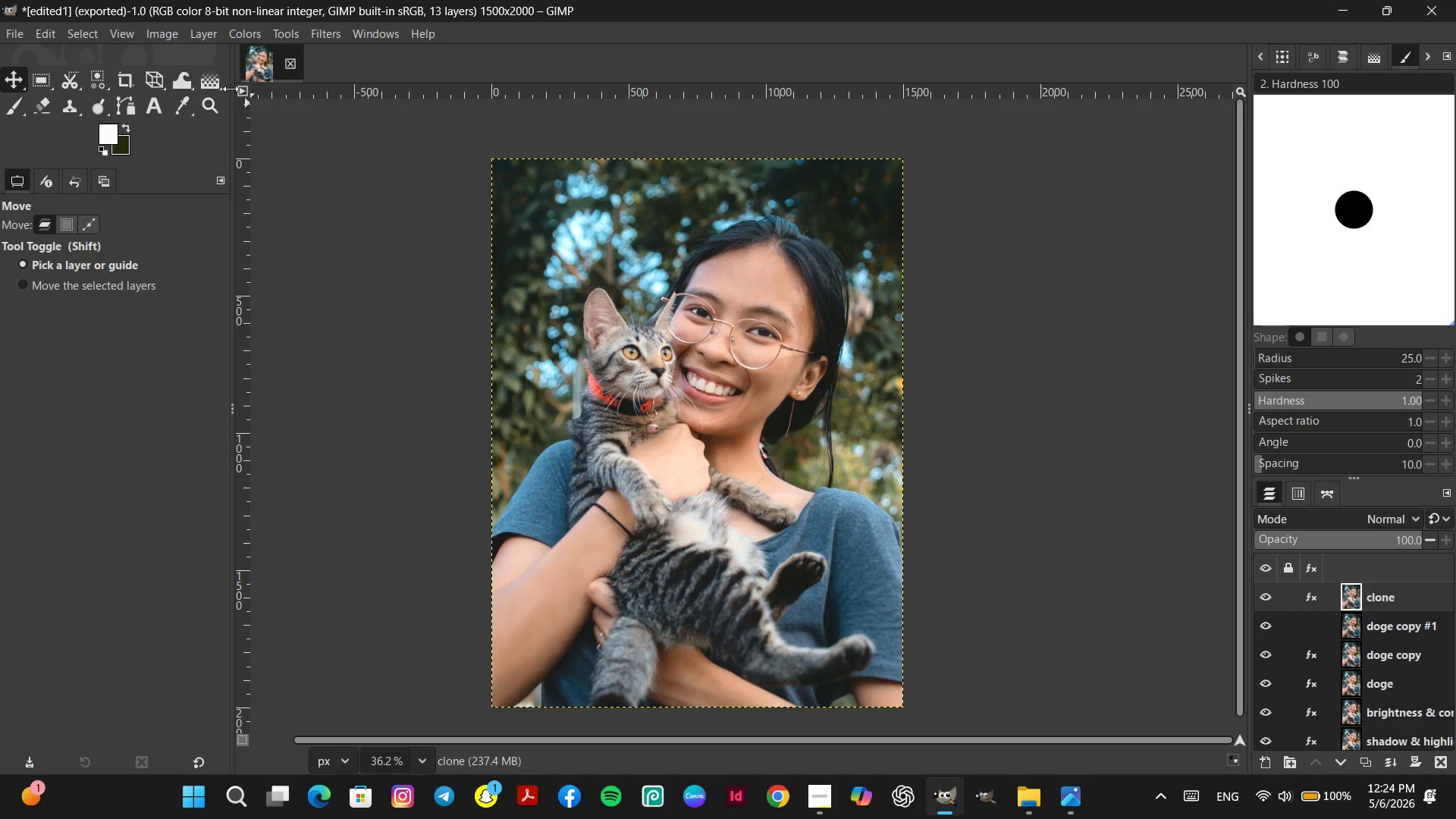 
scroll: coordinate [1391, 635], scroll_direction: up, amount: 1.0
 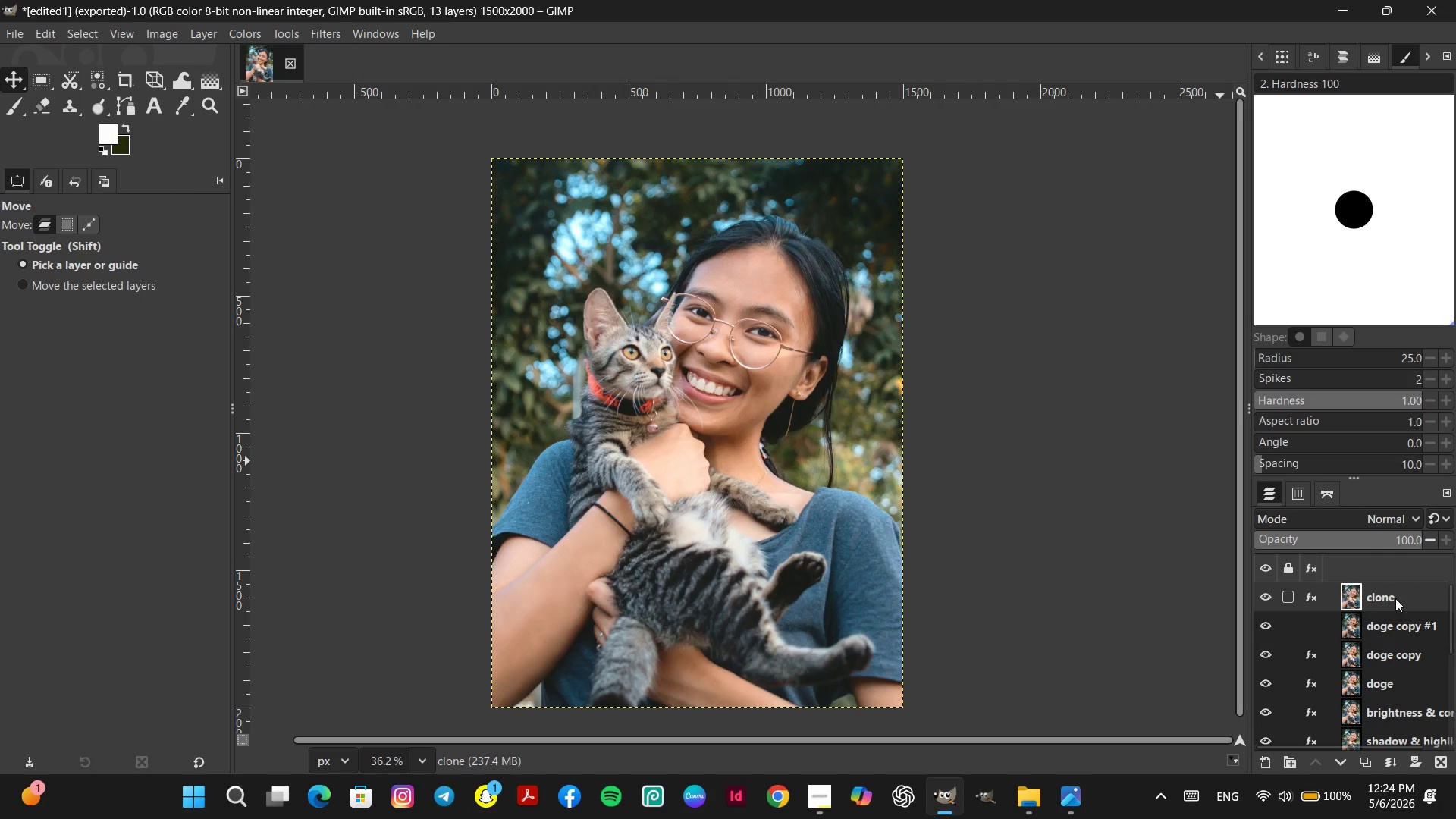 
right_click([1392, 598])
 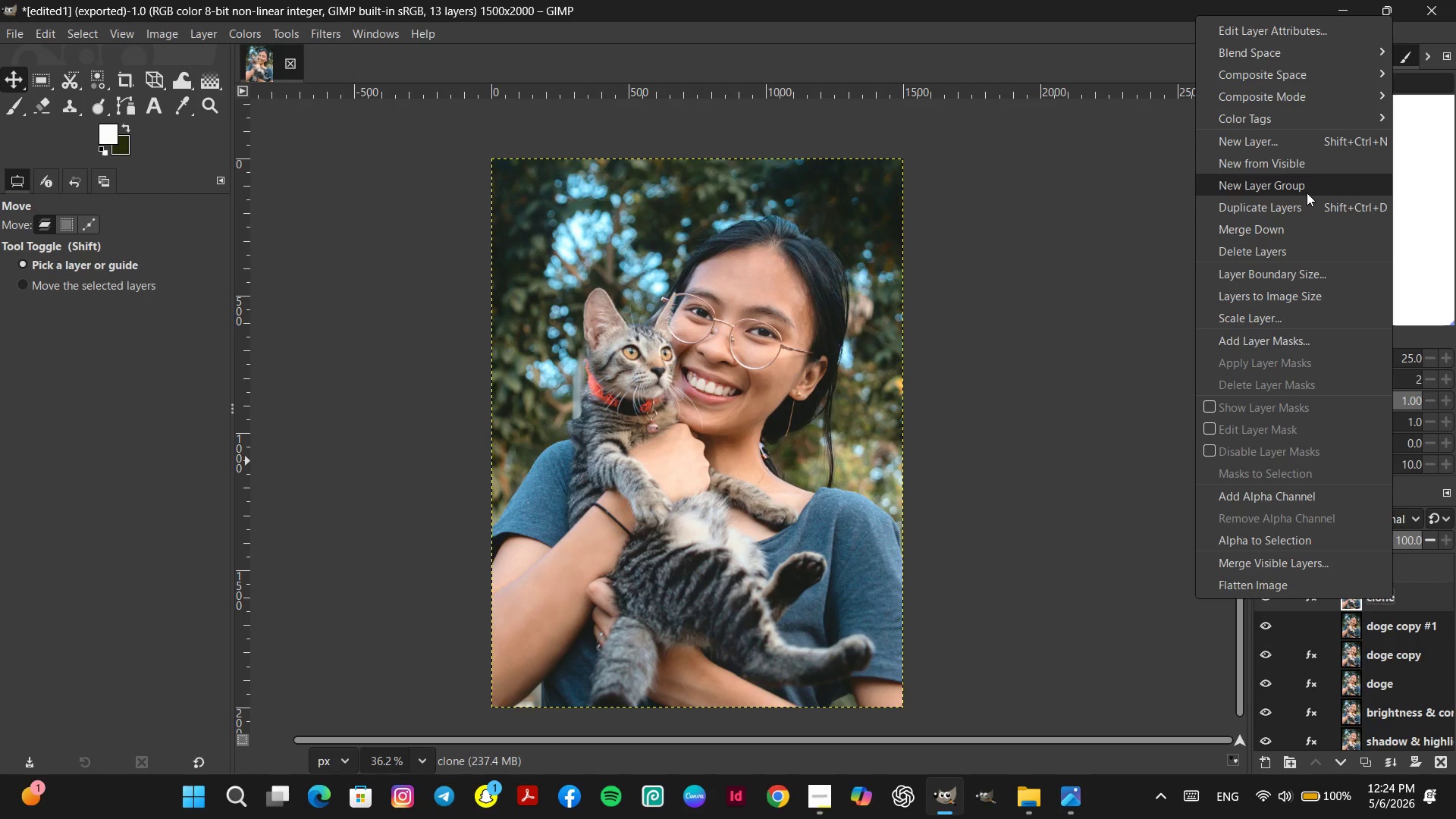 
left_click([1301, 187])
 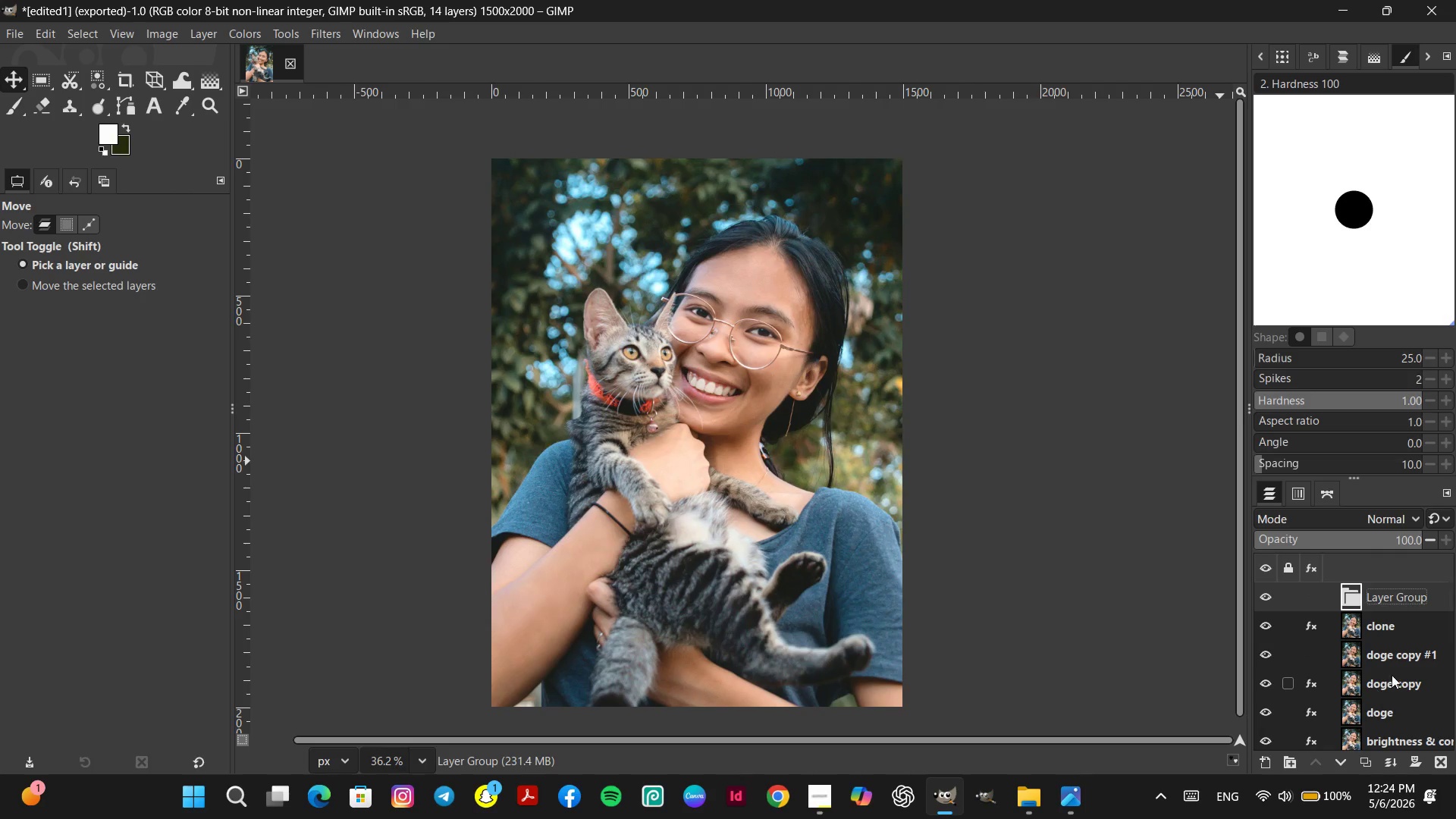 
wait(6.34)
 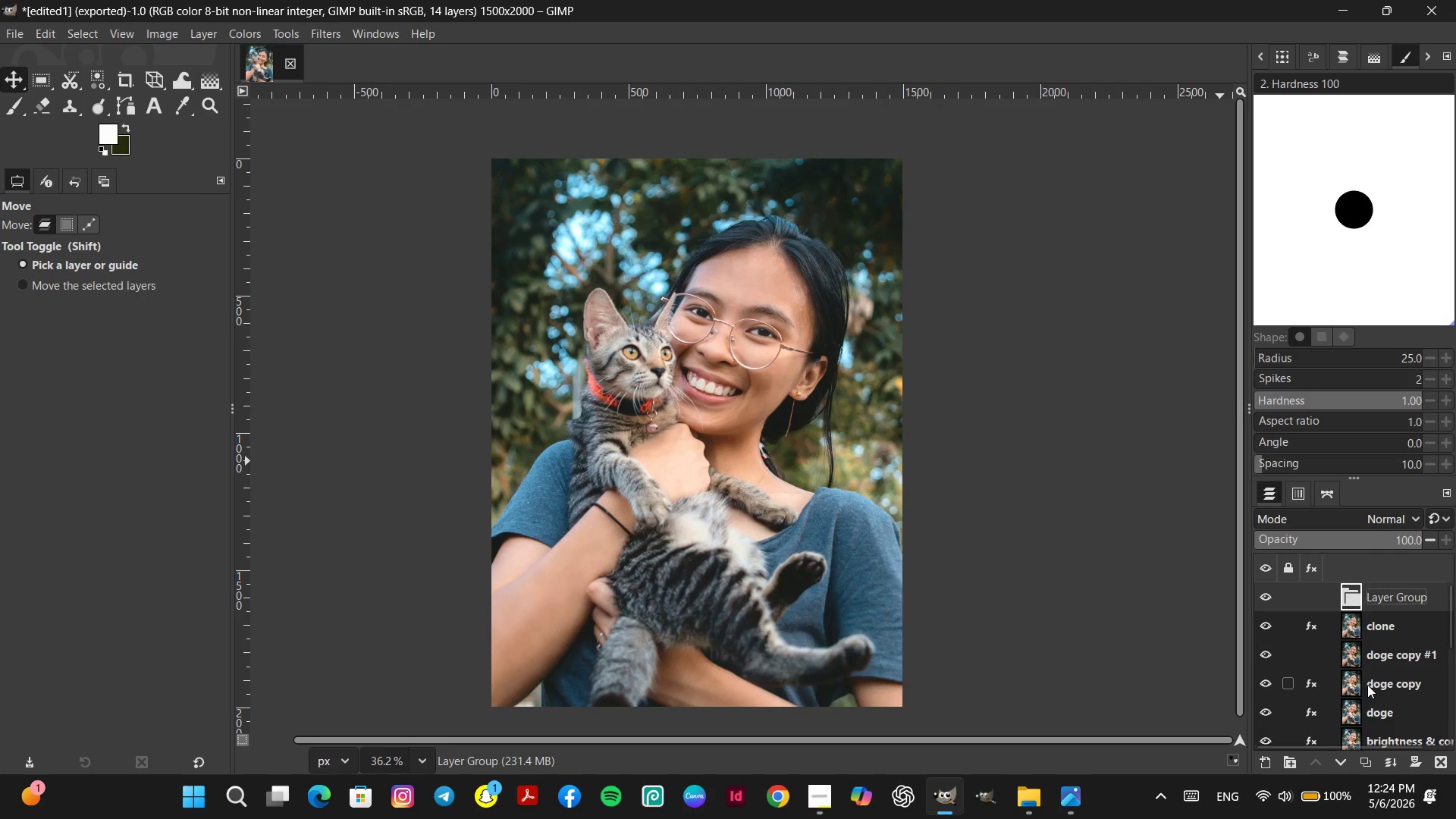 
left_click([1399, 595])
 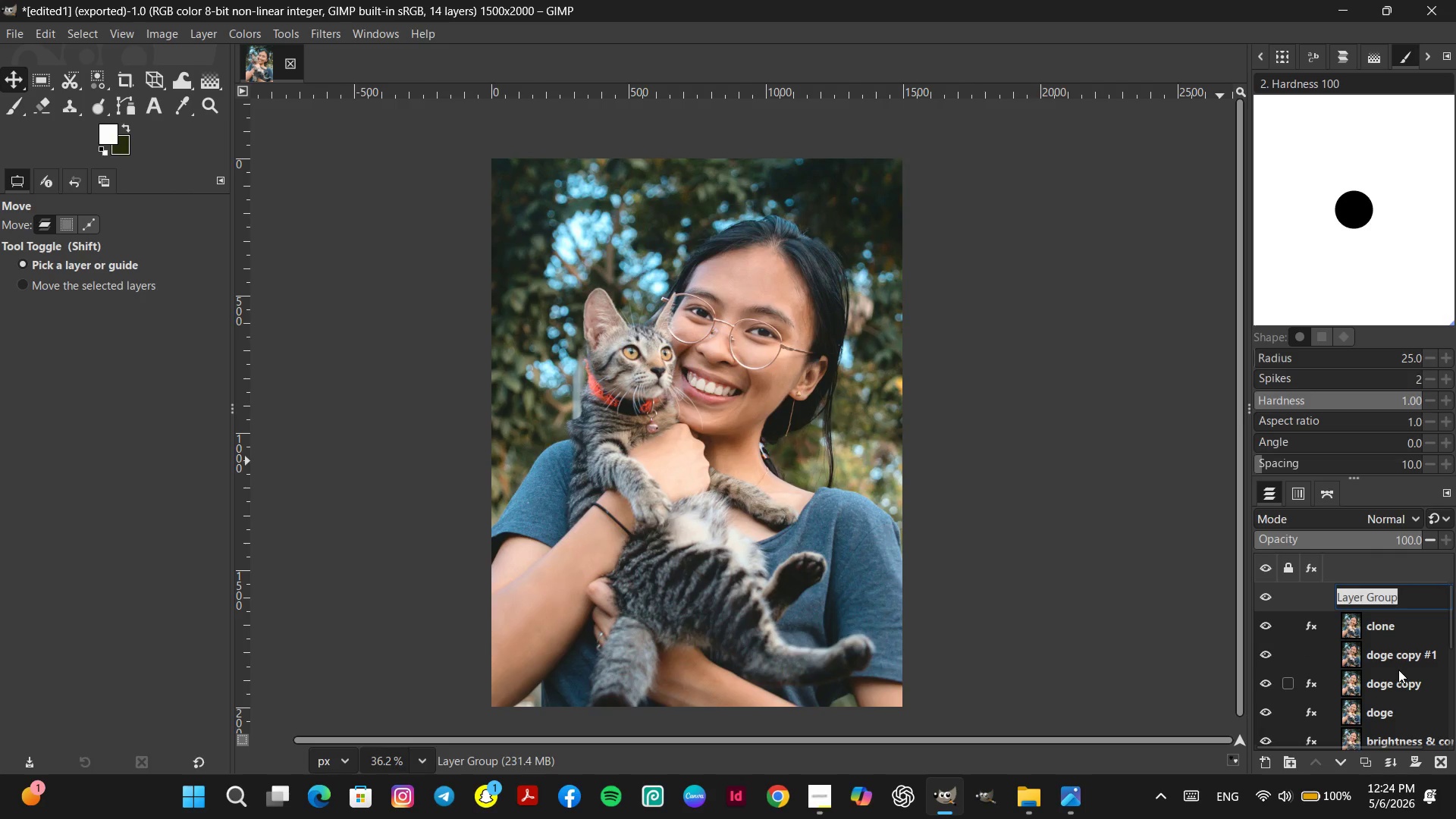 
type(low)
 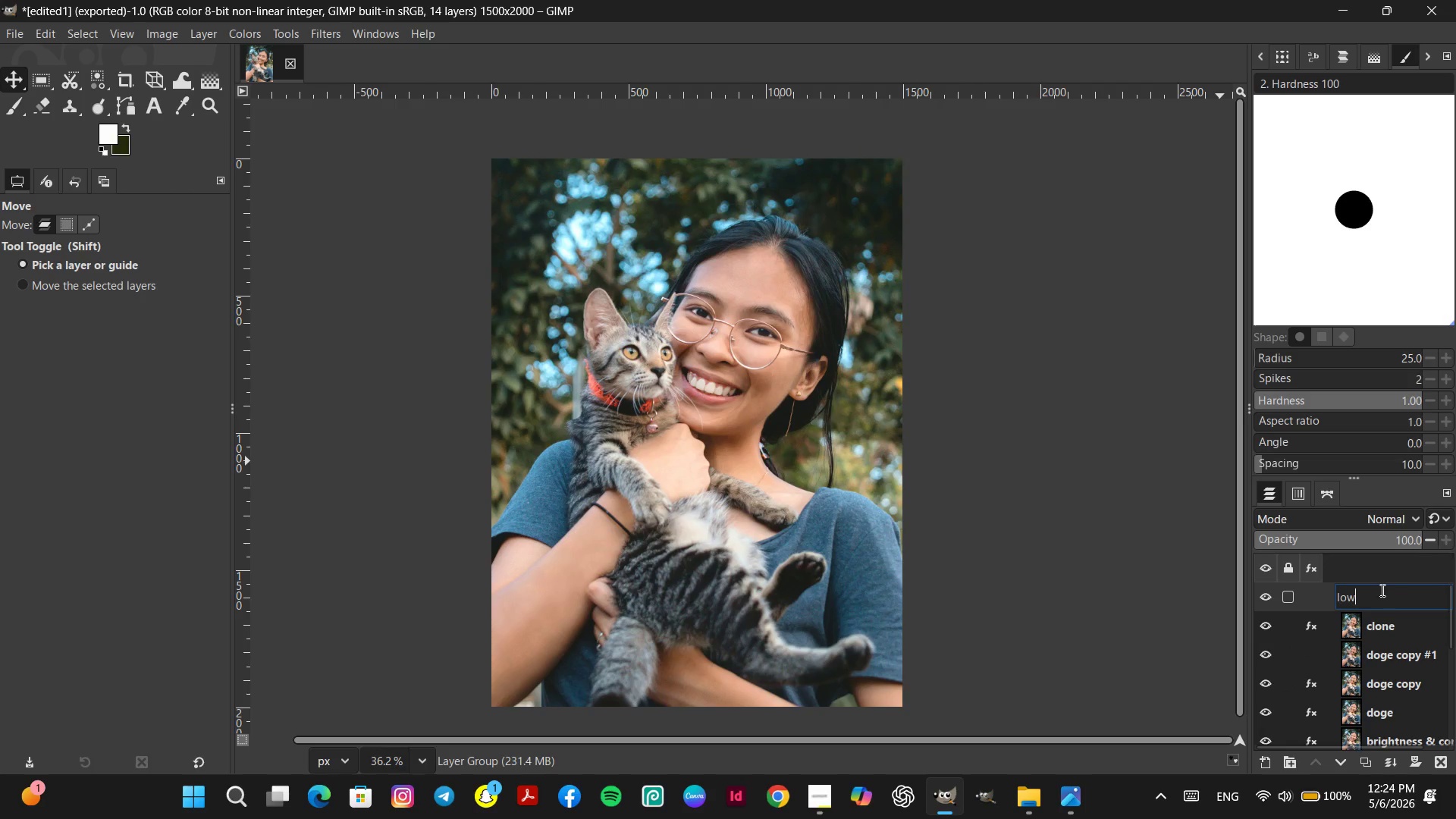 
left_click([1379, 596])
 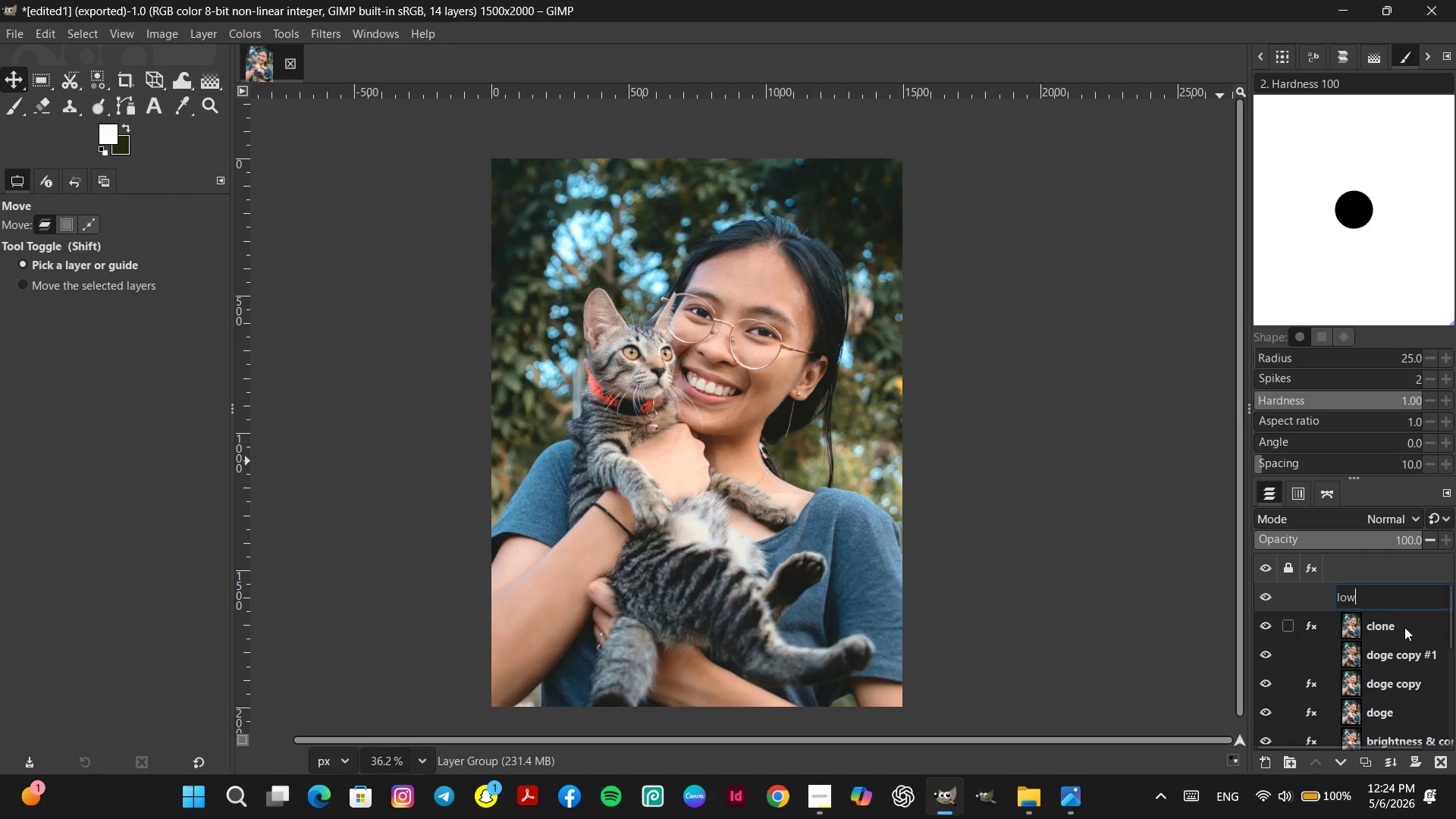 
left_click([1403, 627])
 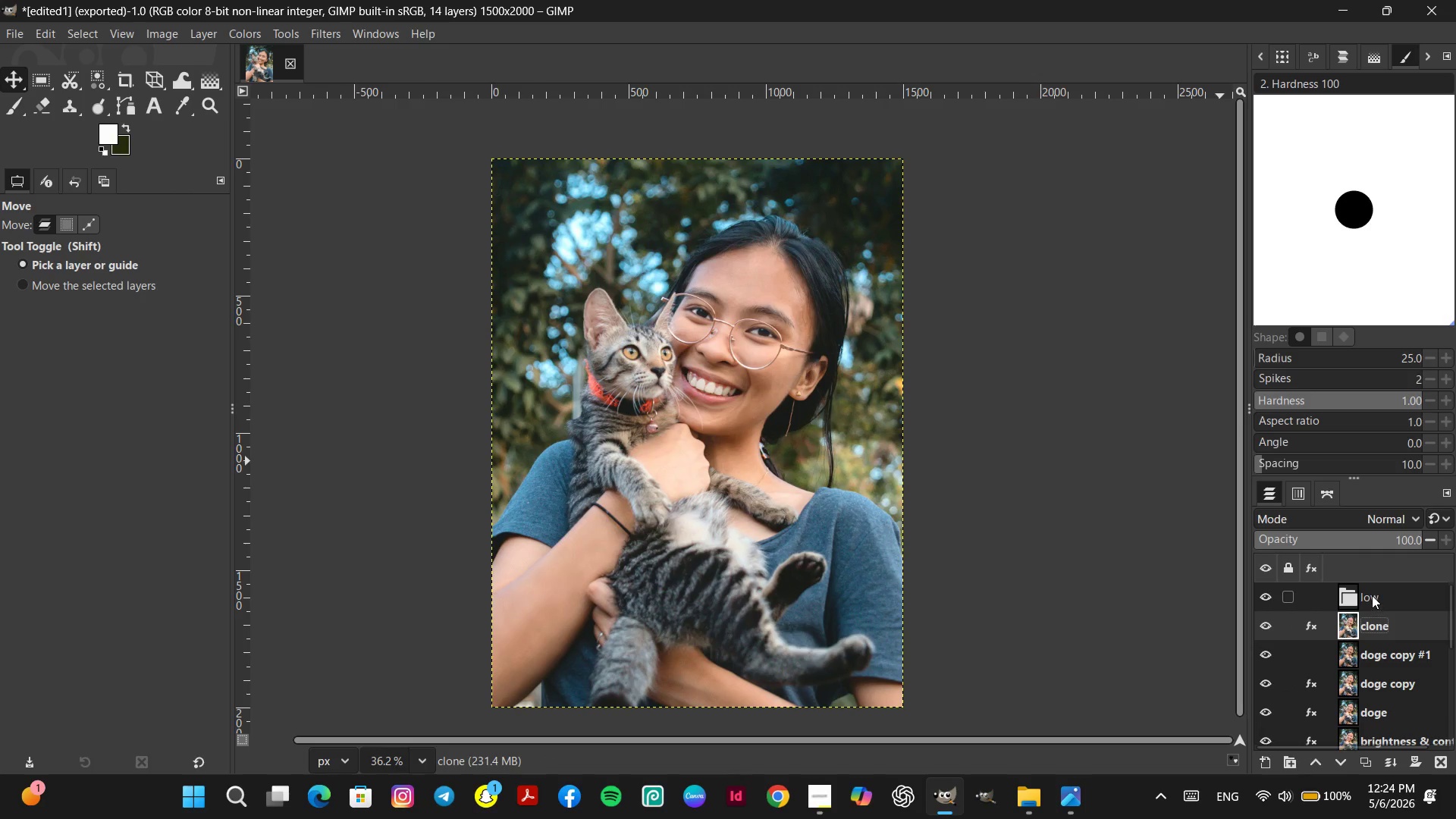 
left_click([1372, 595])
 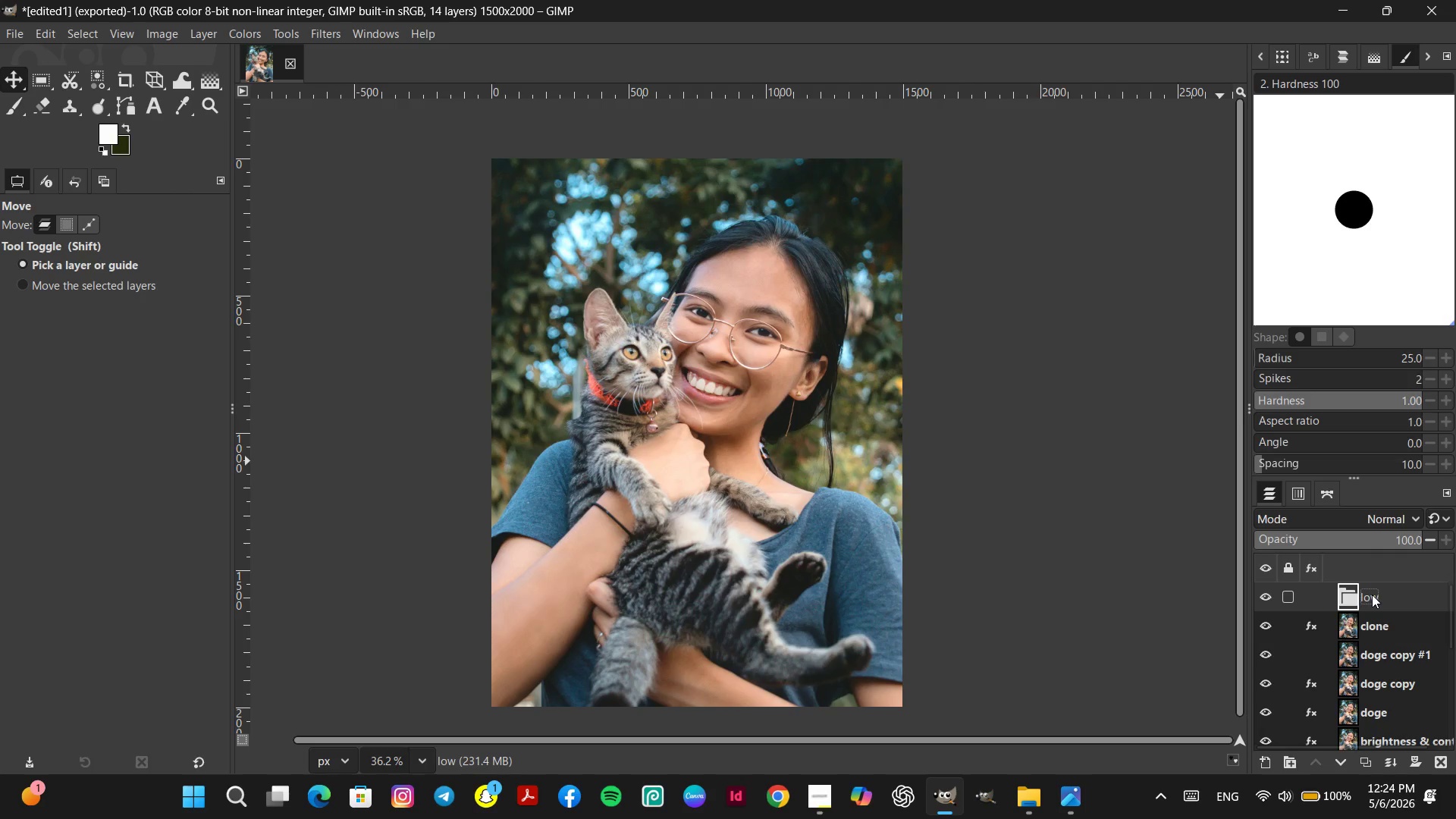 
right_click([1372, 595])
 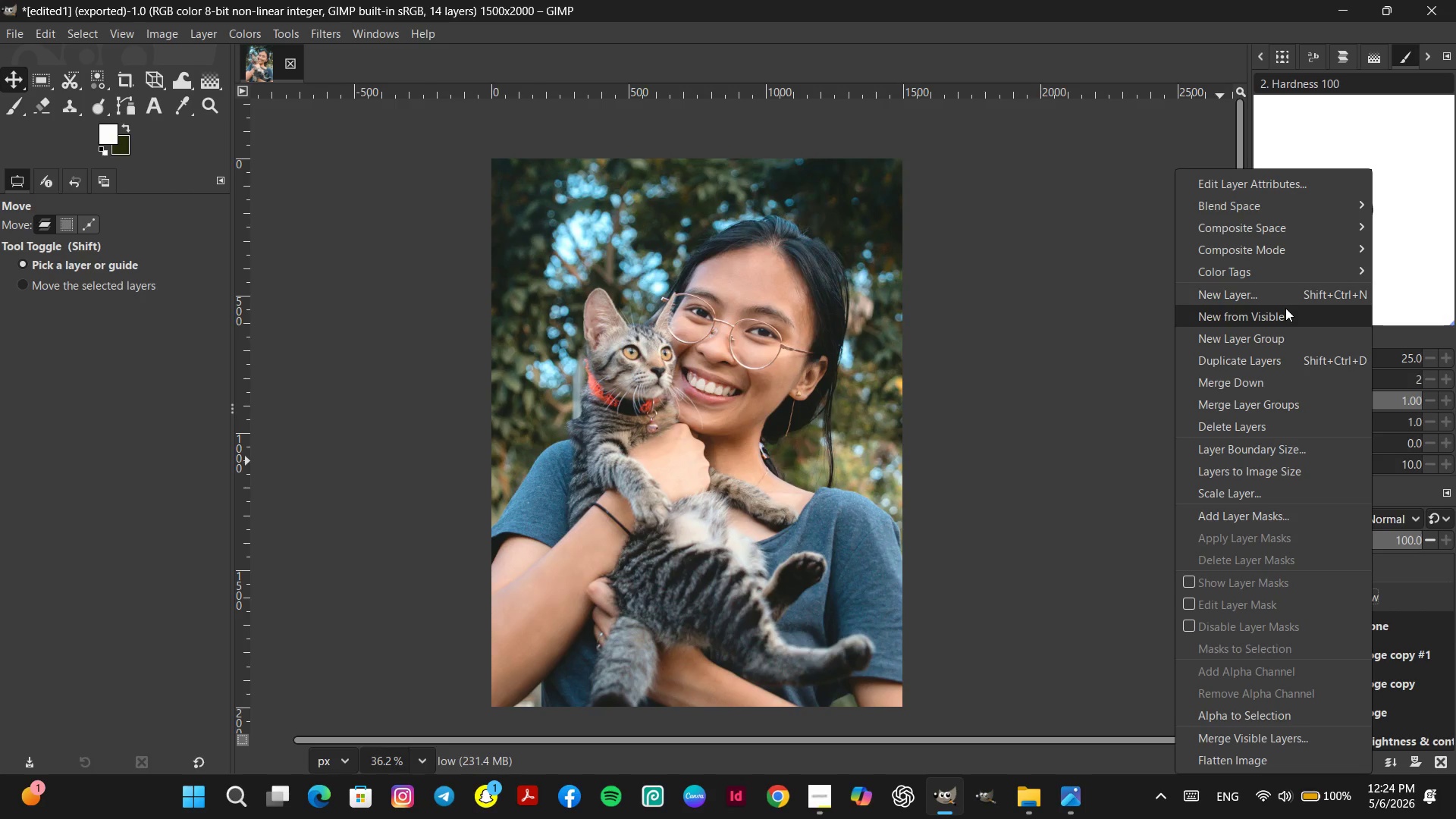 
left_click([1280, 334])
 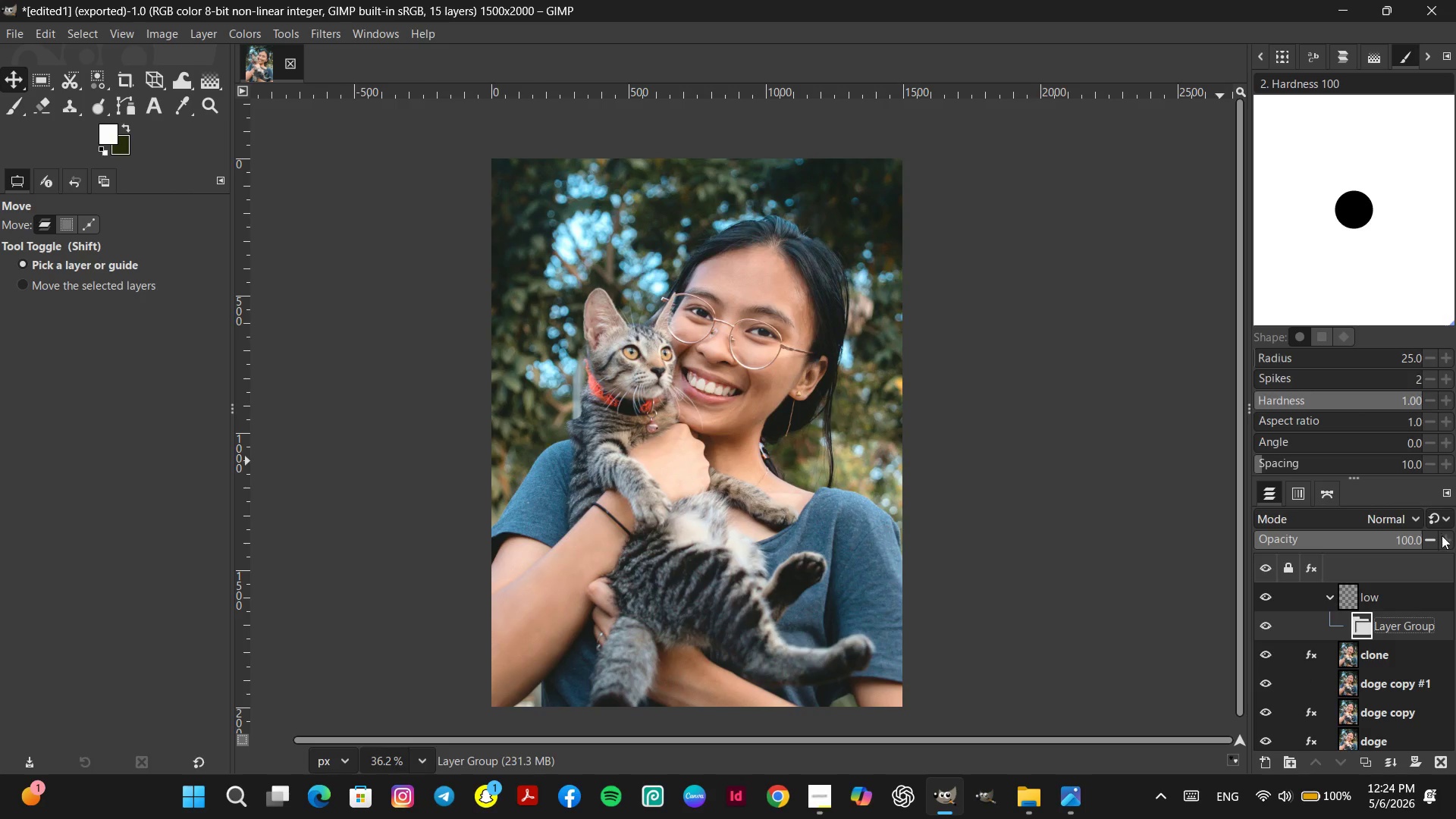 
key(Control+Z)
 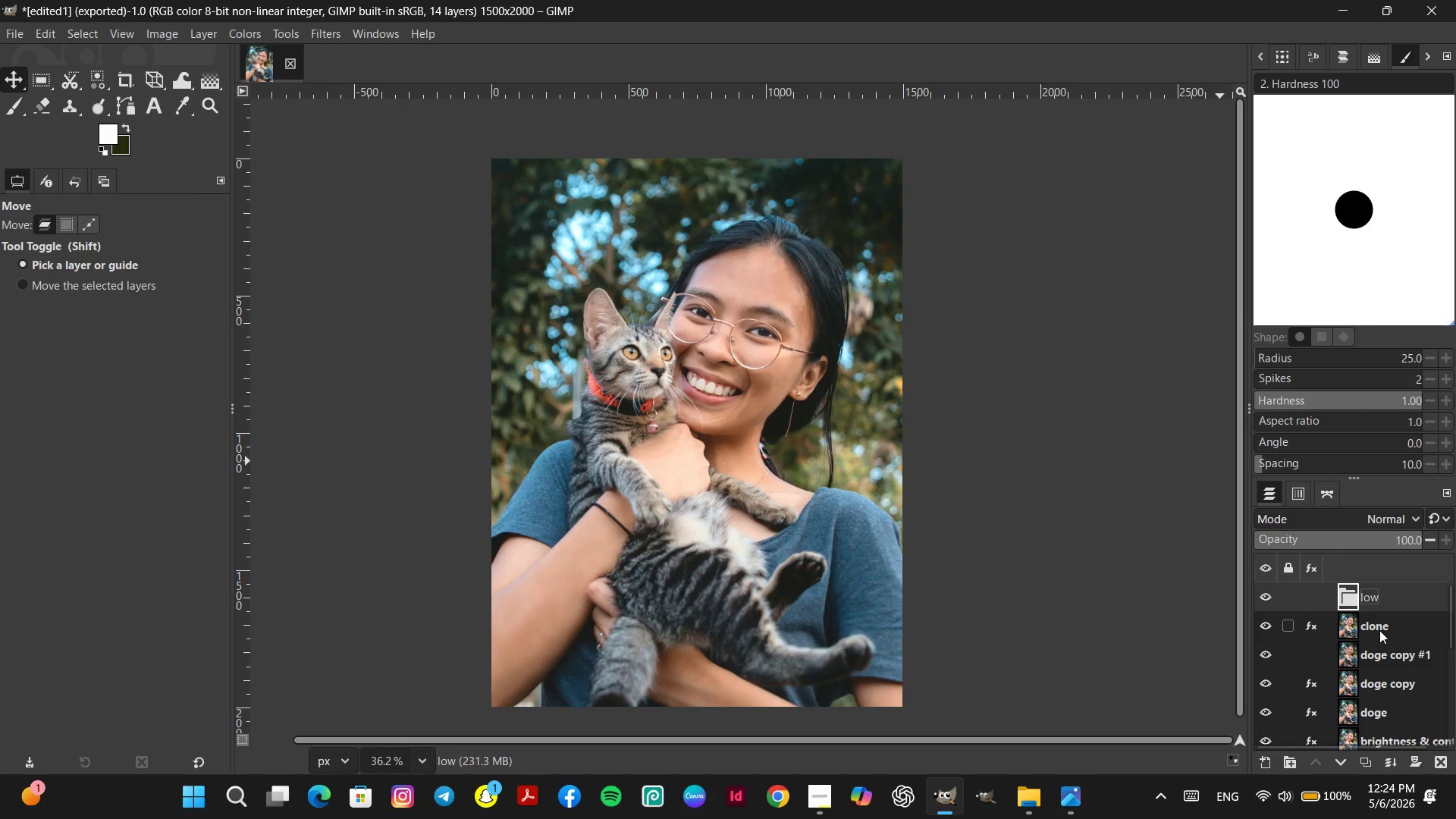 
left_click([1379, 630])
 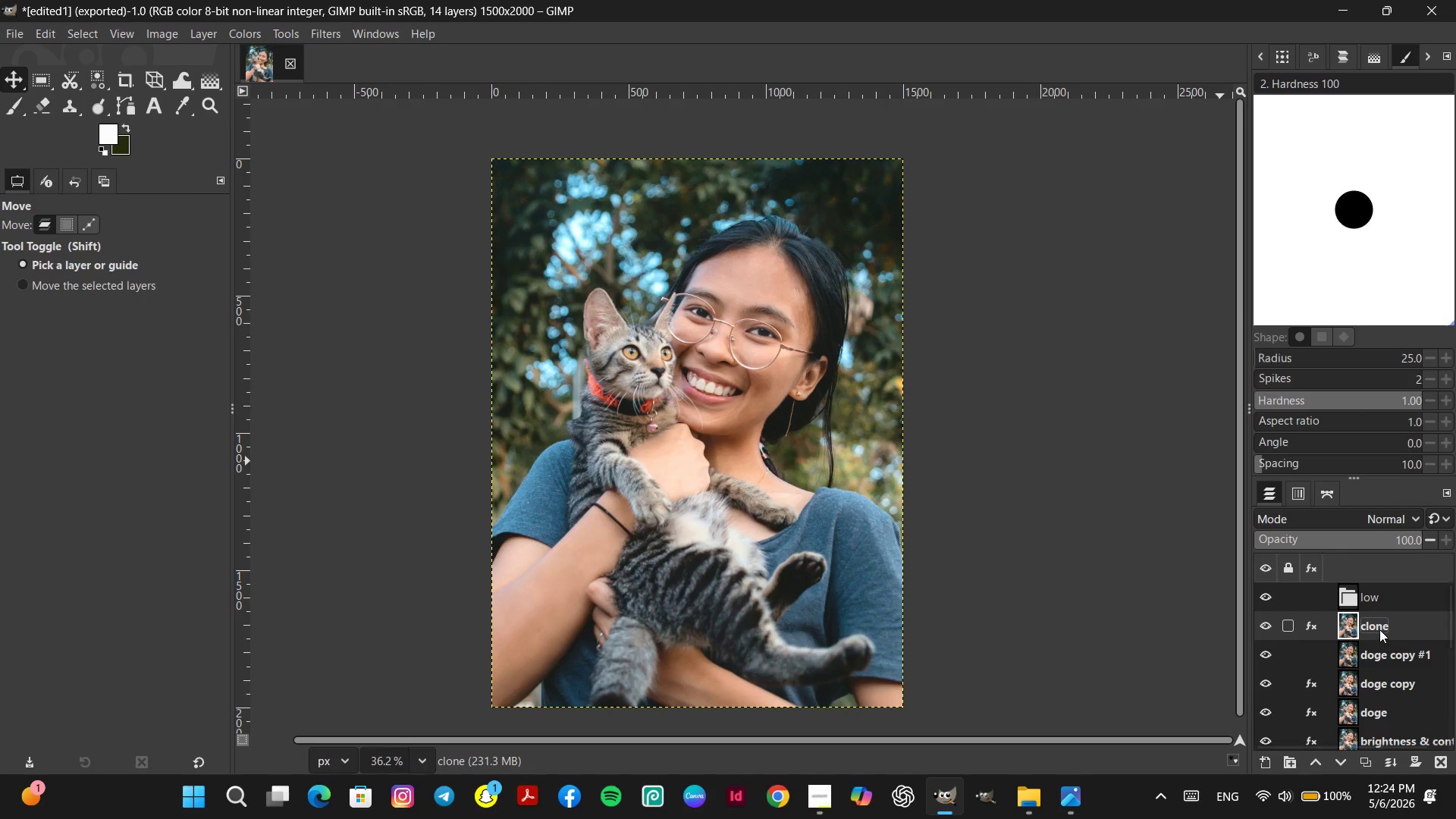 
right_click([1379, 629])
 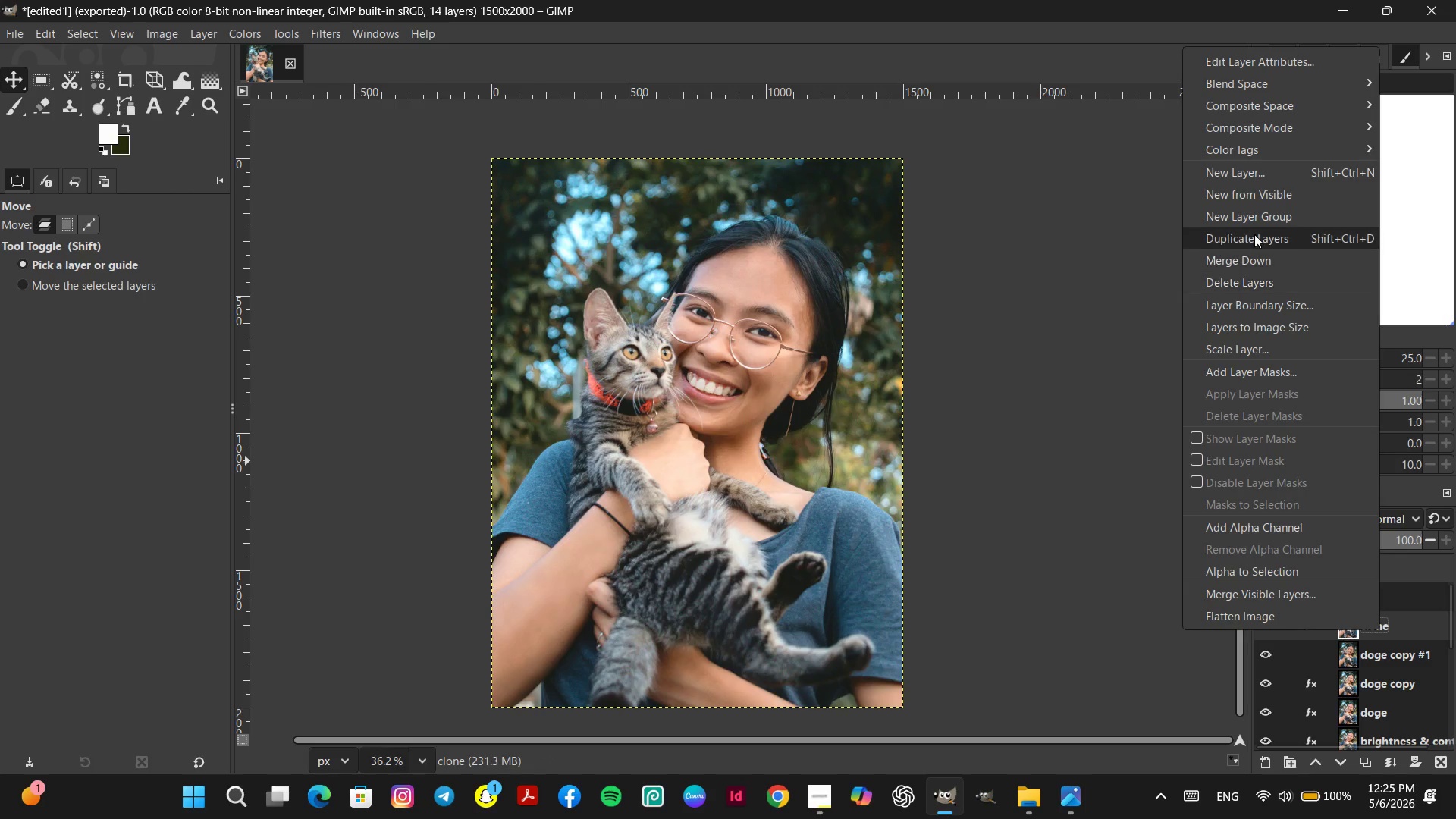 
left_click([1252, 223])
 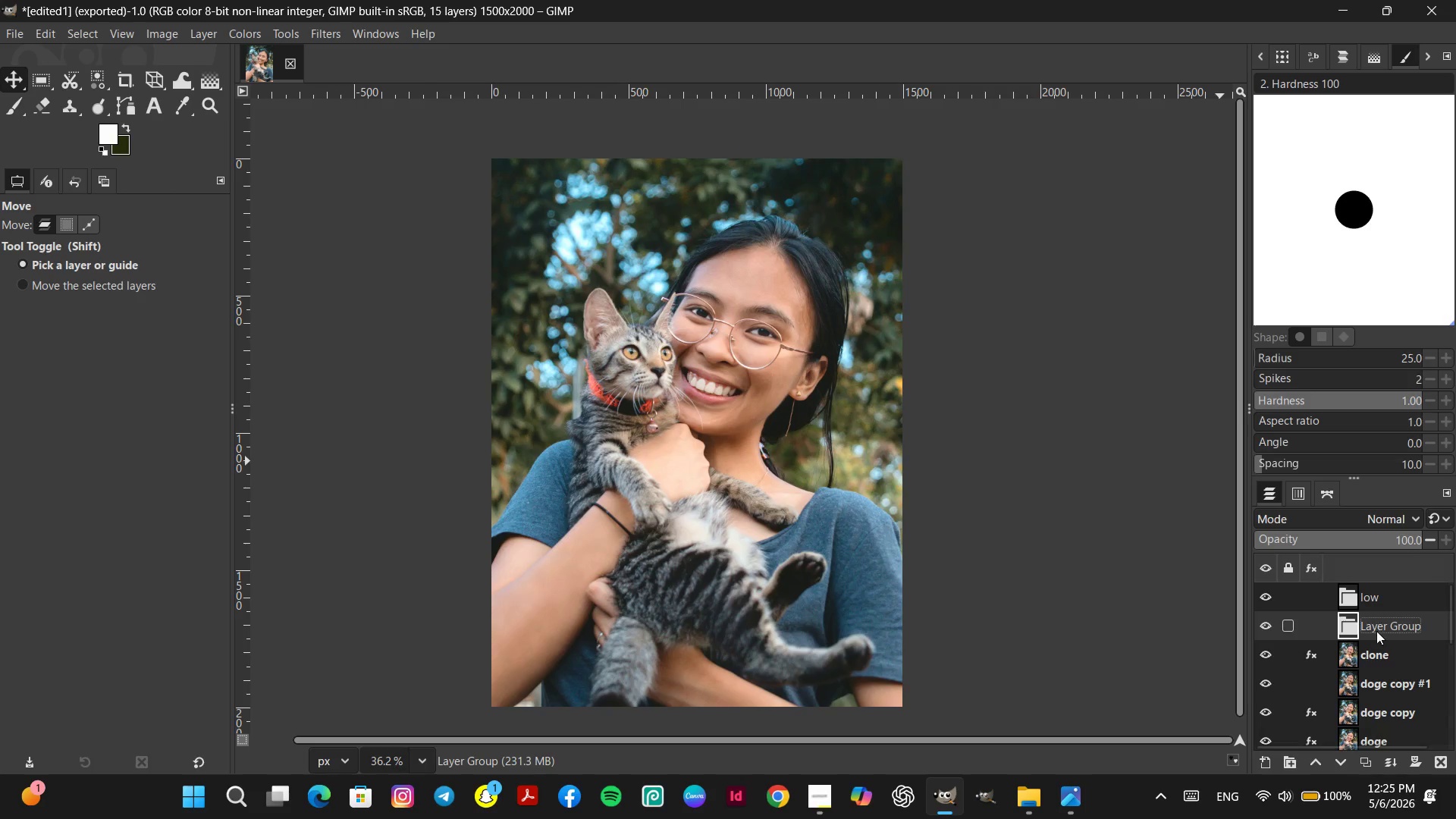 
left_click([1381, 623])
 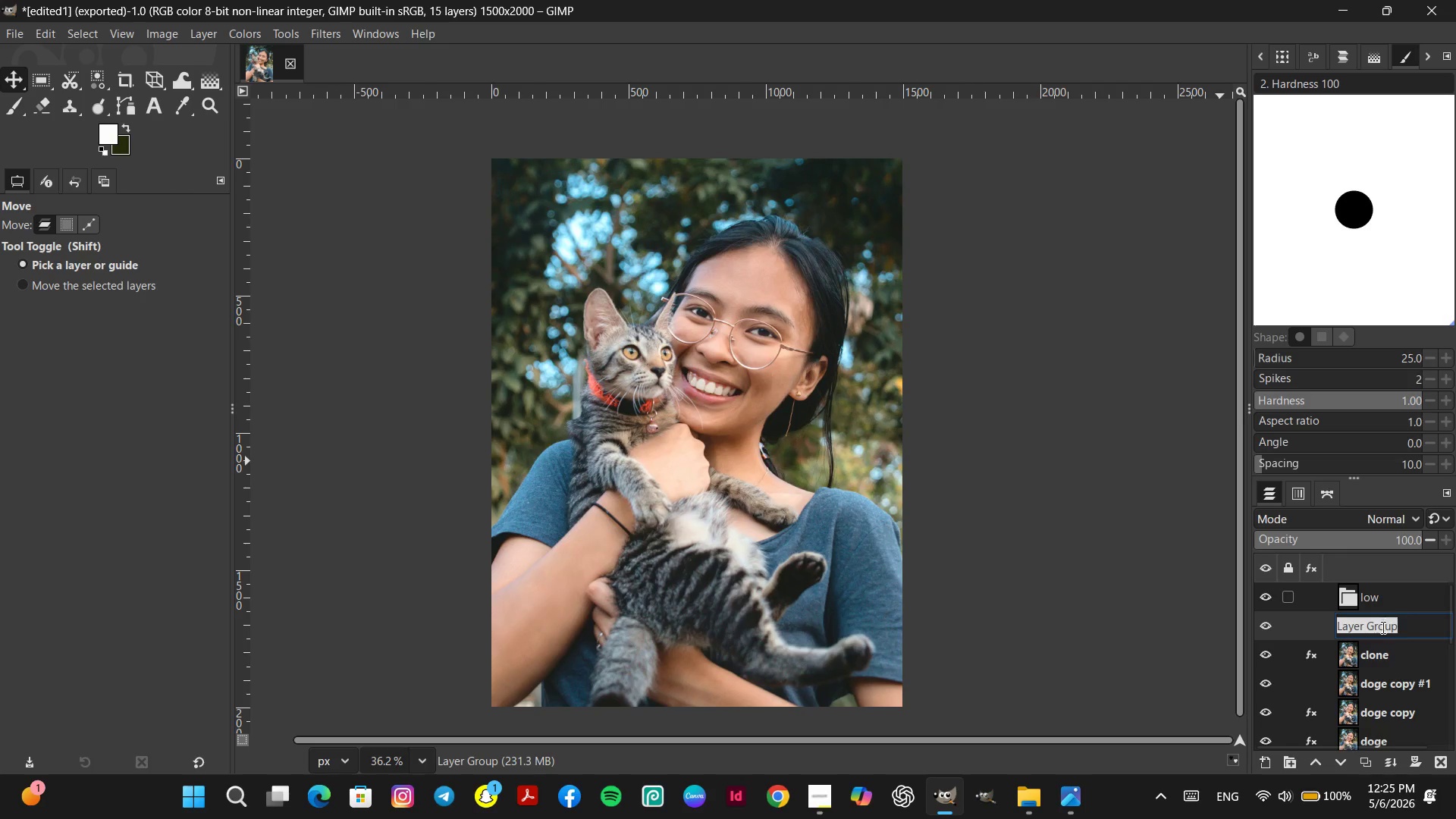 
type(low)
 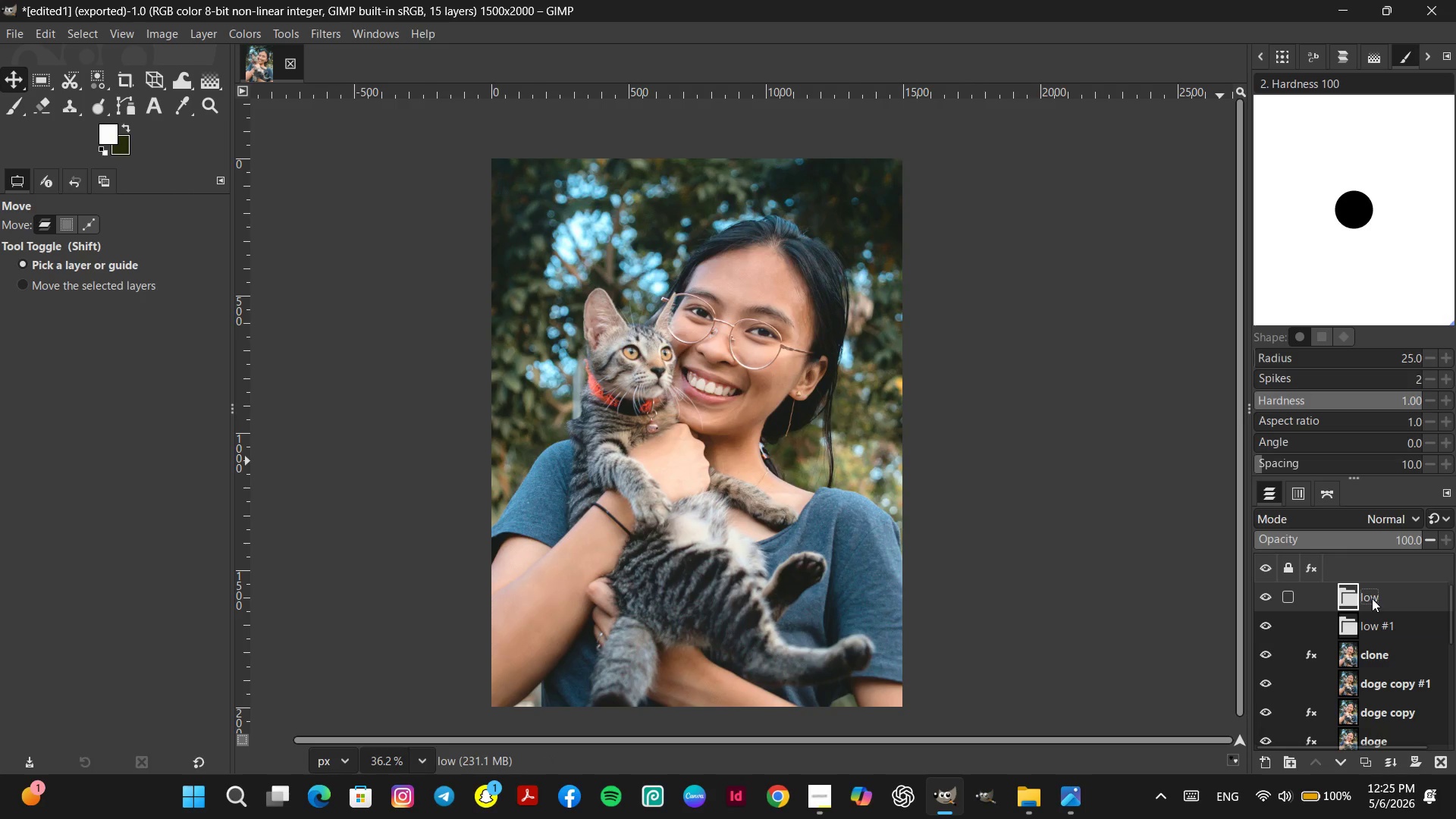 
double_click([1372, 598])
 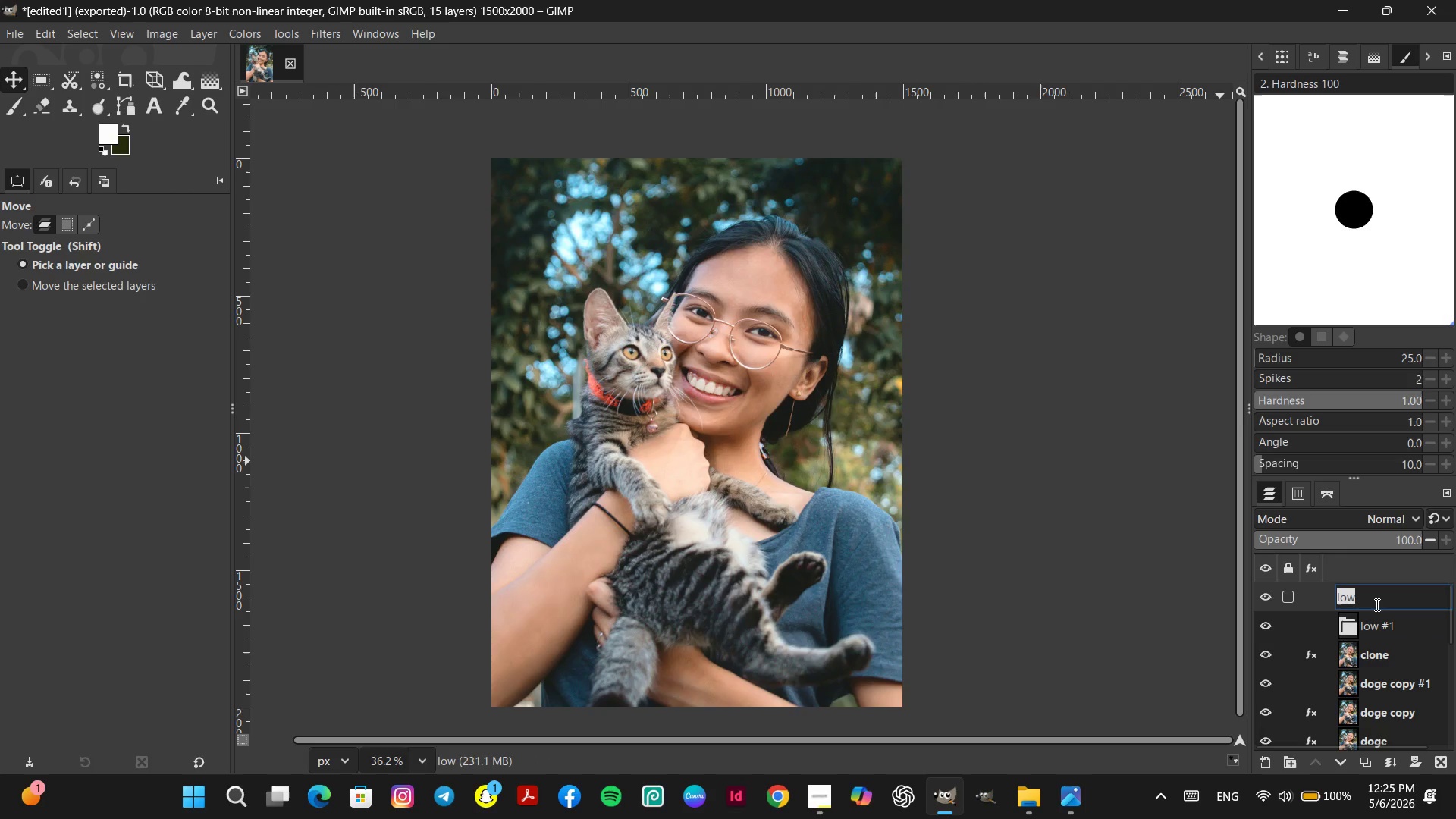 
type(high)
 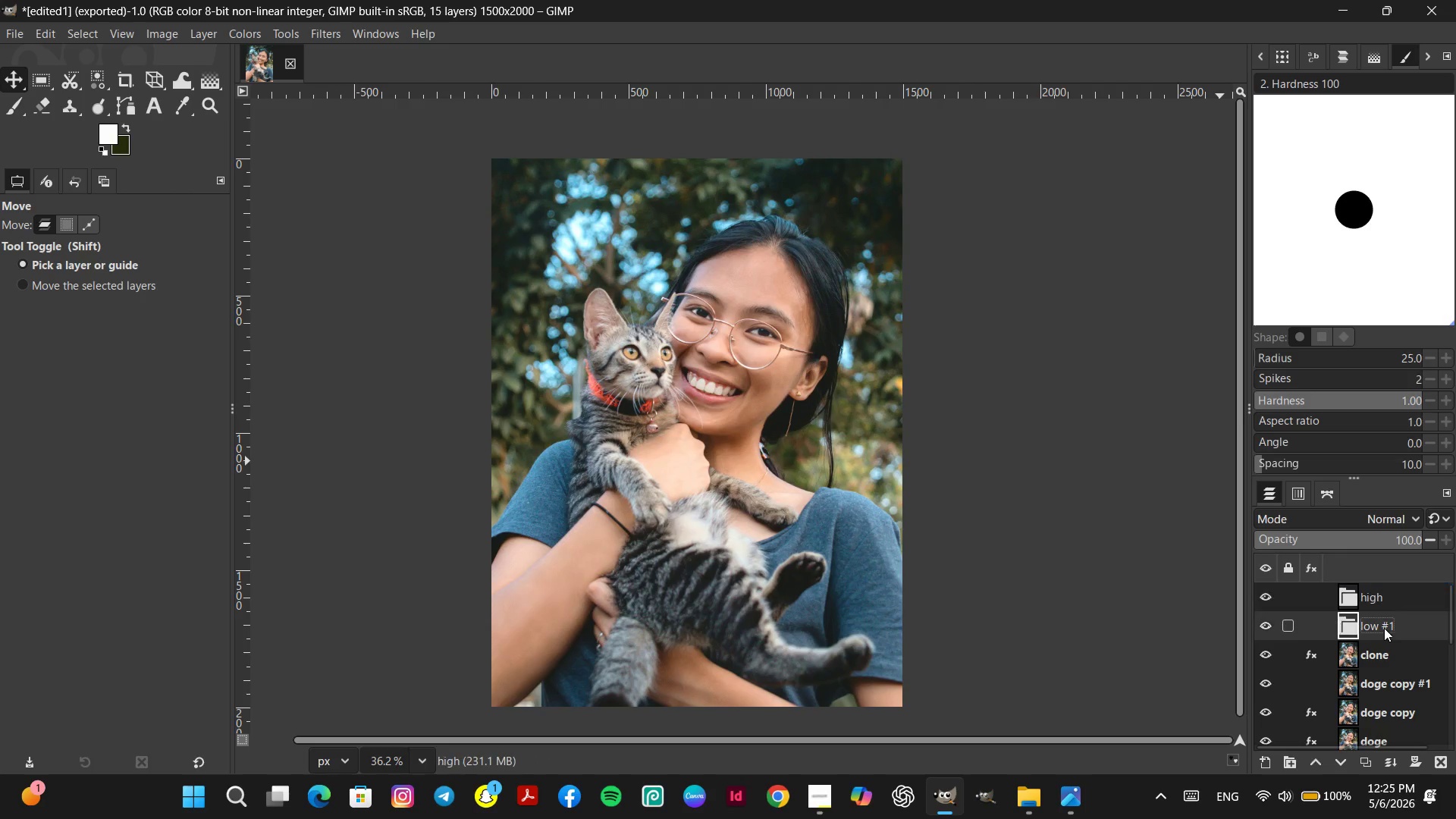 
double_click([1388, 628])
 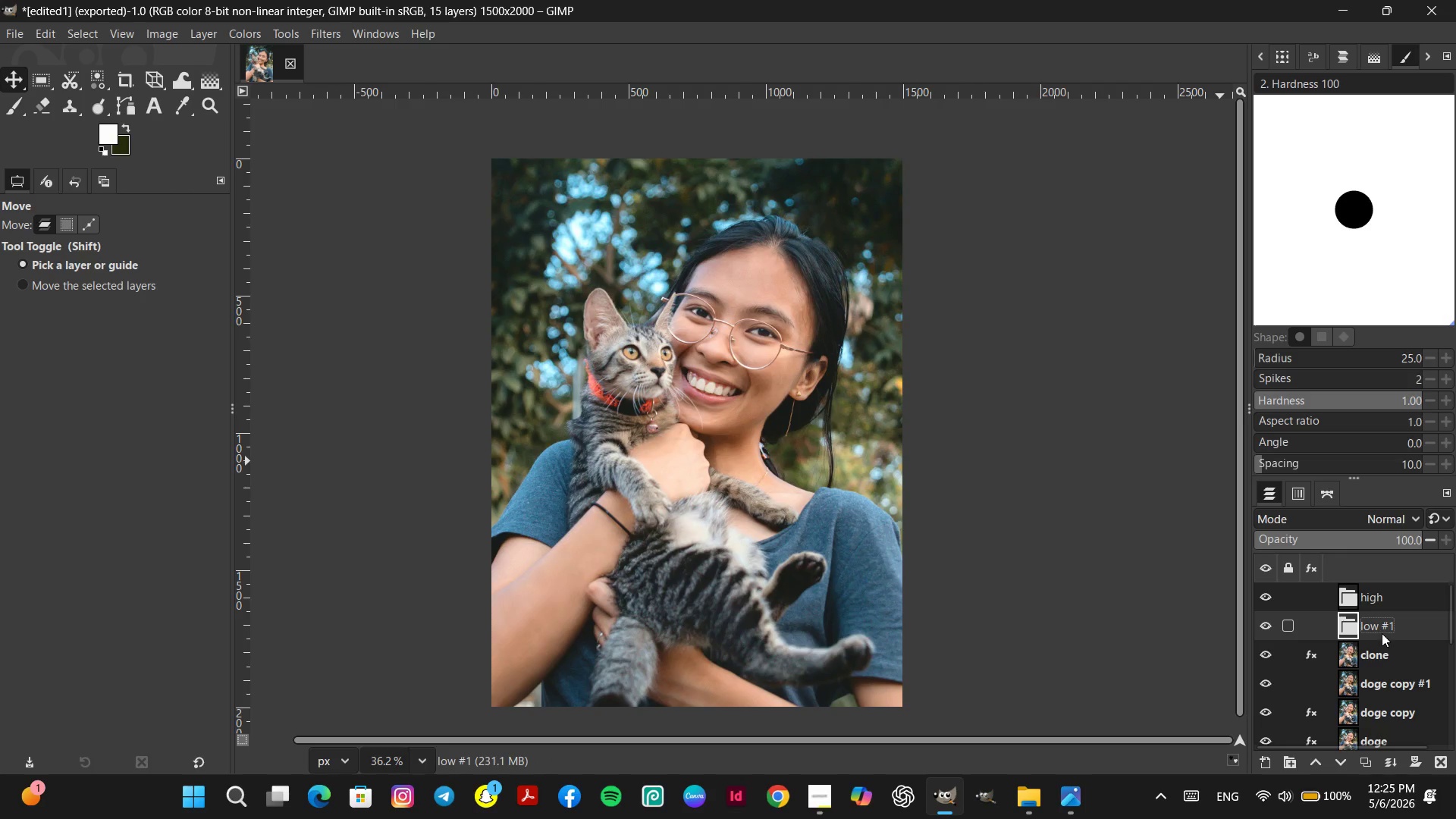 
left_click([1376, 629])
 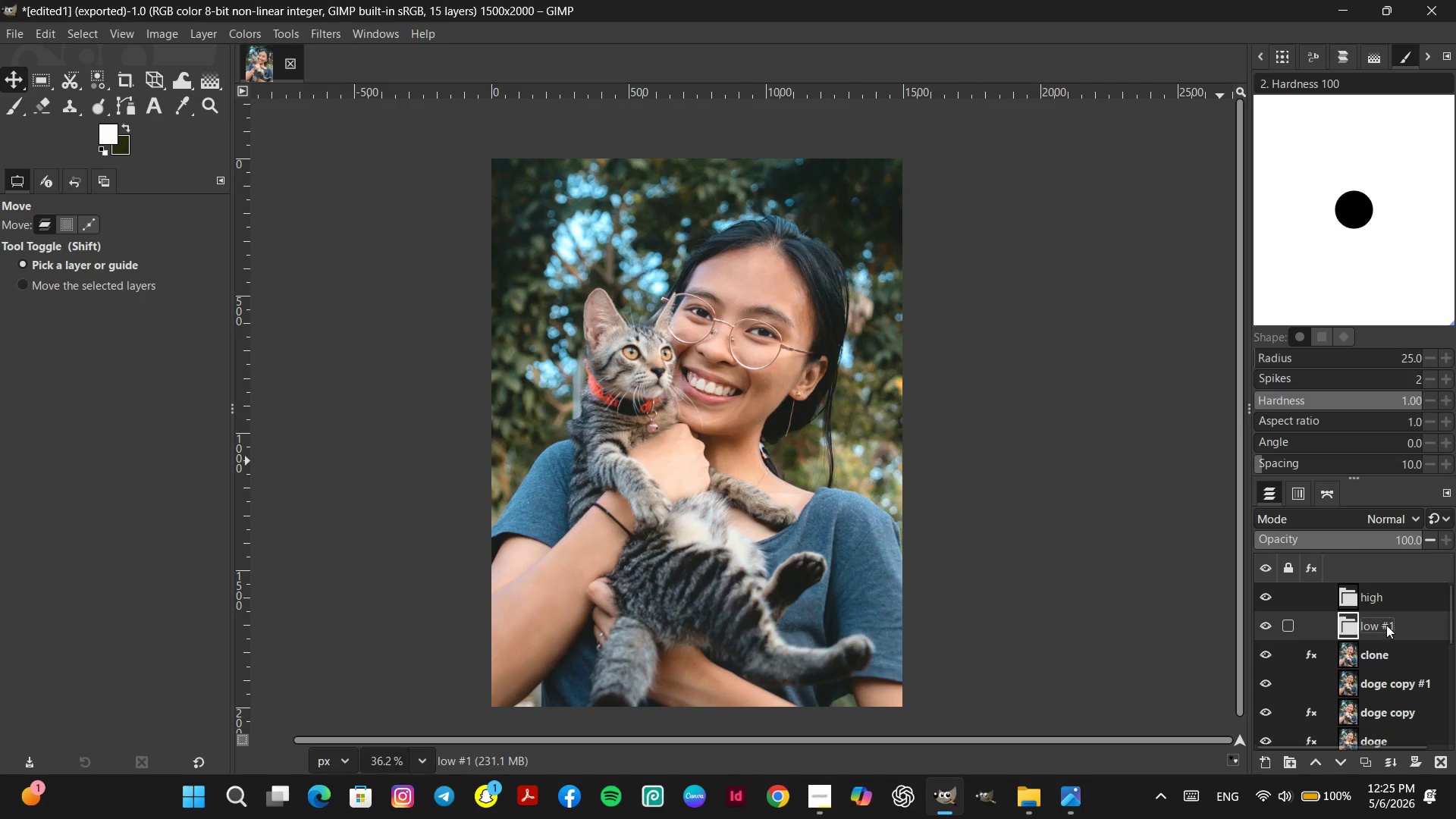 
double_click([1386, 625])
 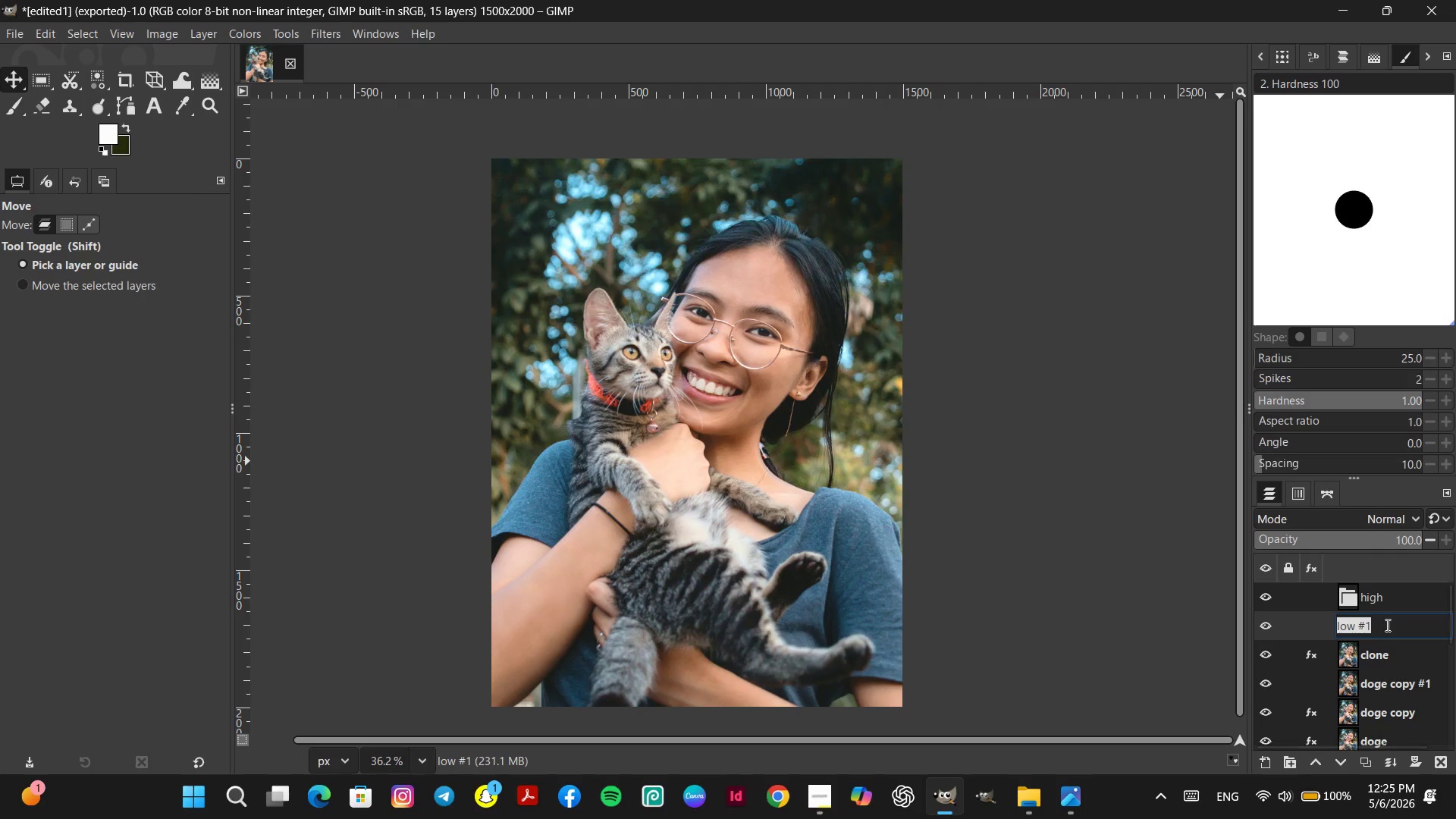 
key(ArrowRight)
 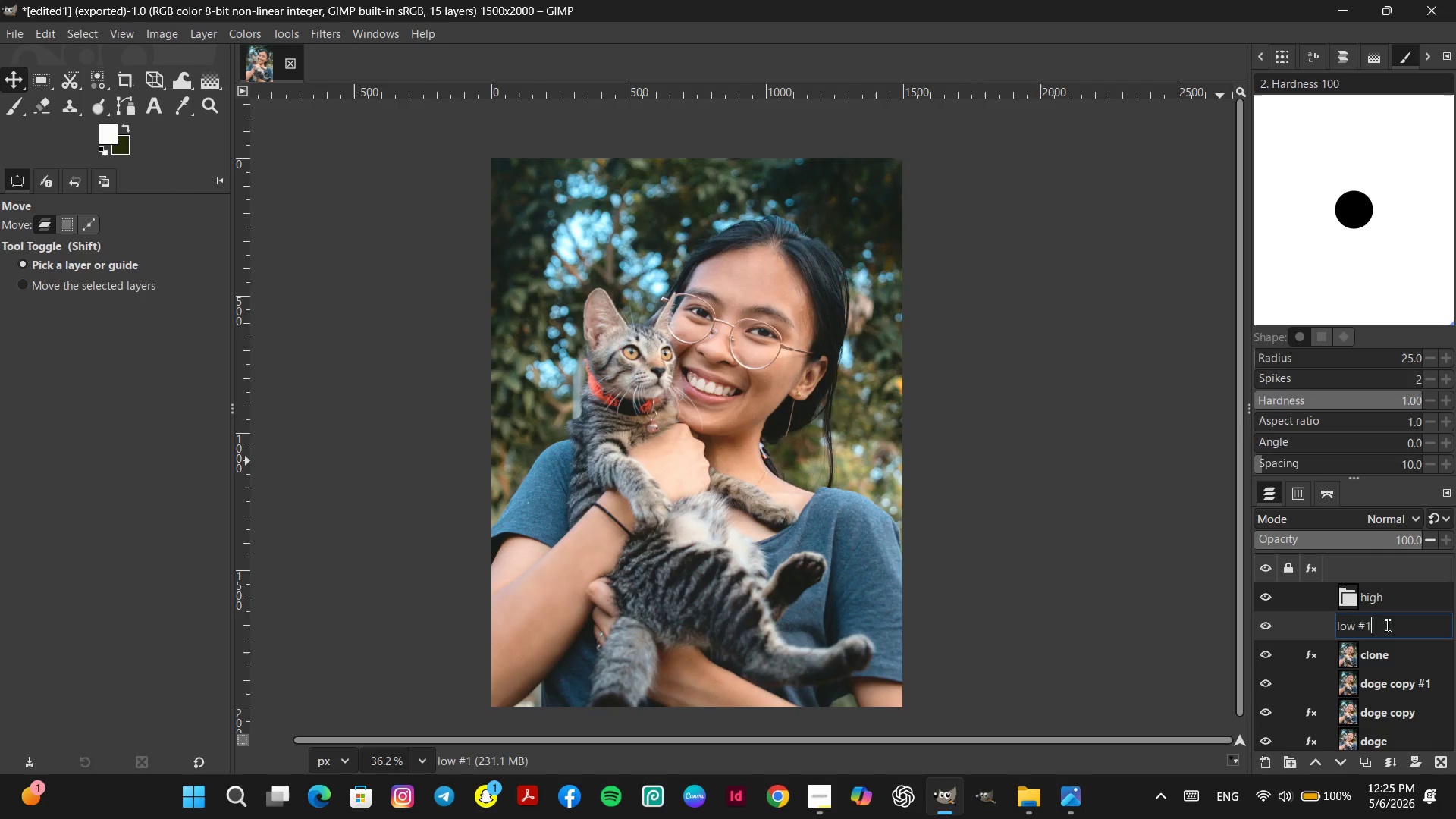 
key(Backspace)
 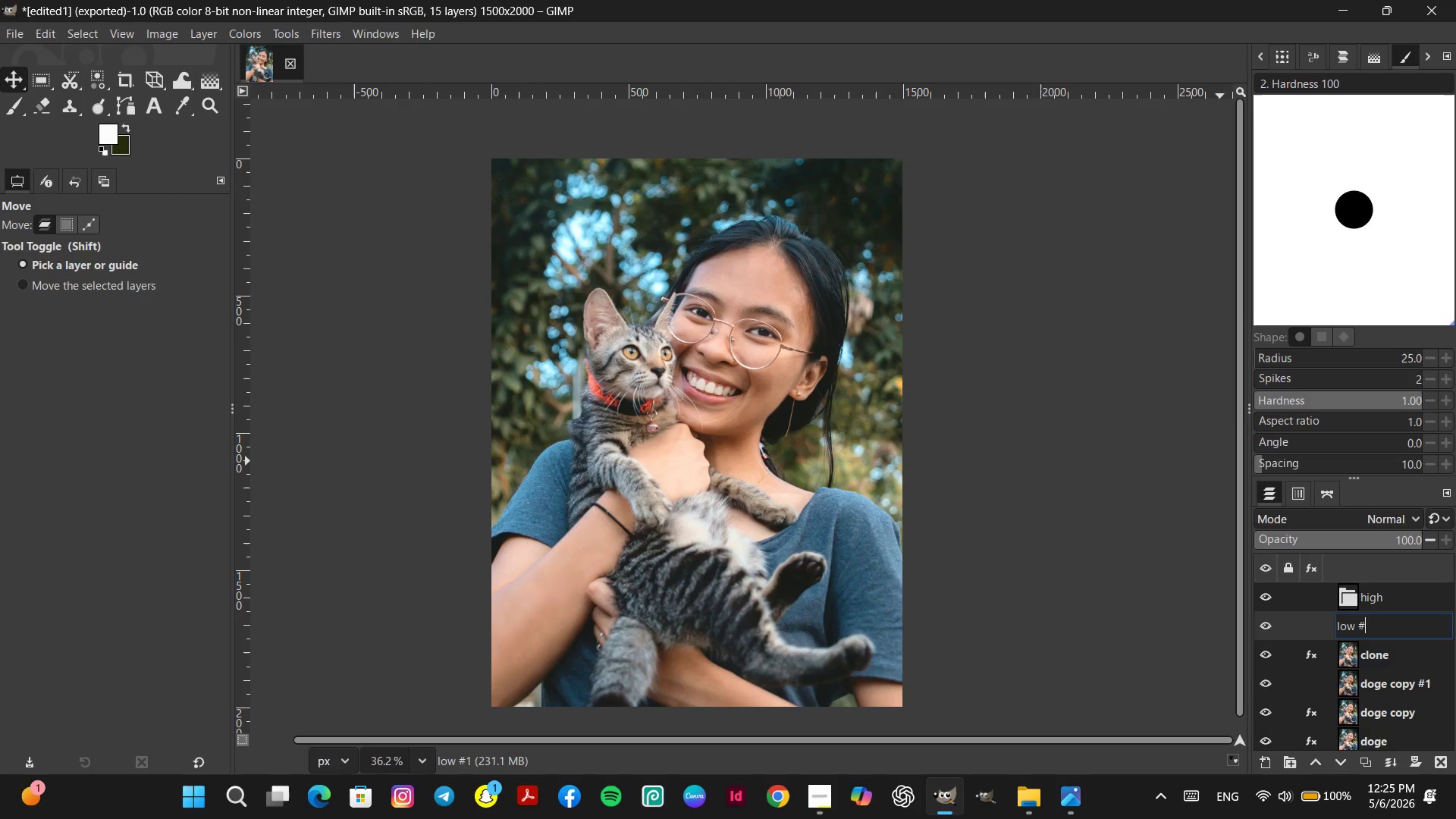 
key(Backspace)
 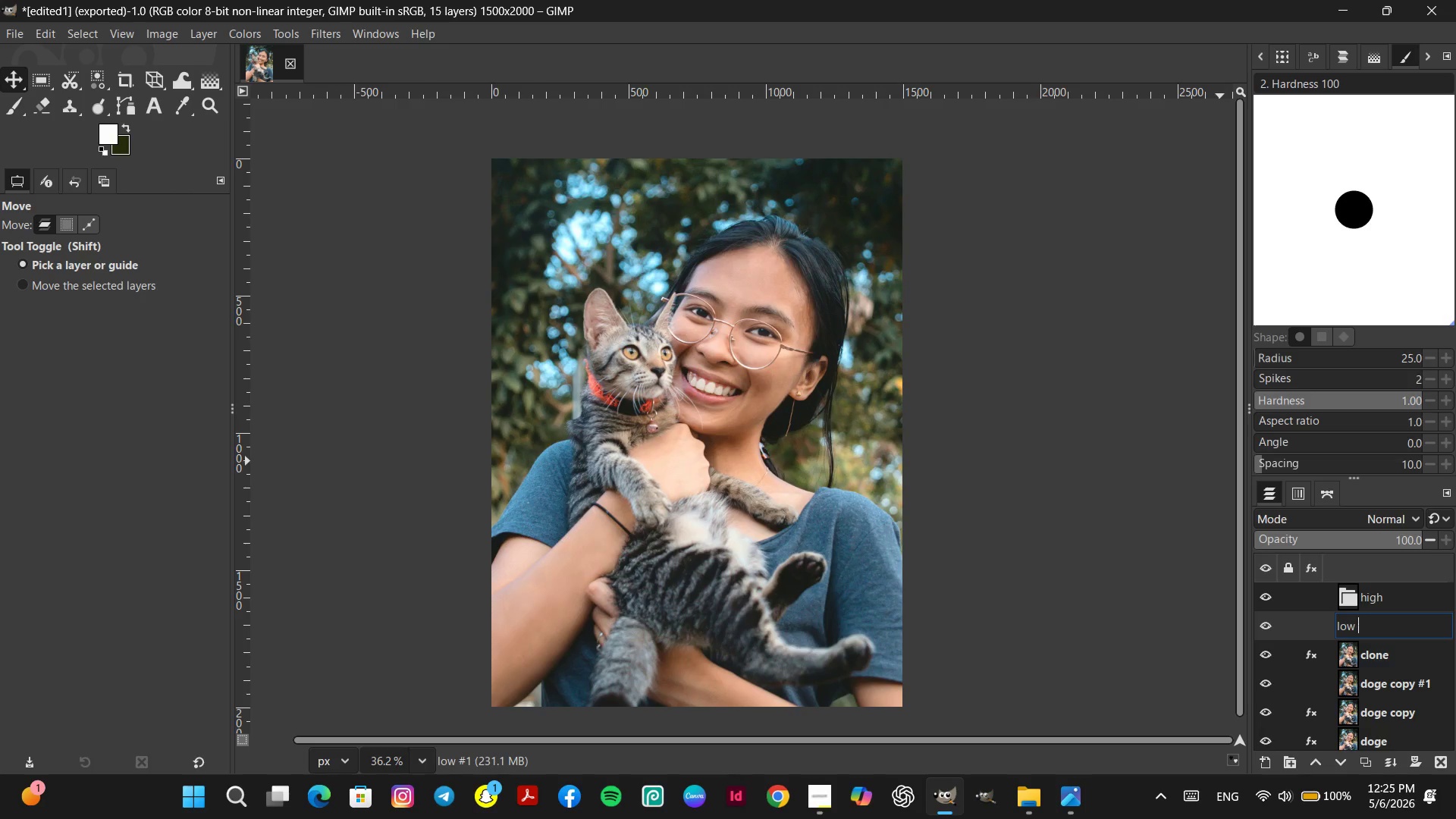 
key(Backspace)
 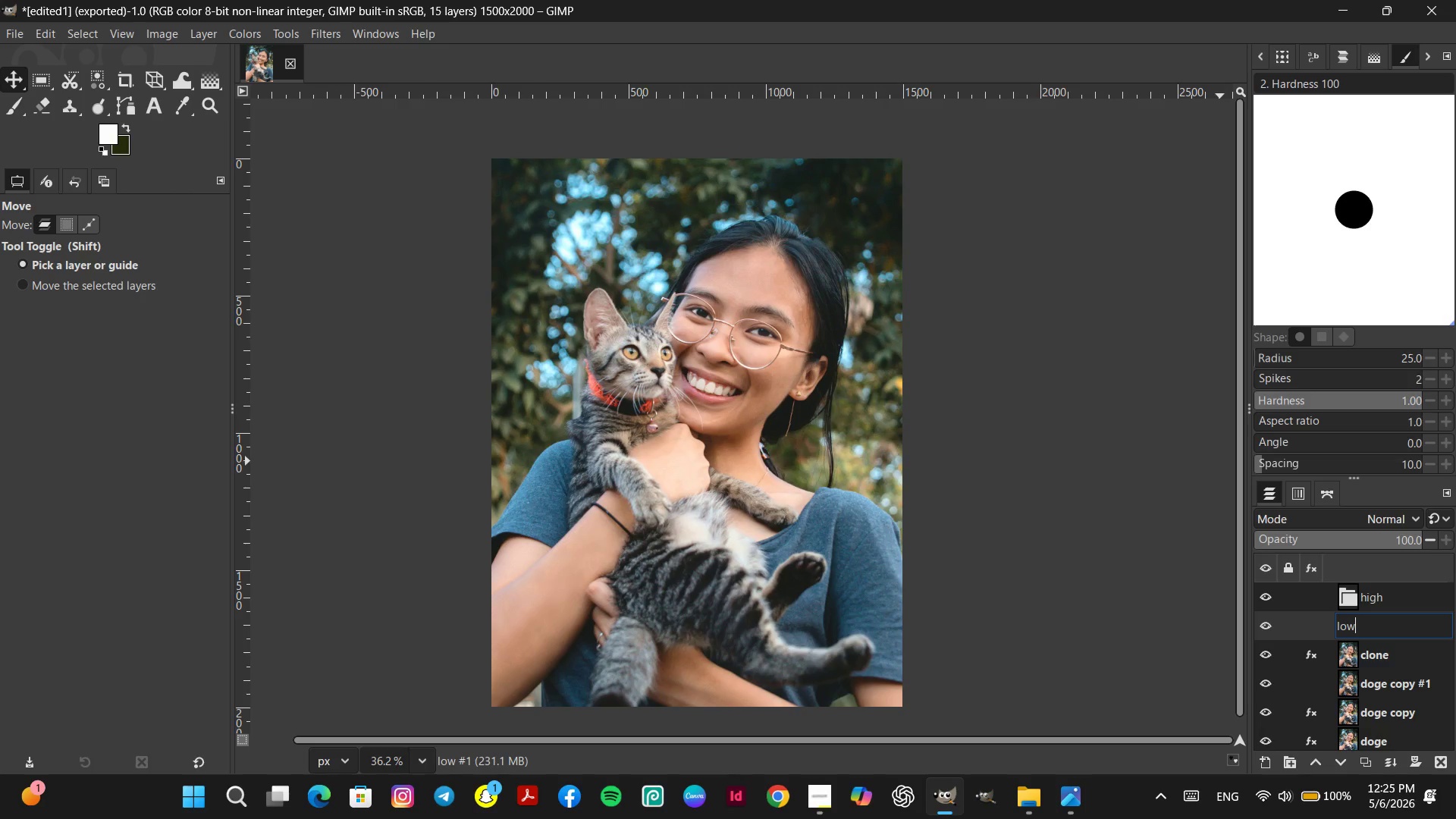 
key(Enter)
 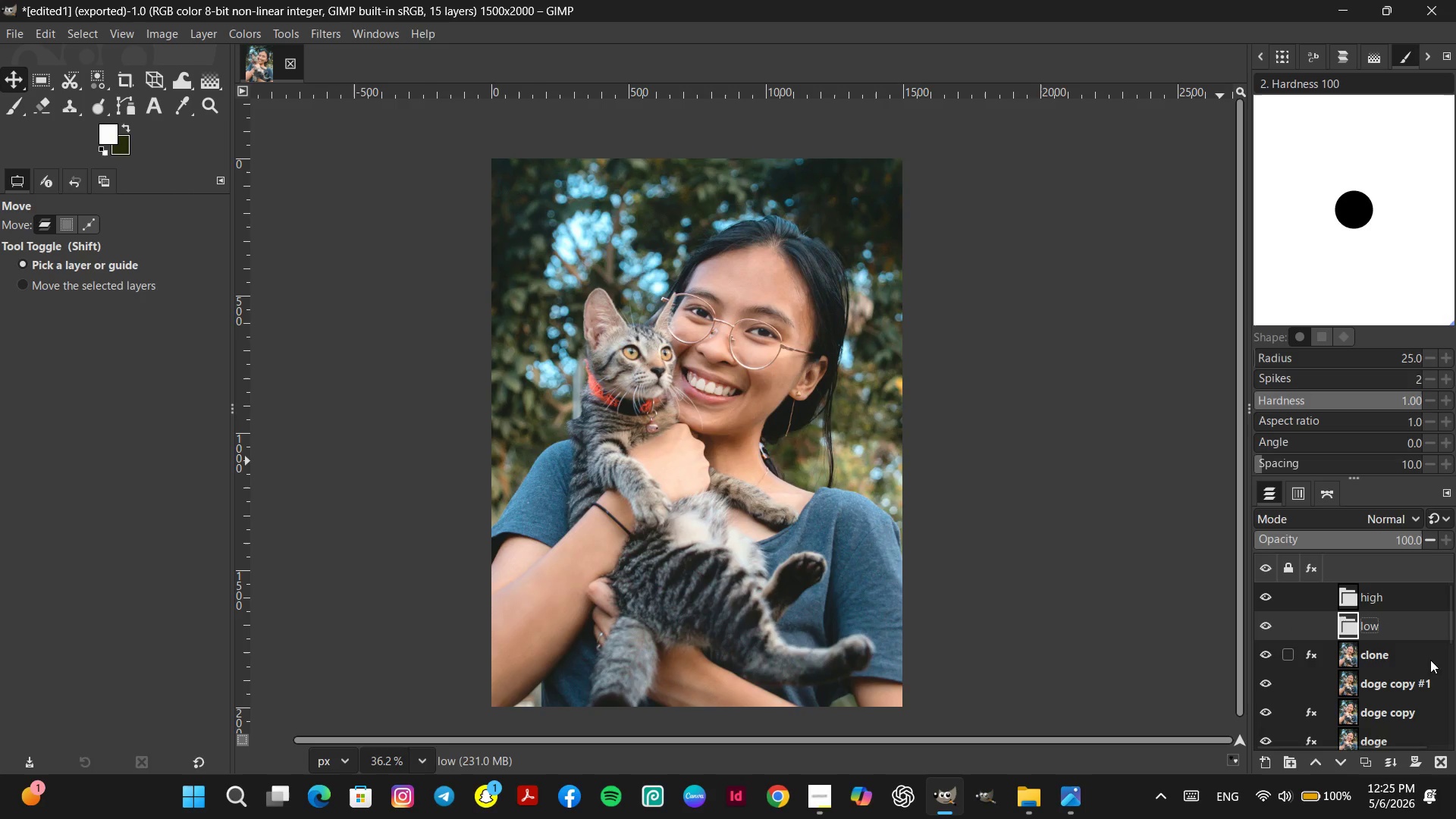 
left_click([1401, 673])
 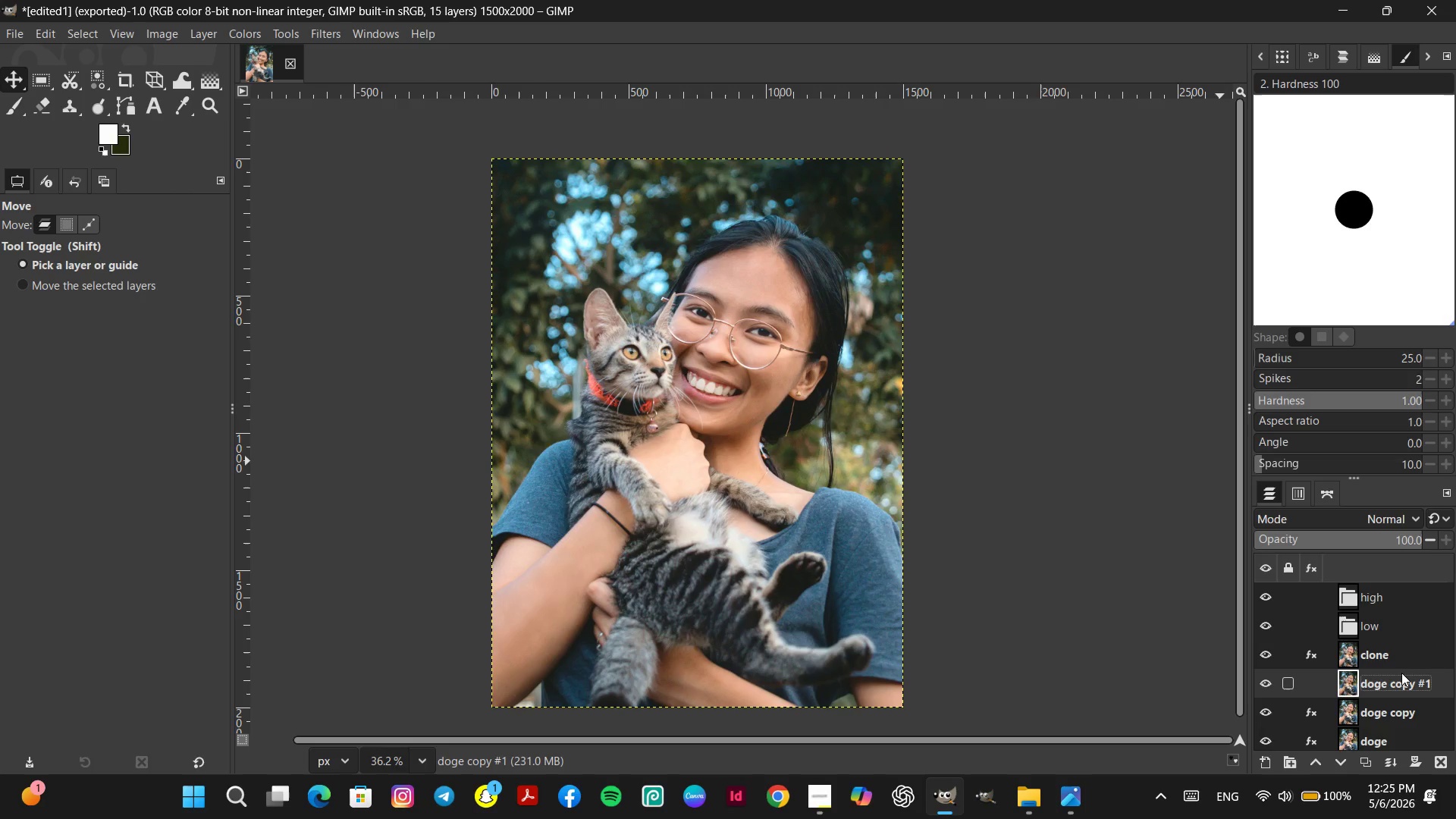 
wait(8.7)
 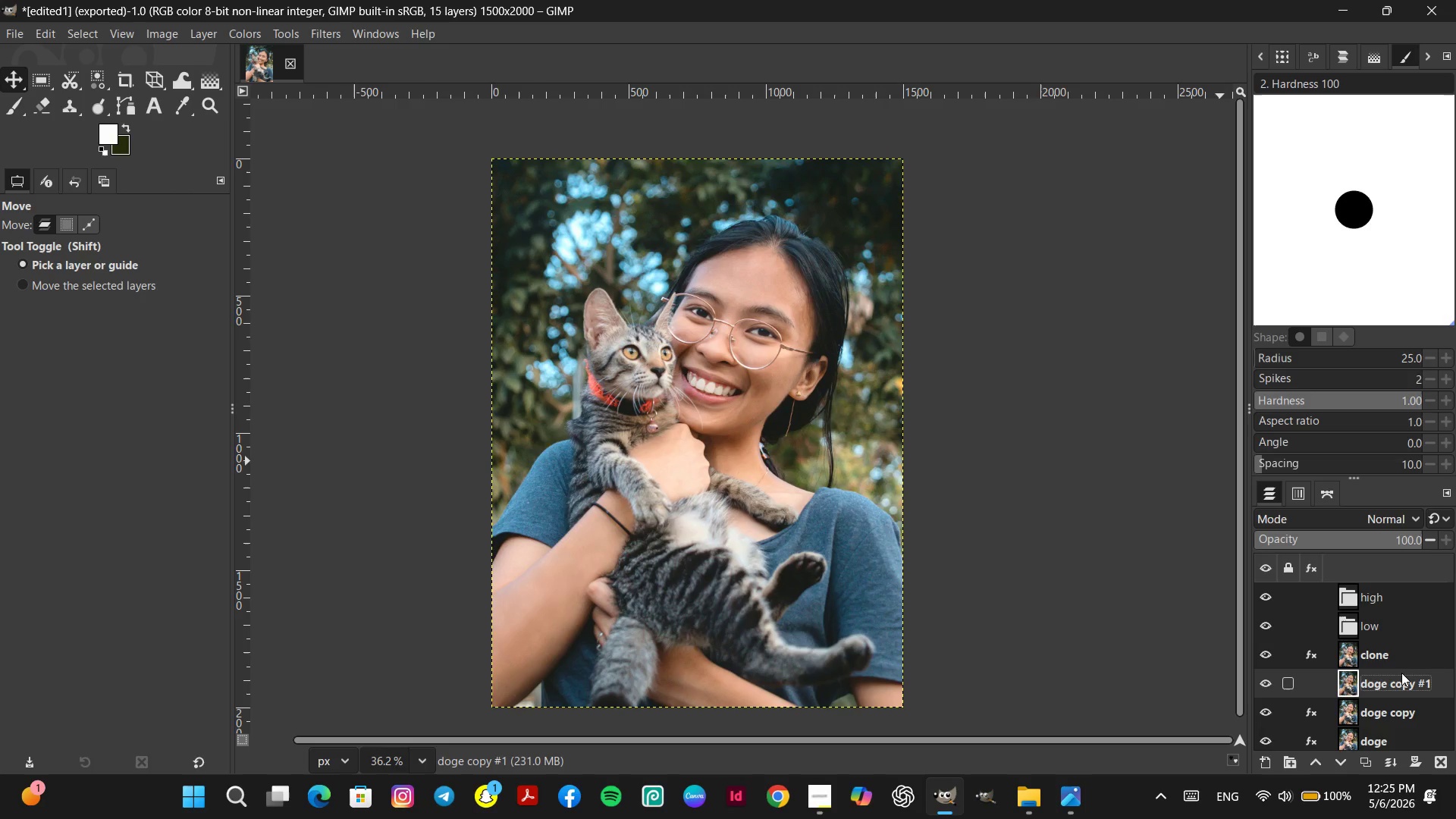 
left_click([1398, 629])
 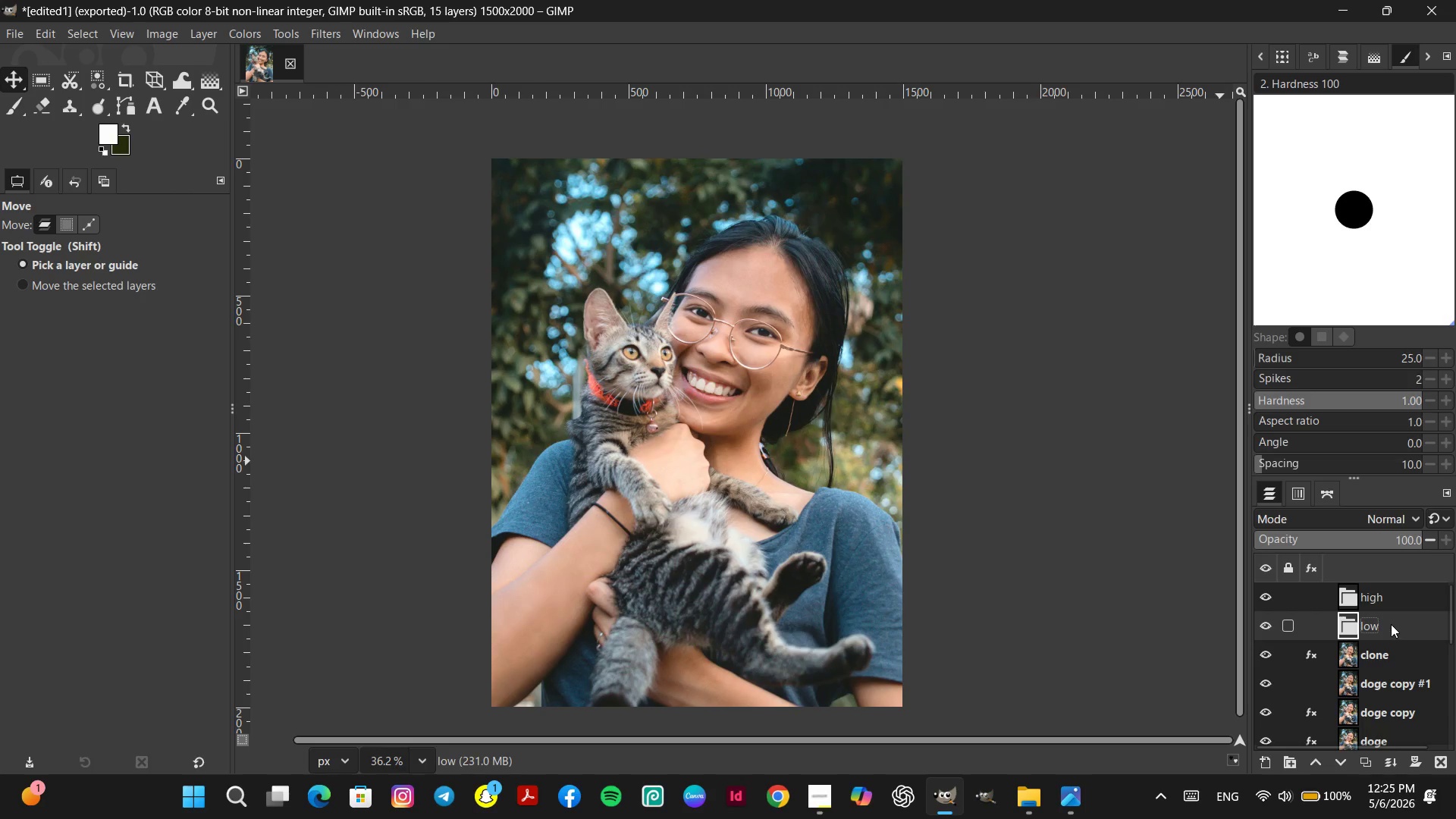 
left_click([1391, 624])
 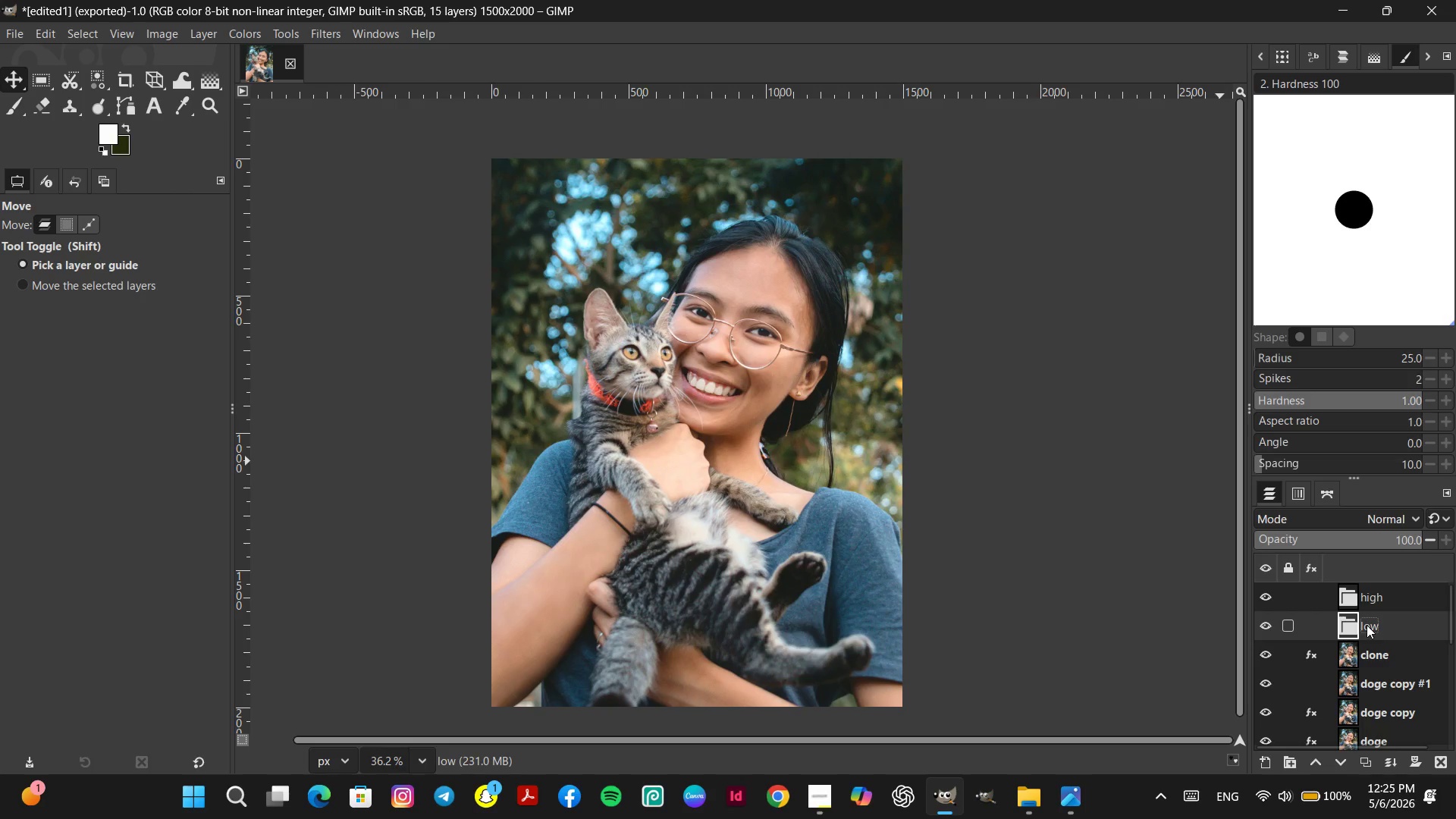 
left_click([1367, 625])
 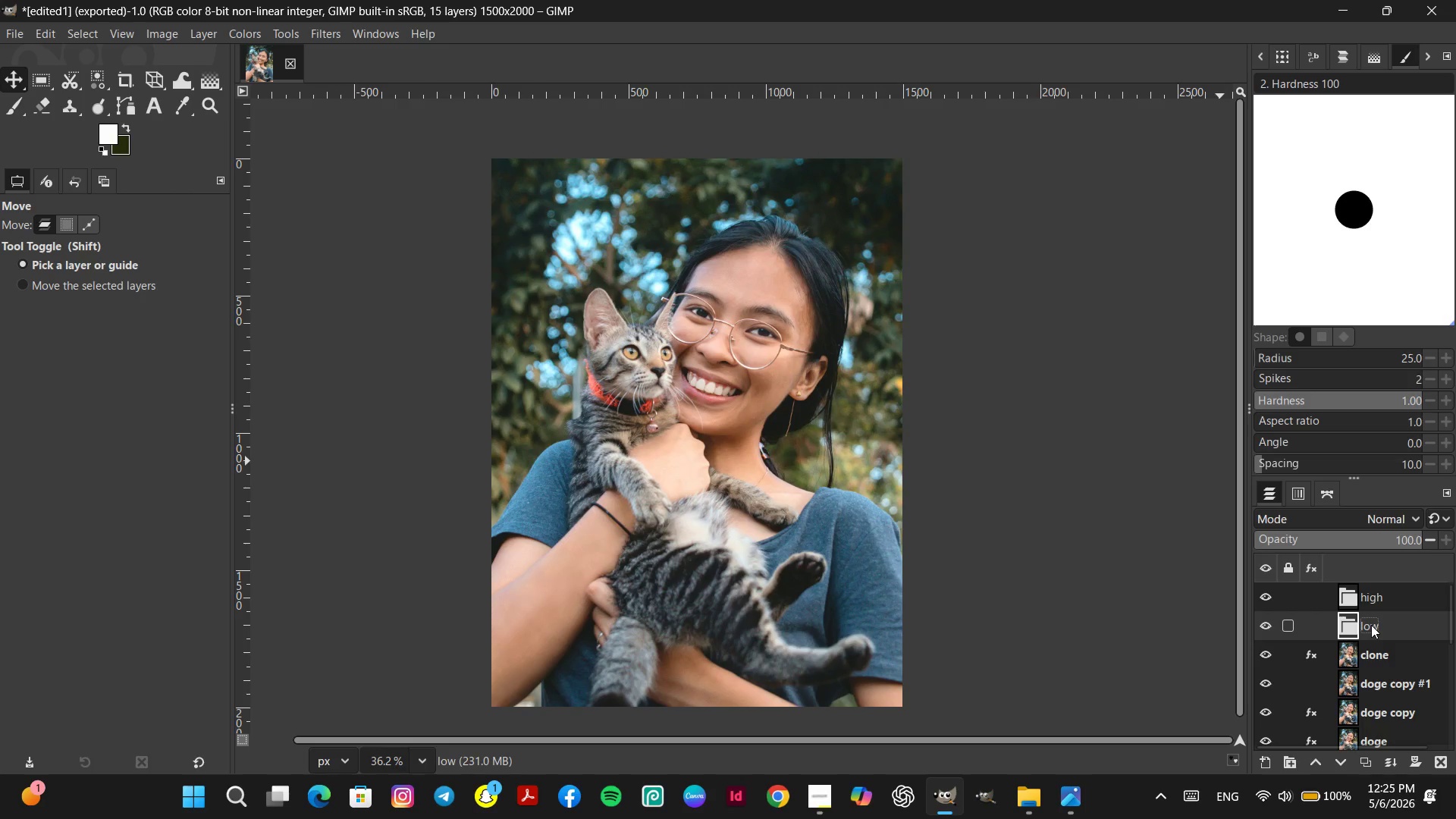 
double_click([1371, 625])
 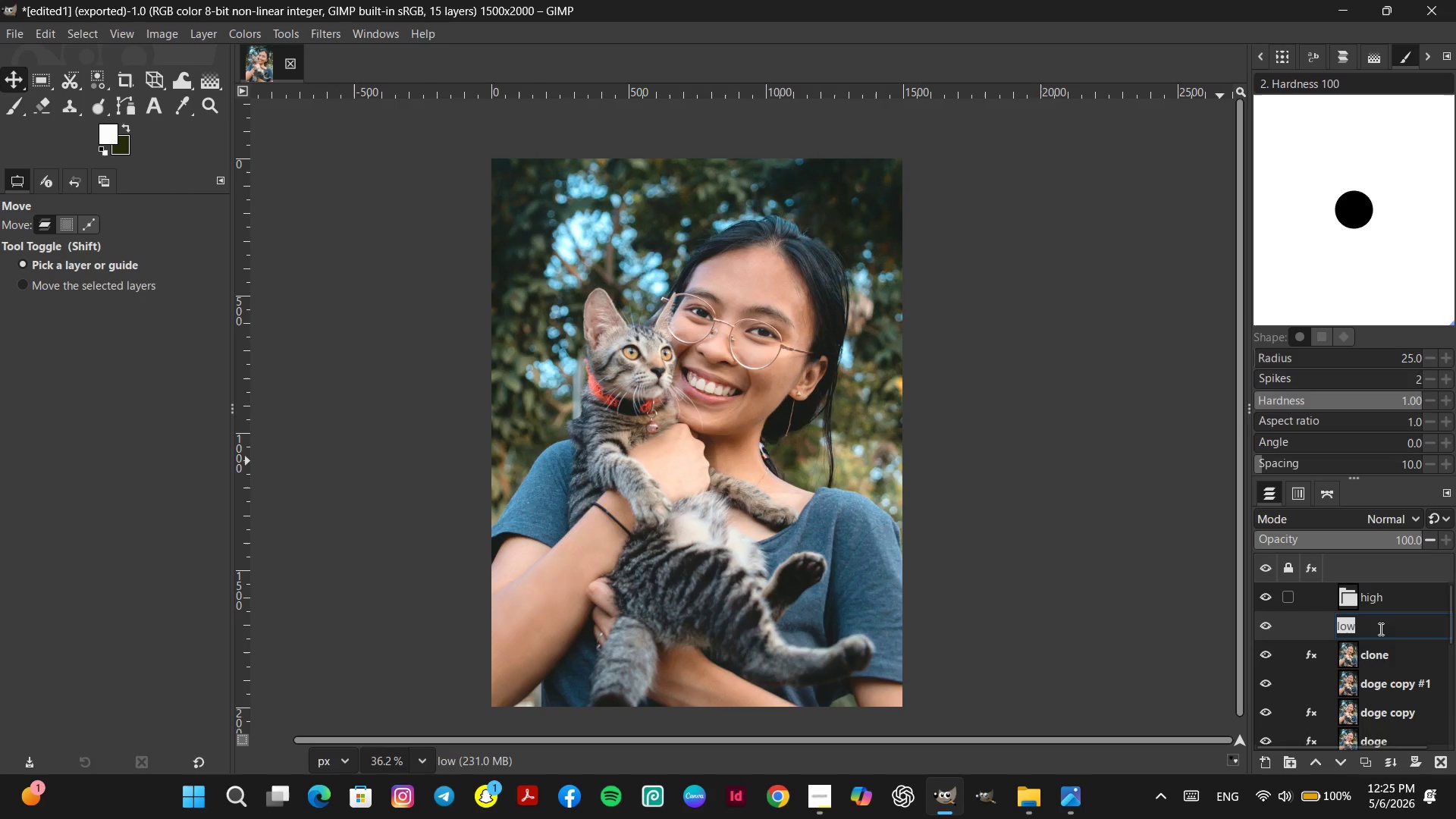 
type(Low Frequency)
 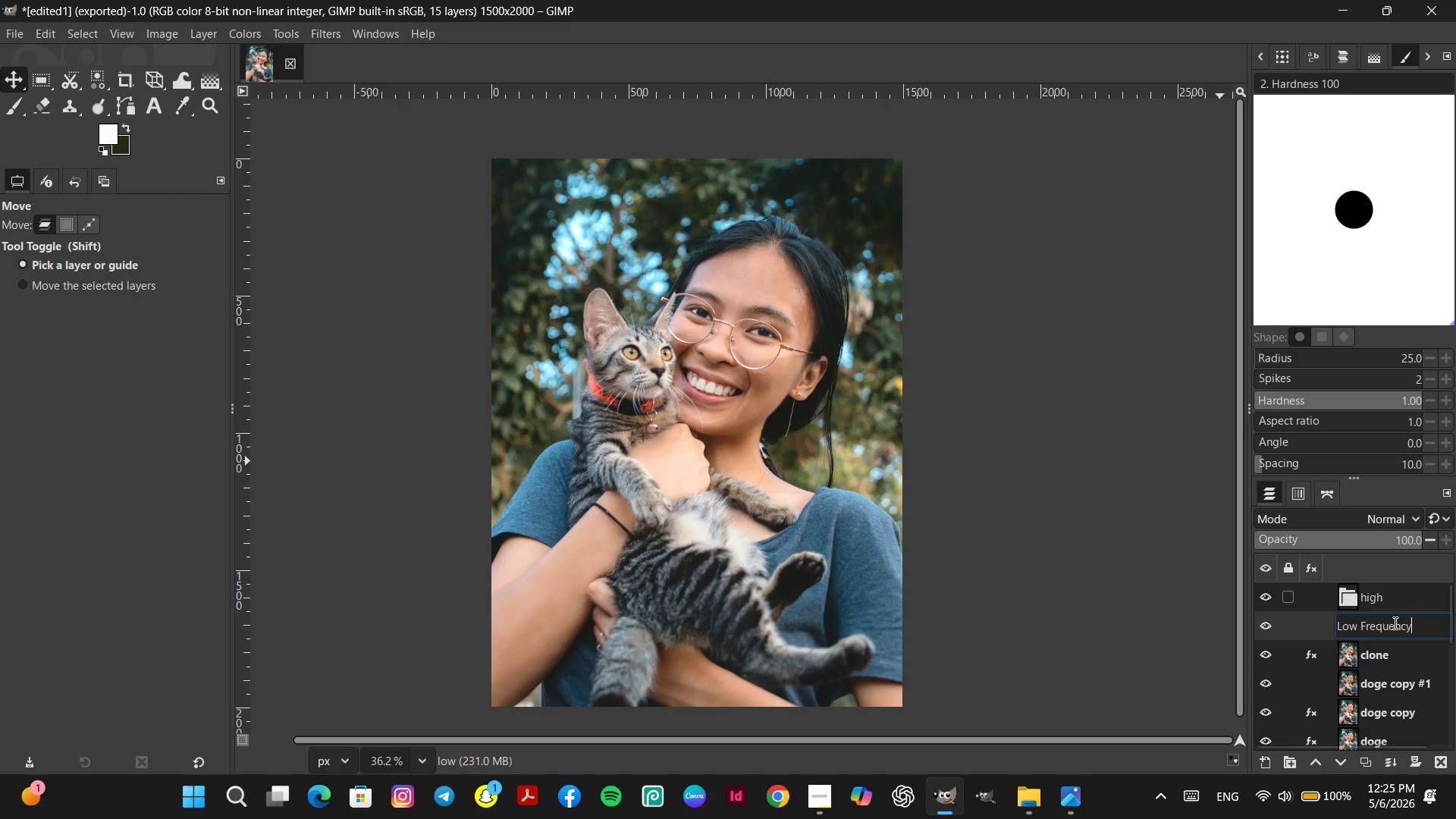 
left_click([1388, 597])
 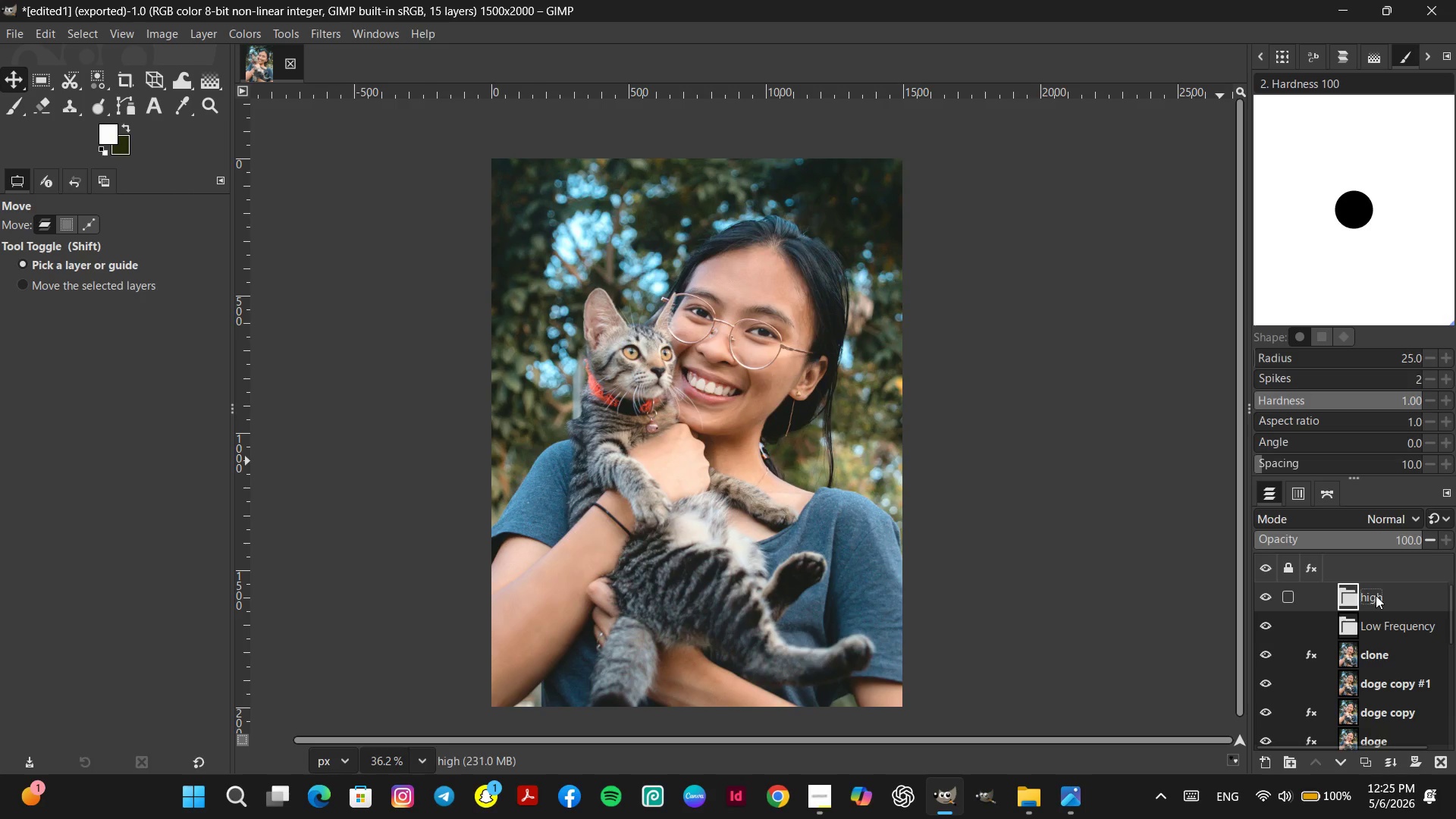 
double_click([1376, 595])
 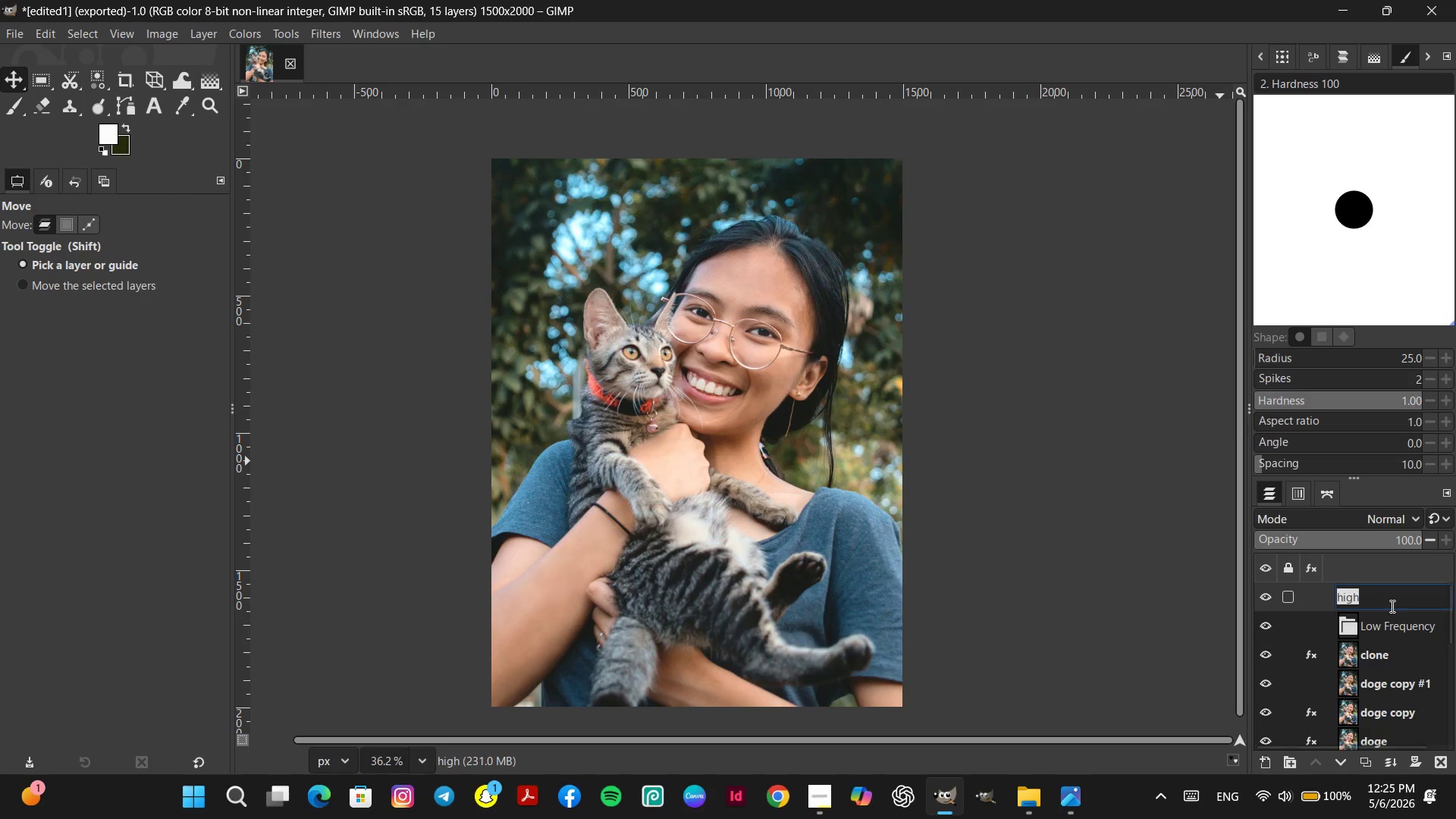 
type(High Frequency)
 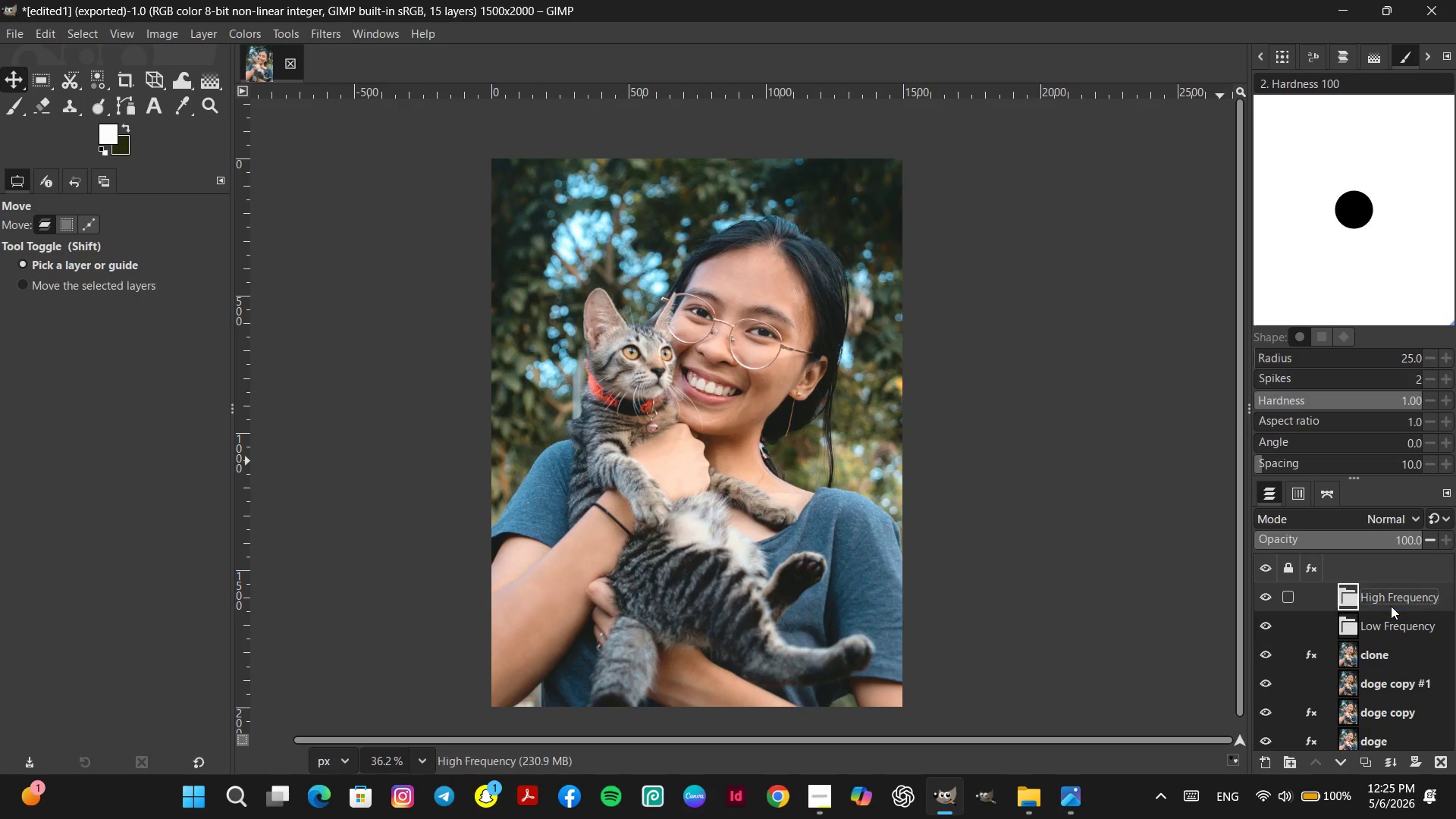 
 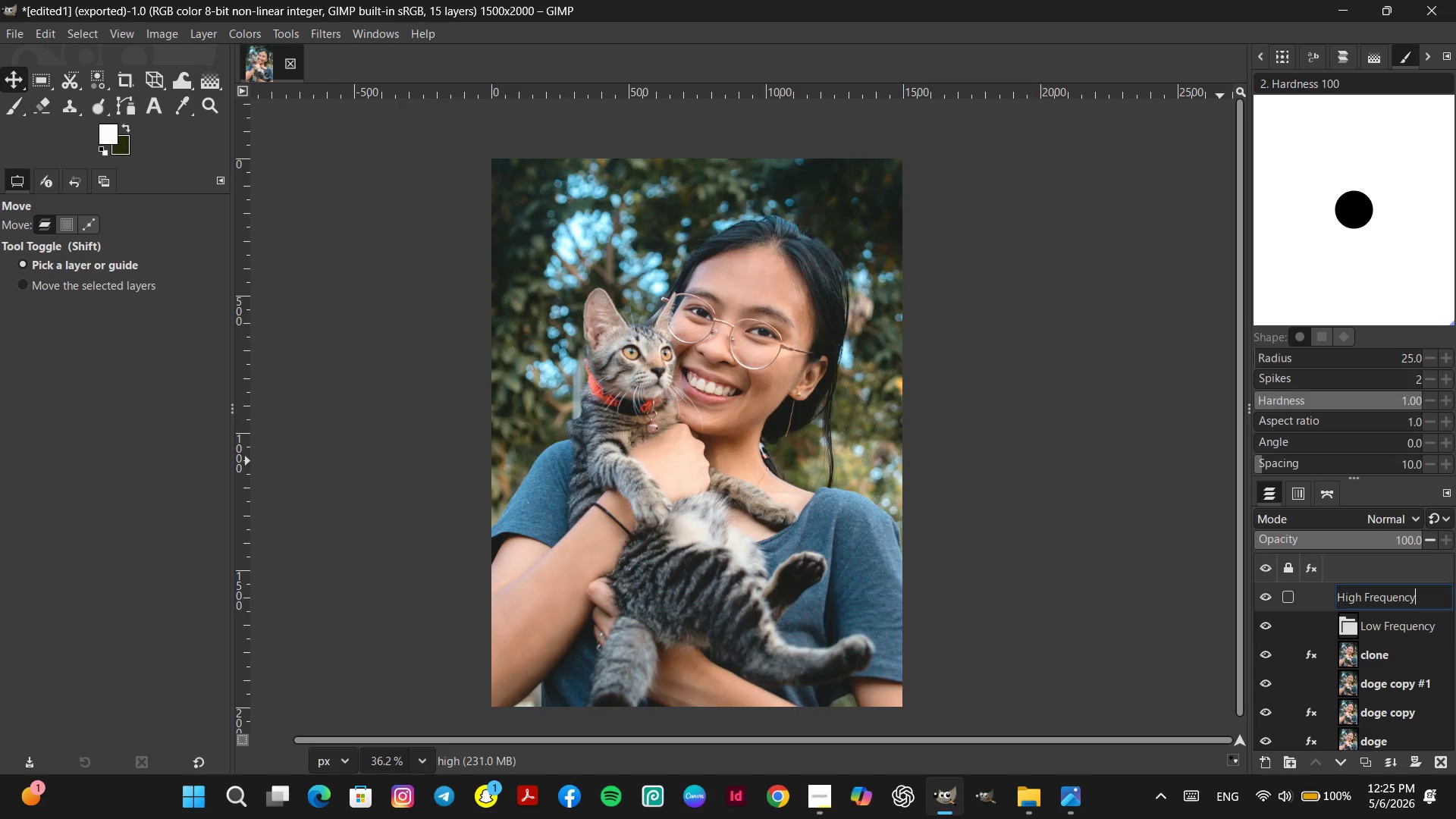 
key(Enter)
 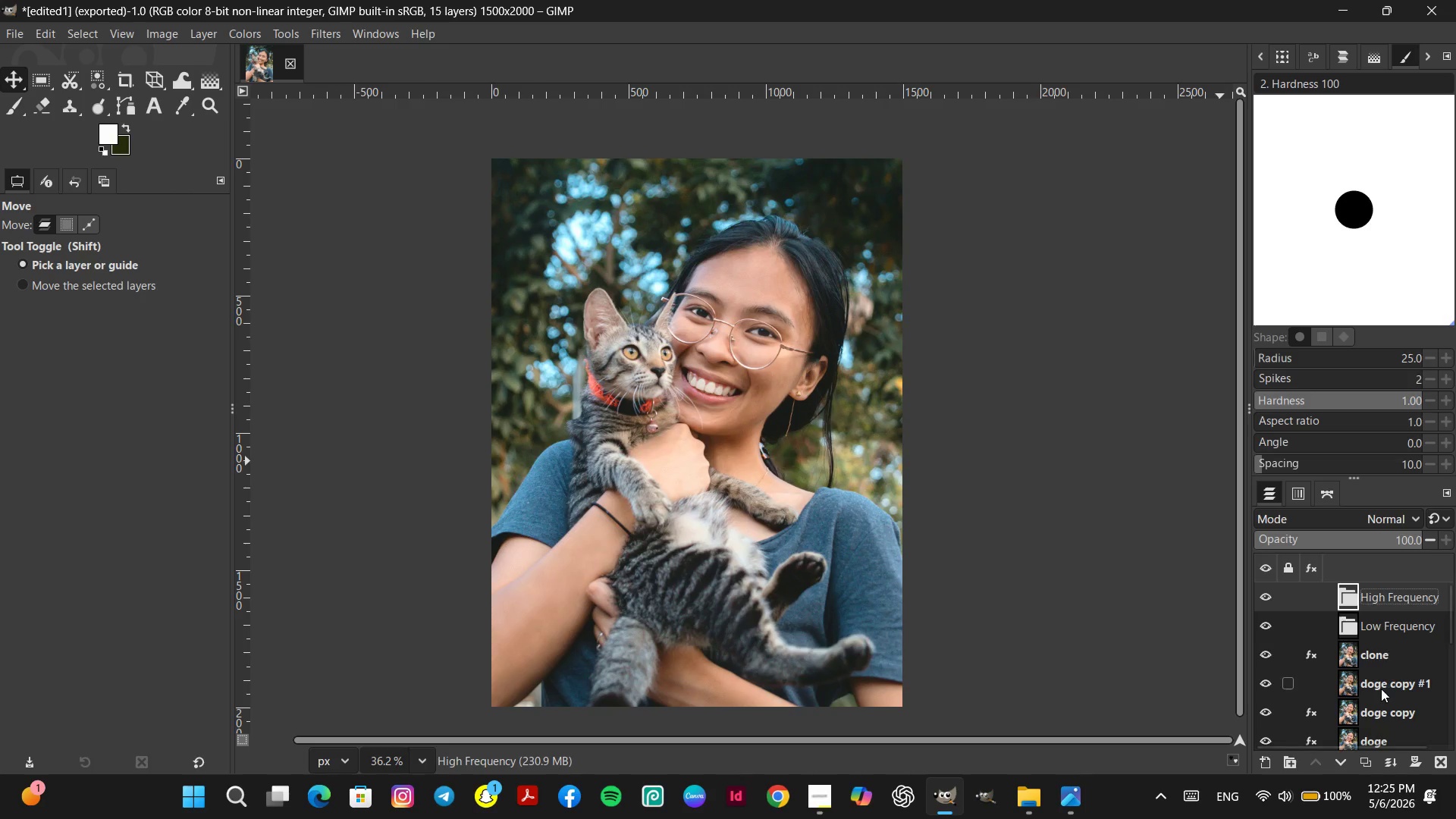 
scroll: coordinate [1357, 672], scroll_direction: down, amount: 21.0
 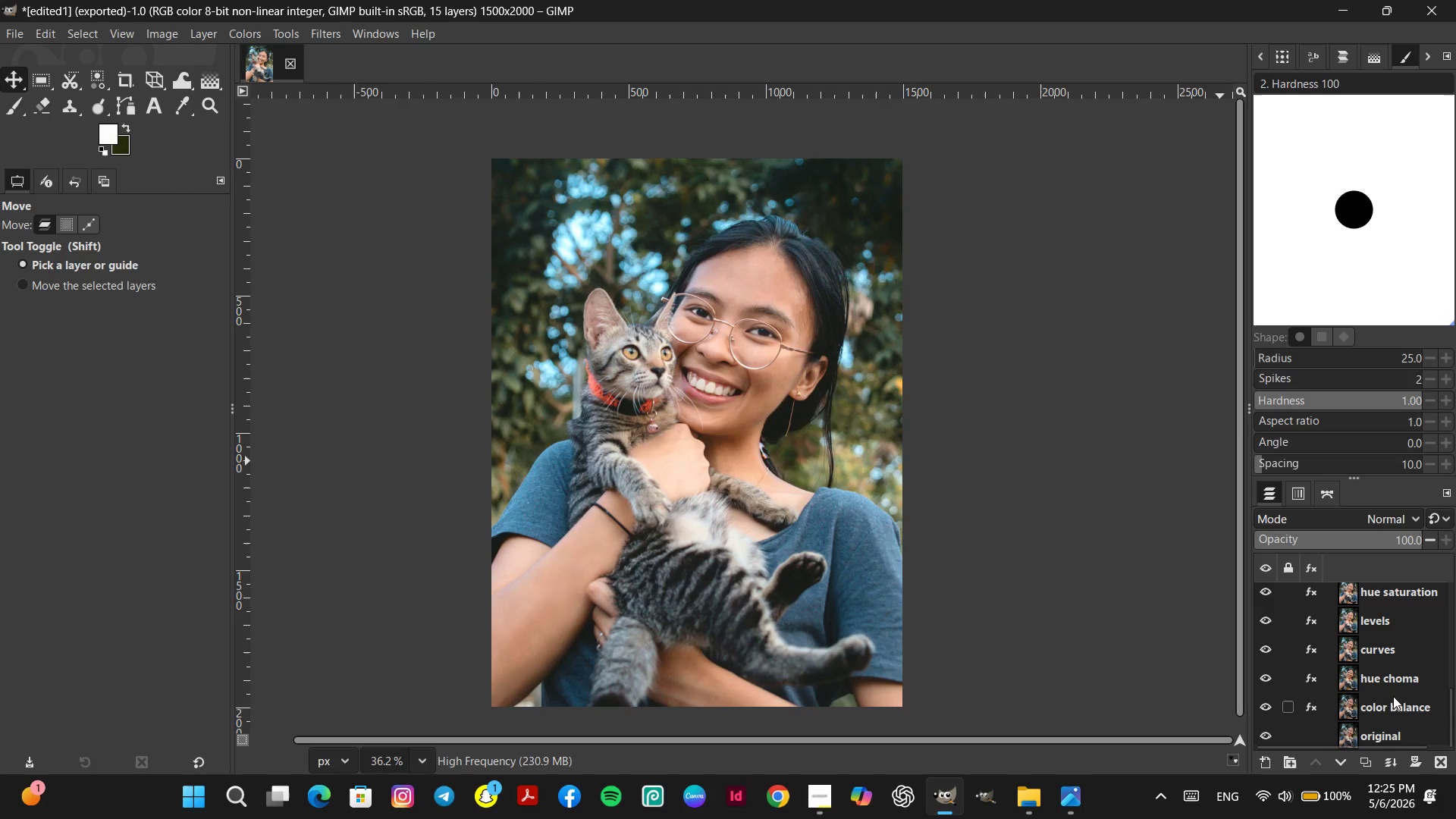 
hold_key(key=ControlLeft, duration=2.88)
left_click([1384, 701])
 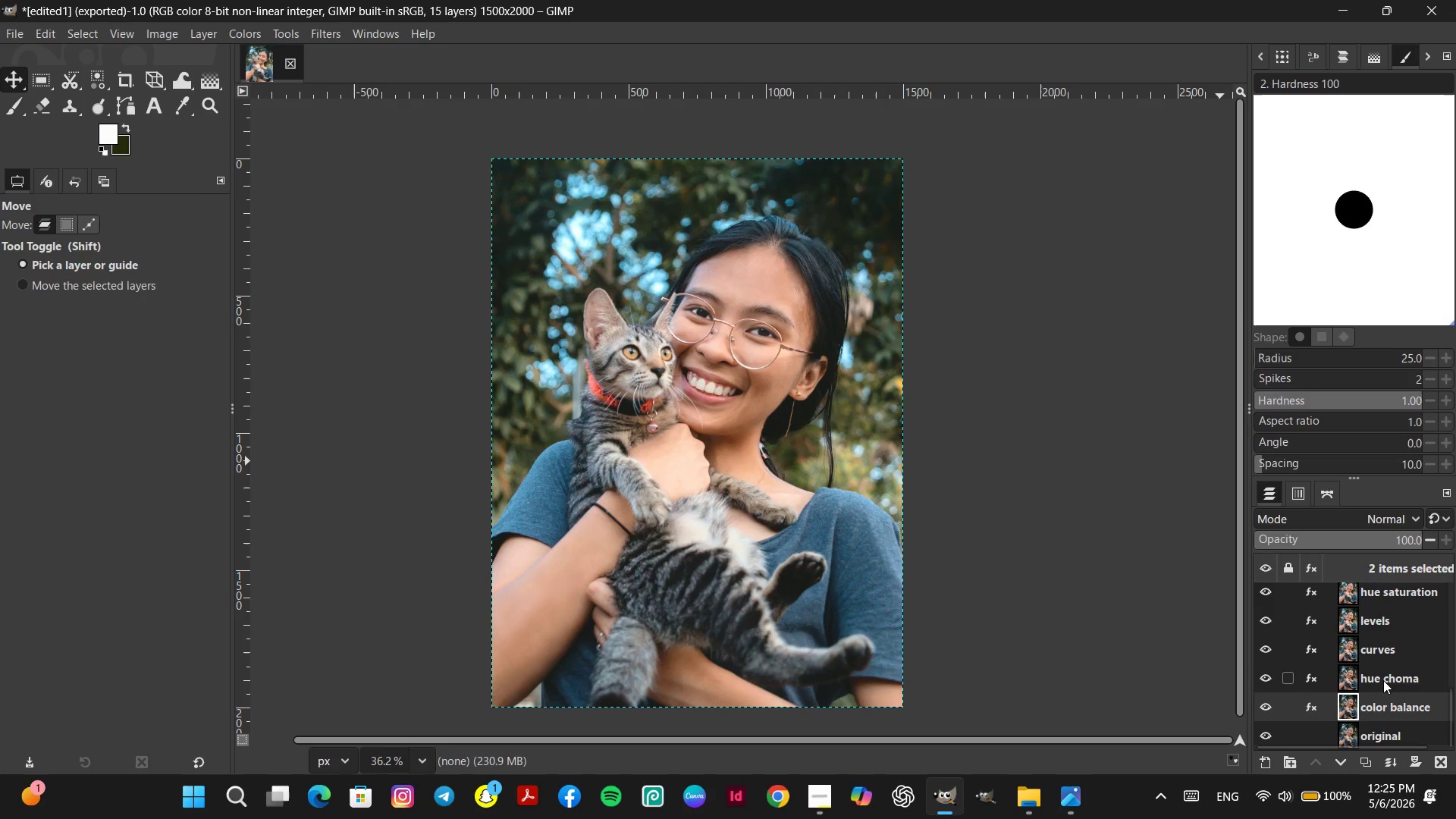 
double_click([1383, 680])
 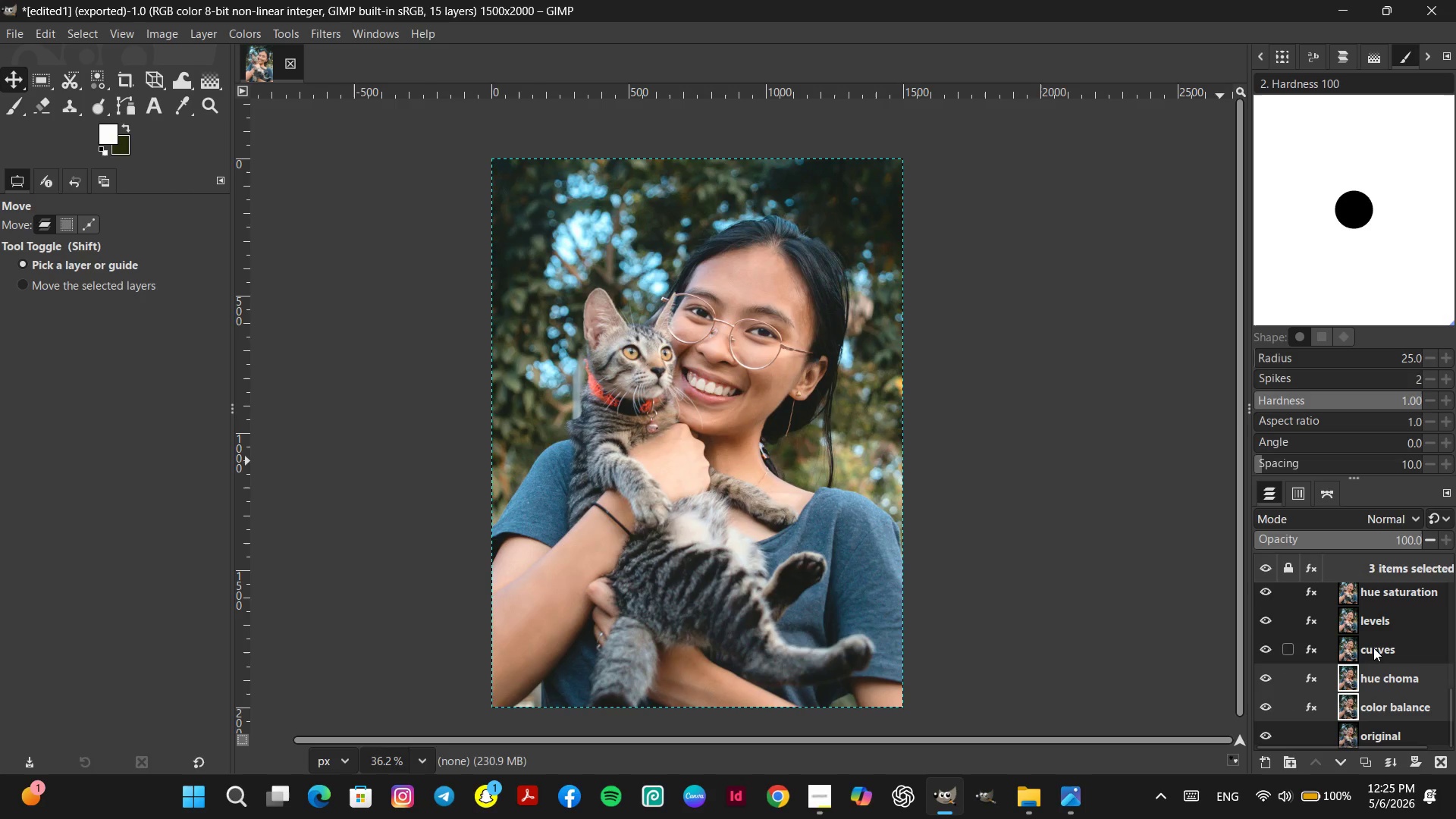 
triple_click([1373, 648])
 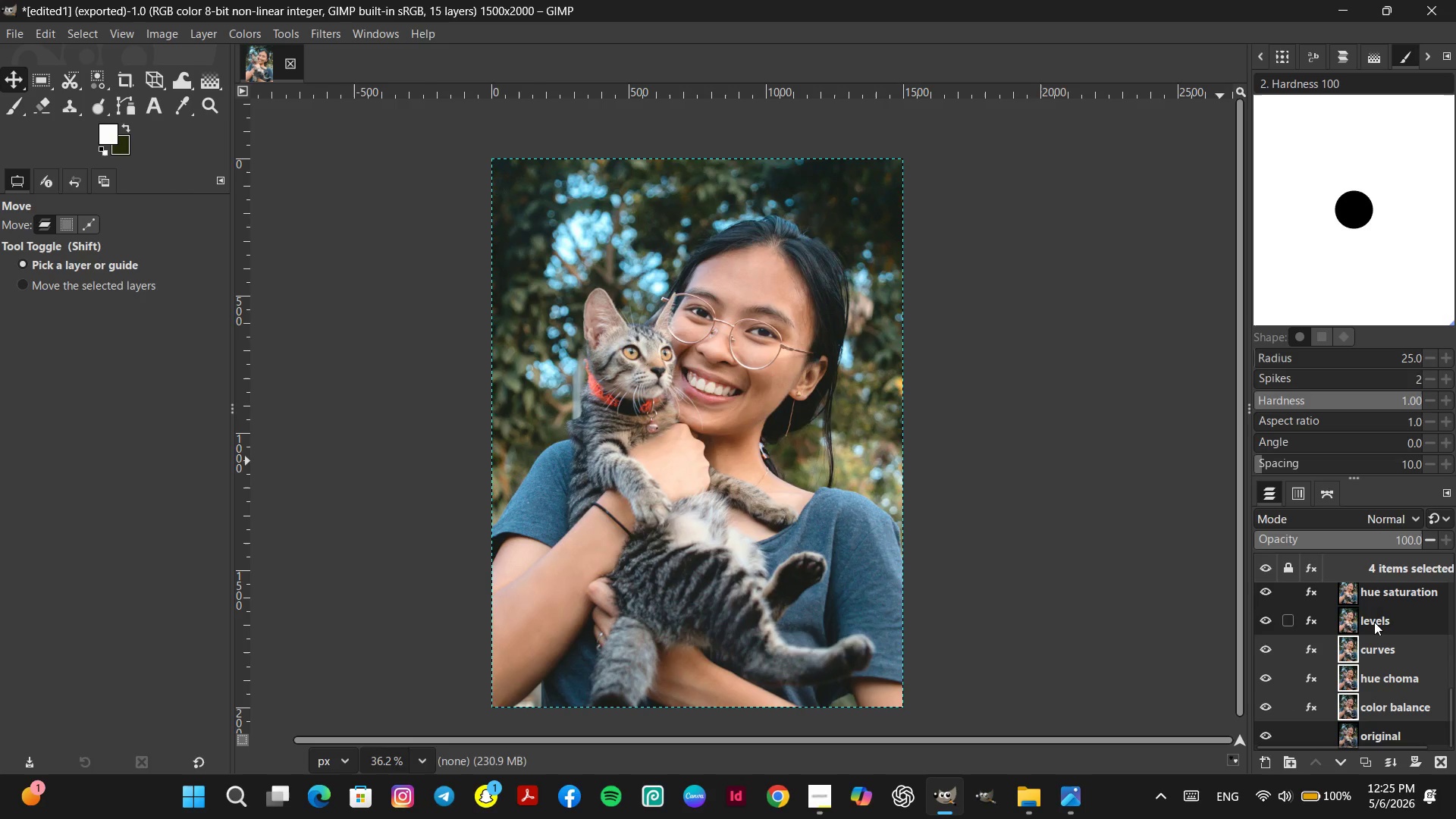 
triple_click([1374, 621])
 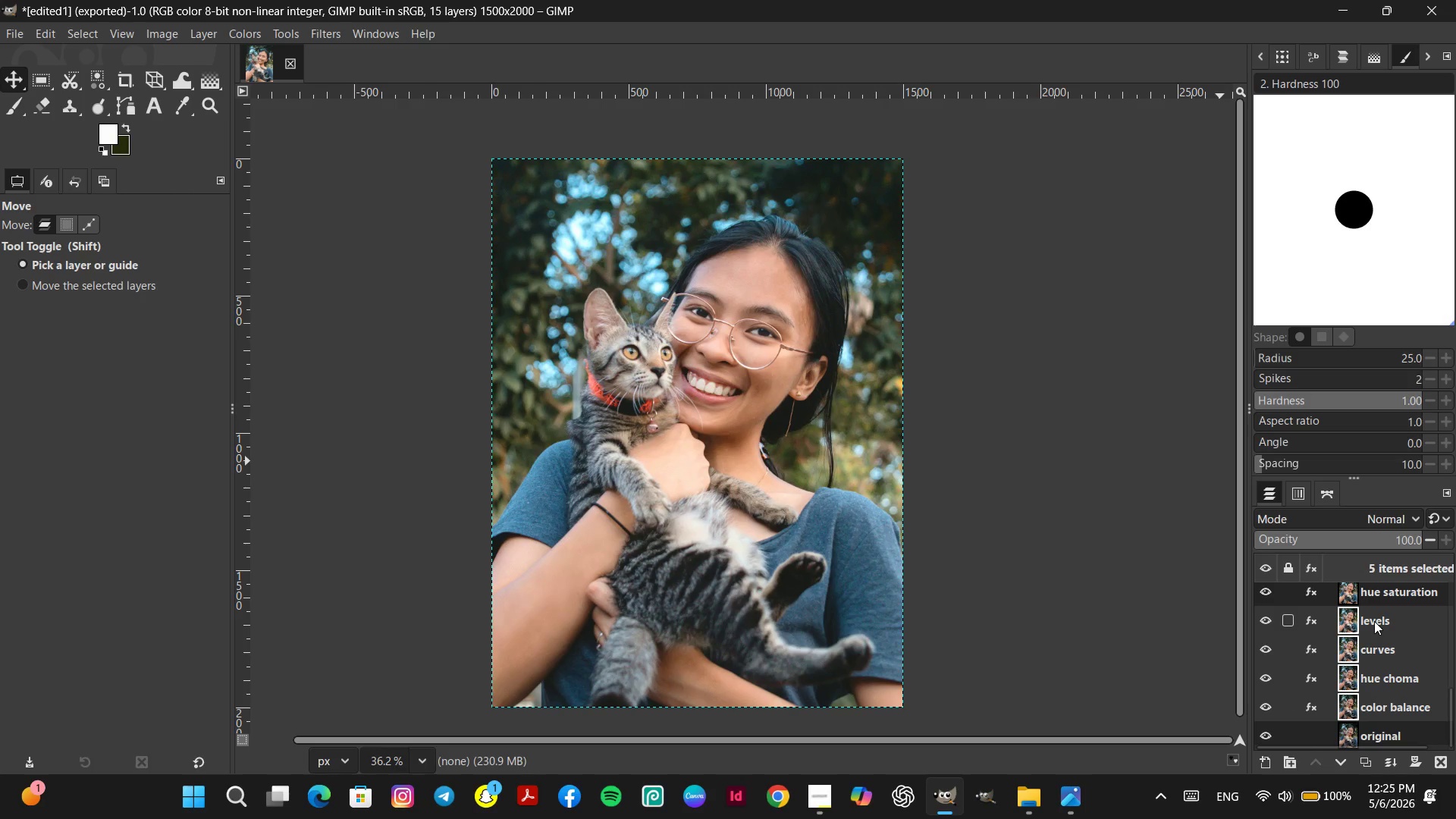 
scroll: coordinate [1374, 621], scroll_direction: up, amount: 6.0
 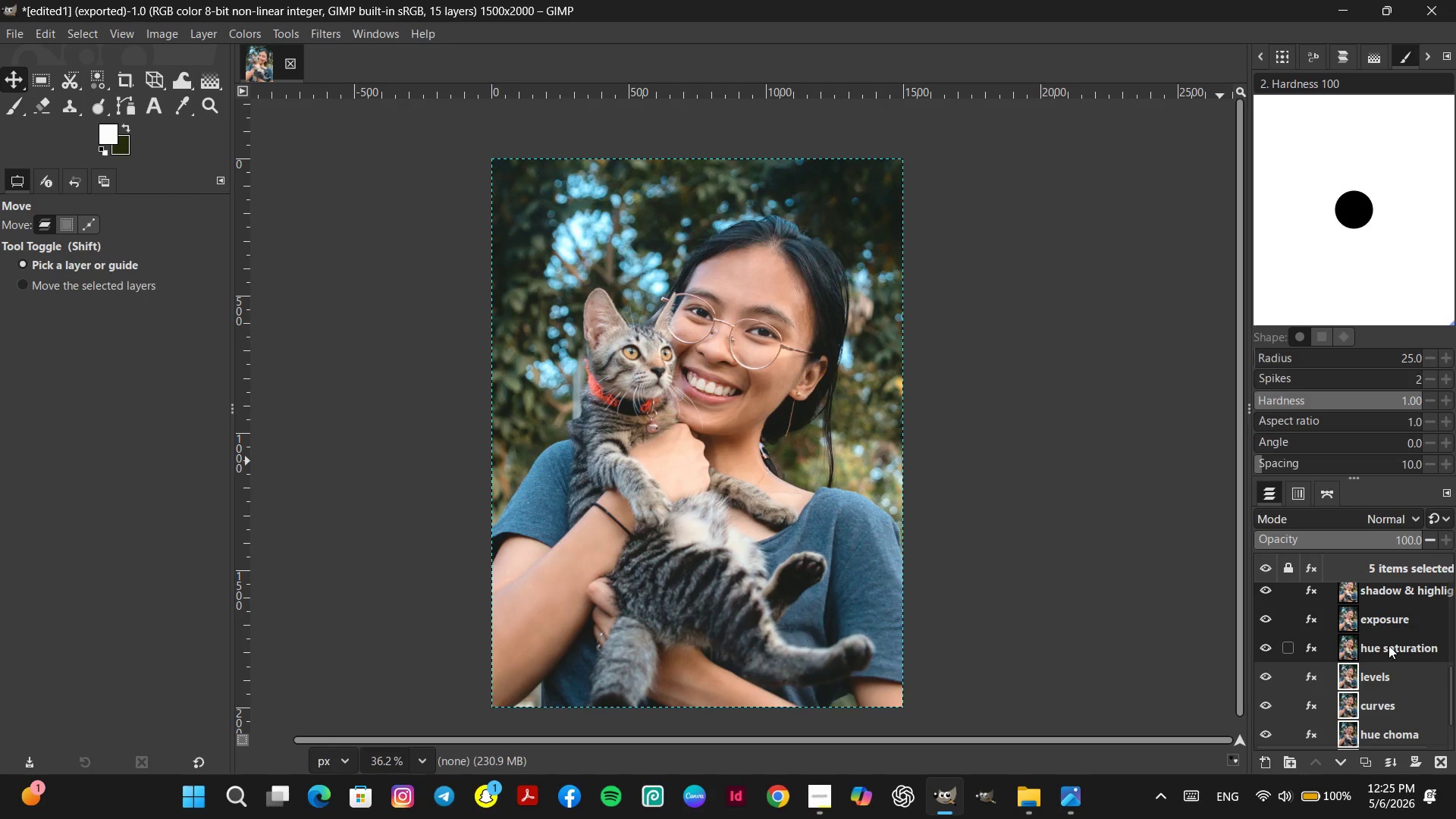 
hold_key(key=ControlLeft, duration=1.09)
left_click([1387, 643])
 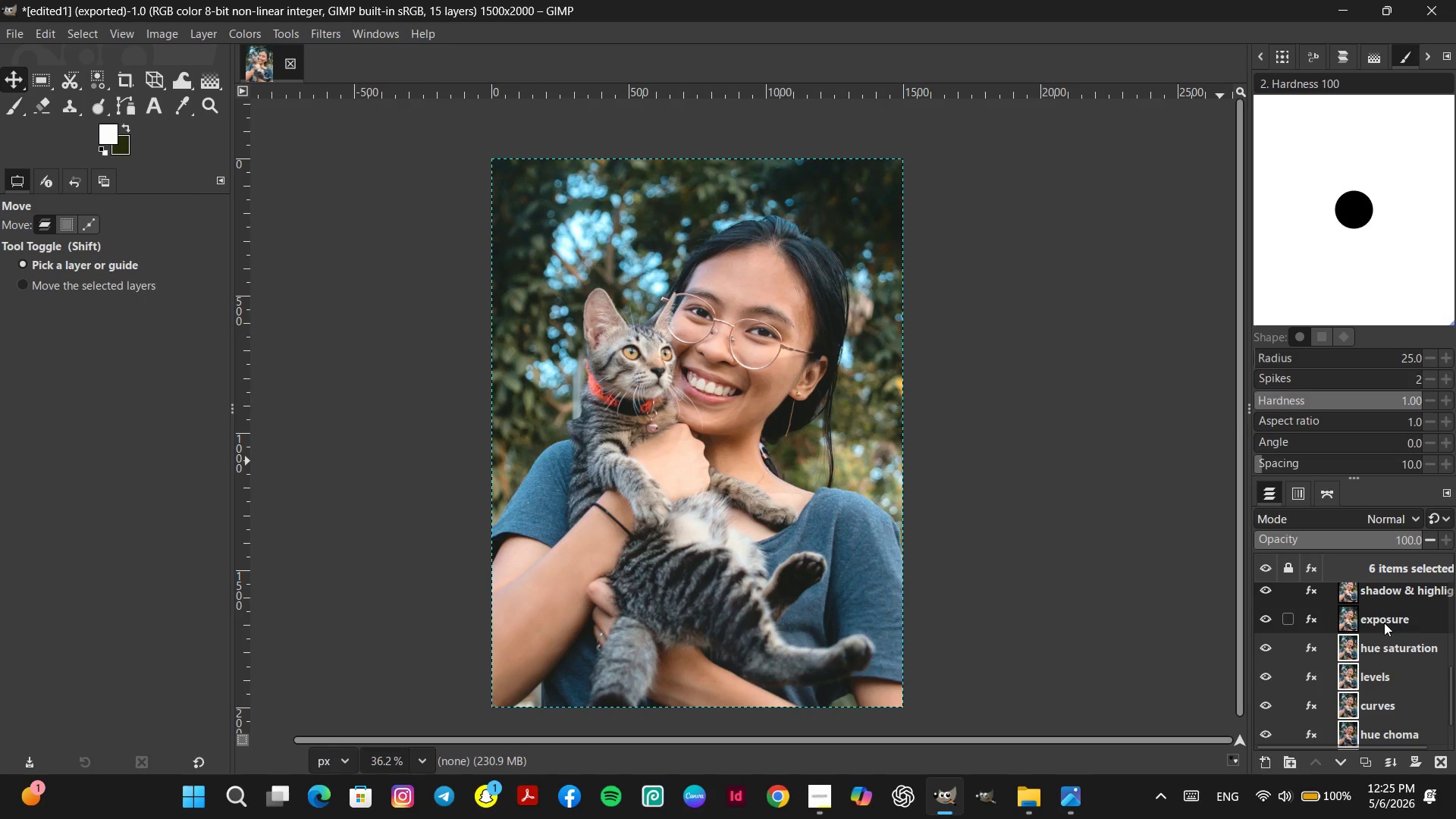 
left_click([1384, 623])
 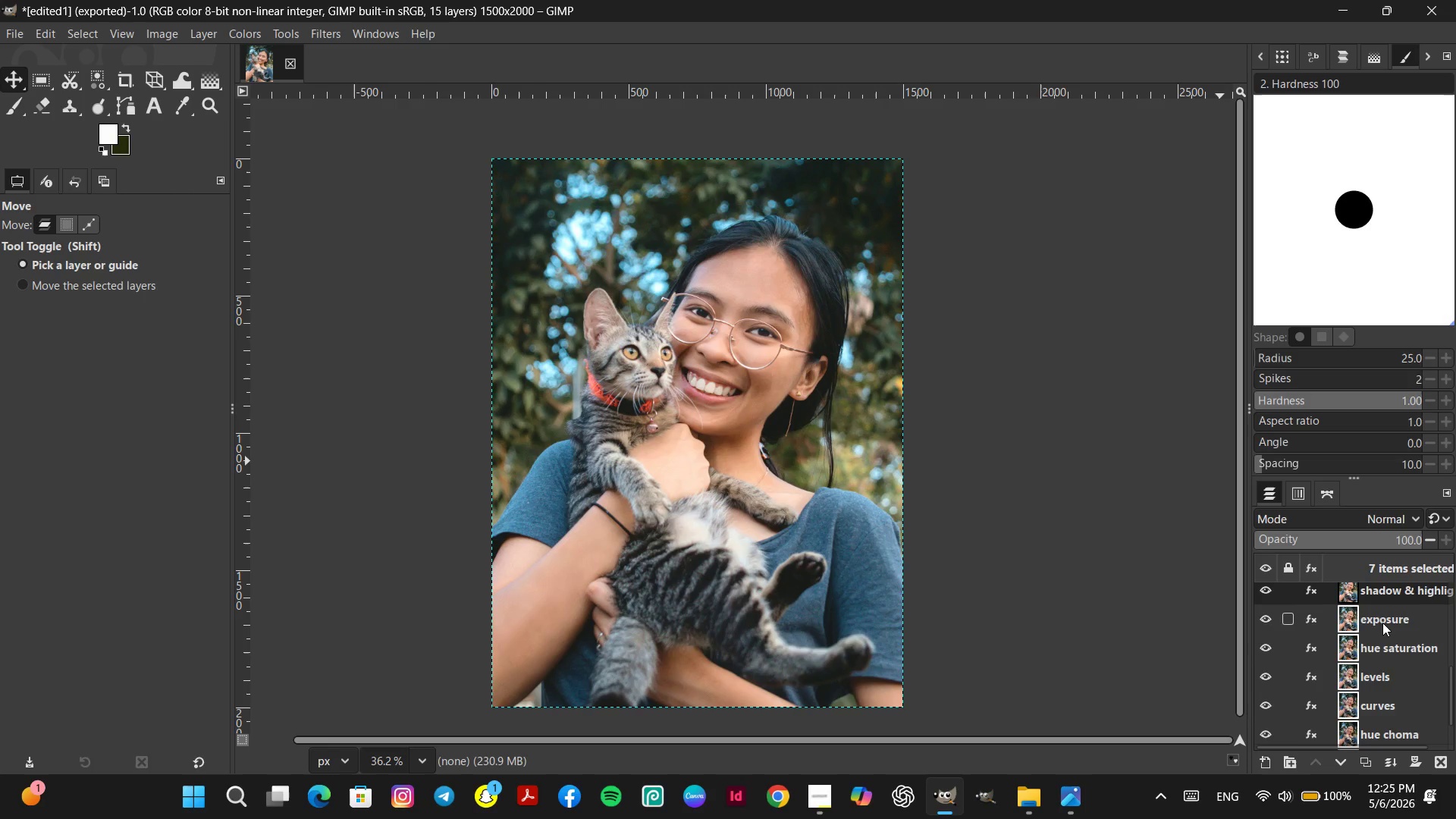 
scroll: coordinate [1381, 625], scroll_direction: up, amount: 7.0
 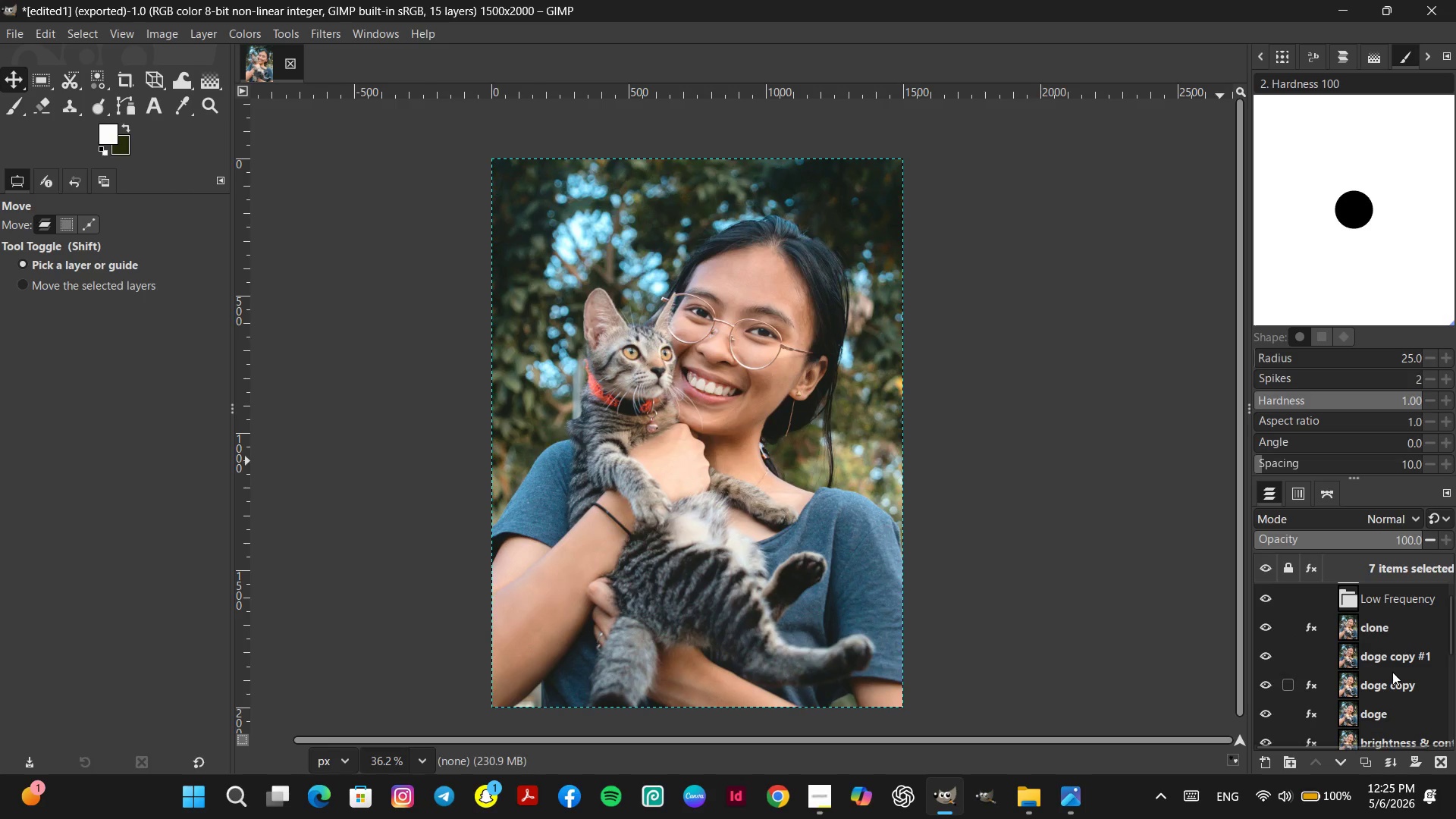 
hold_key(key=ControlLeft, duration=0.52)
 